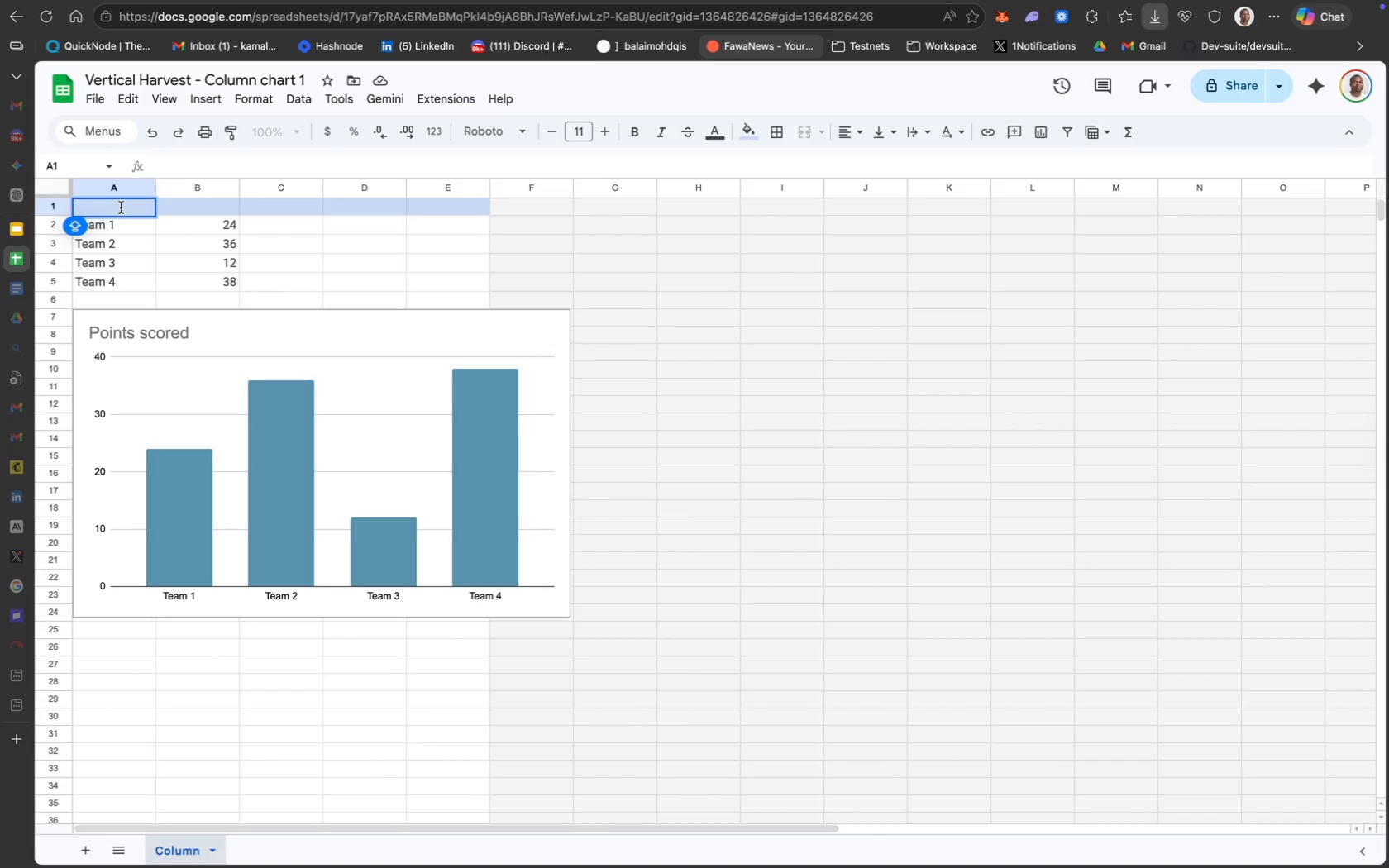 
type(Metric)
 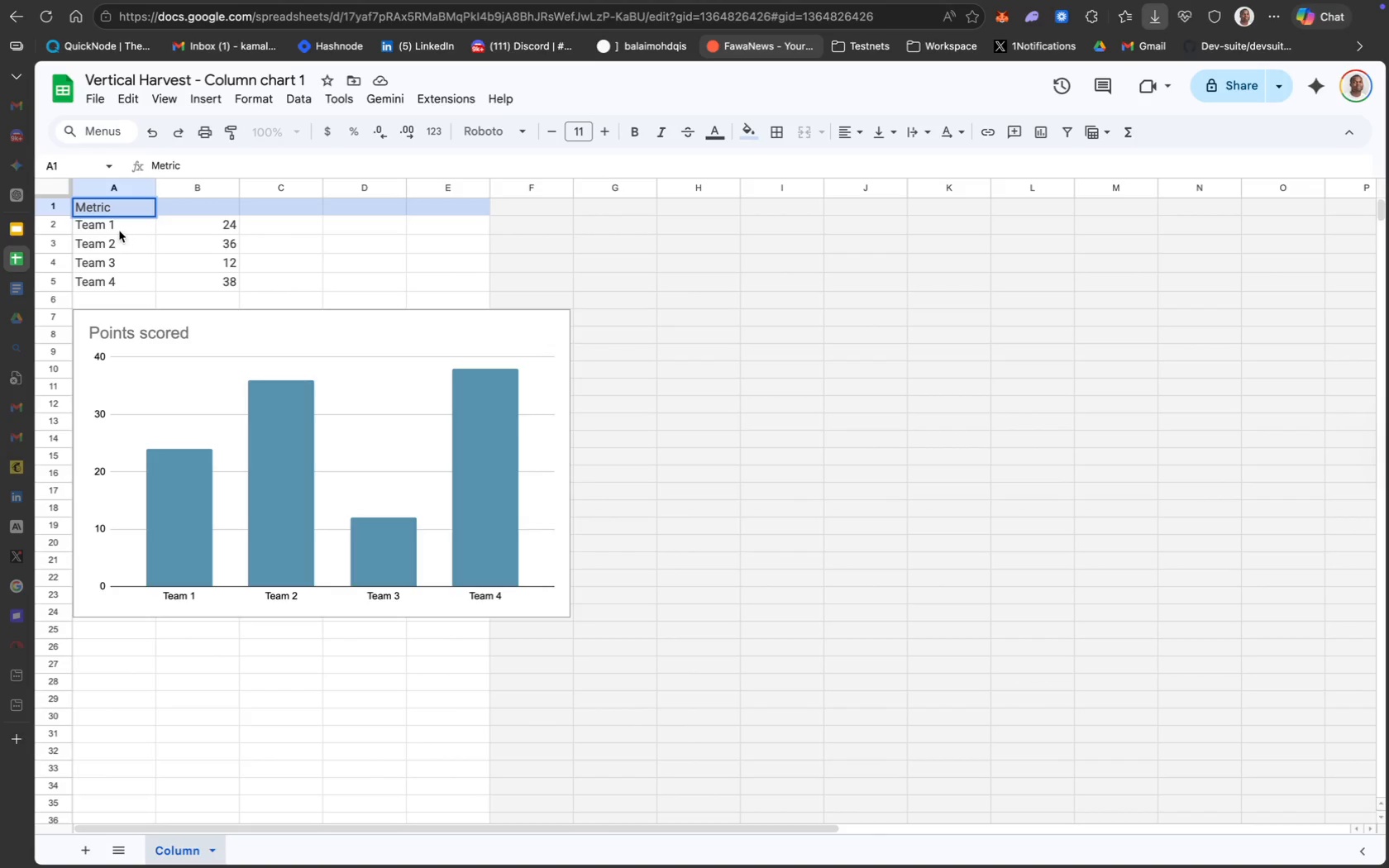 
key(Meta+A)
 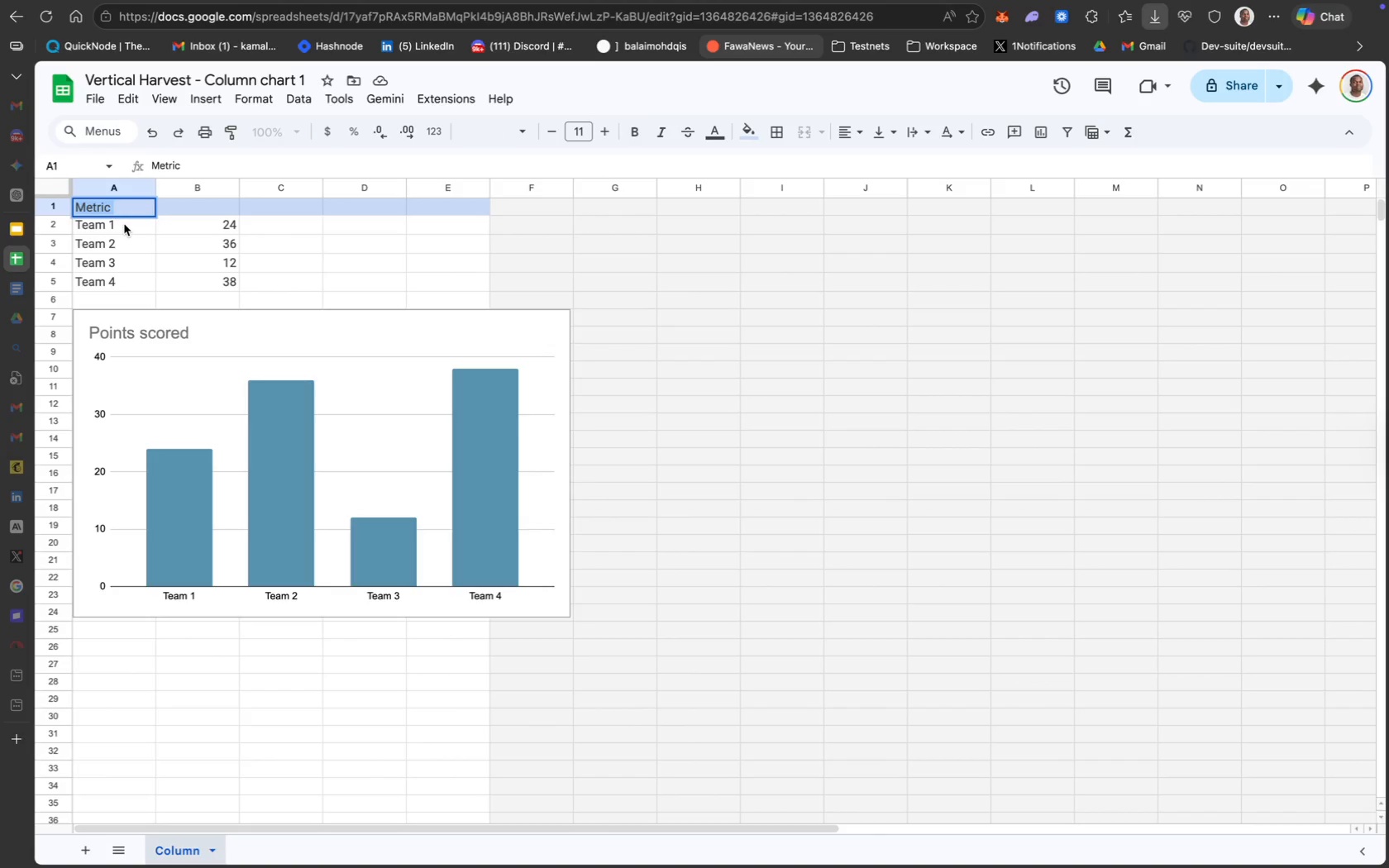 
key(Meta+B)
 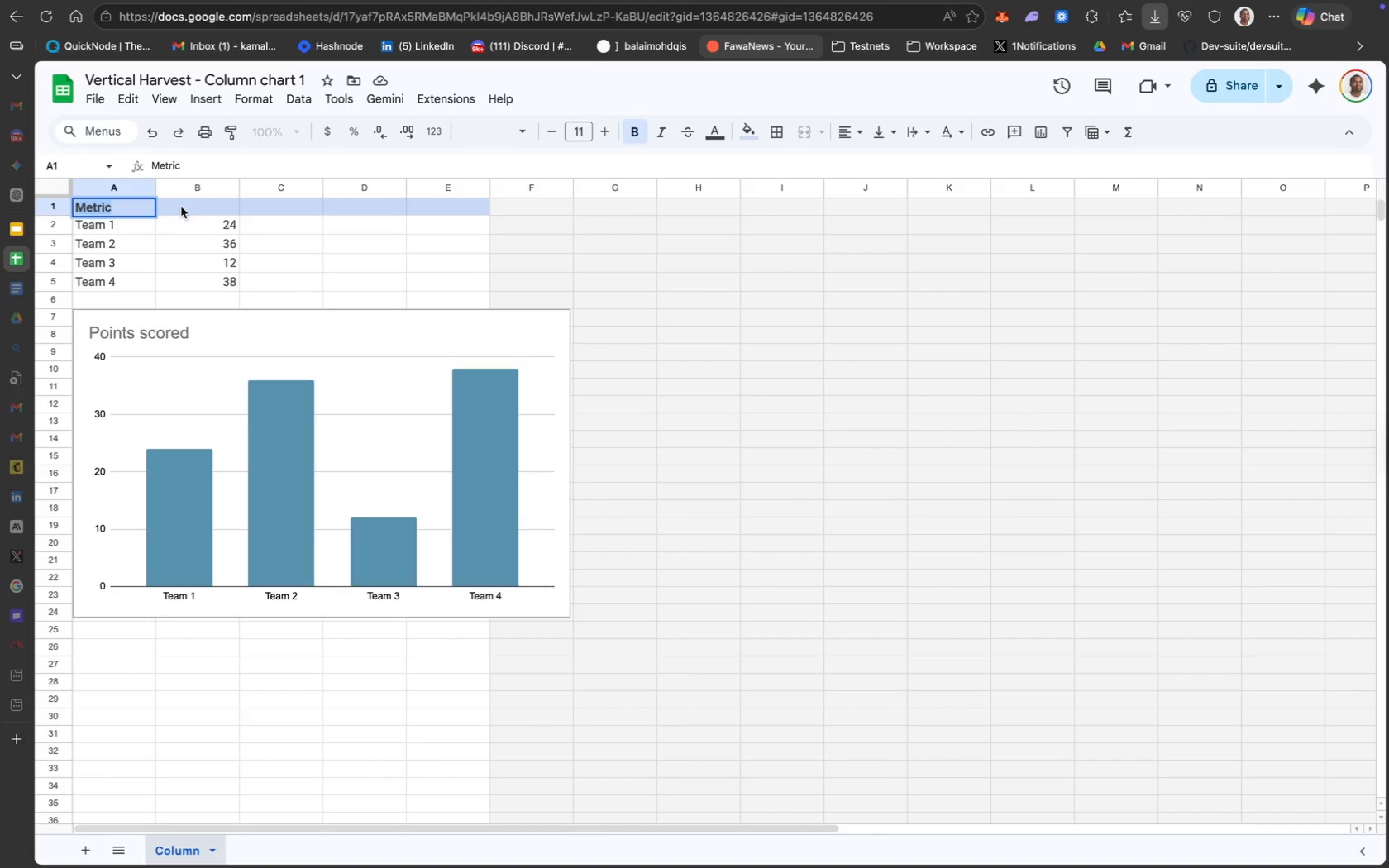 
left_click([189, 203])
 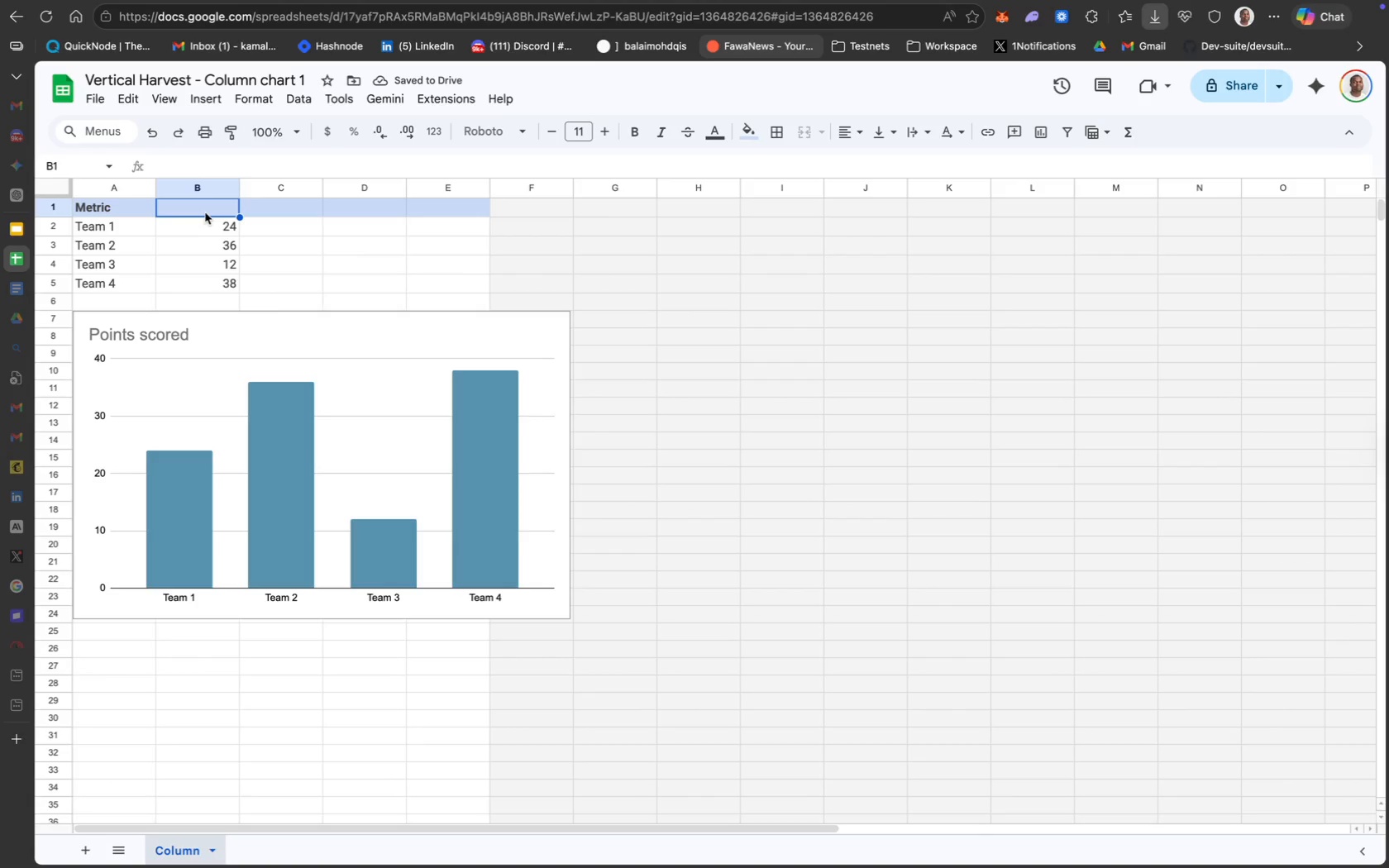 
type(2018)
 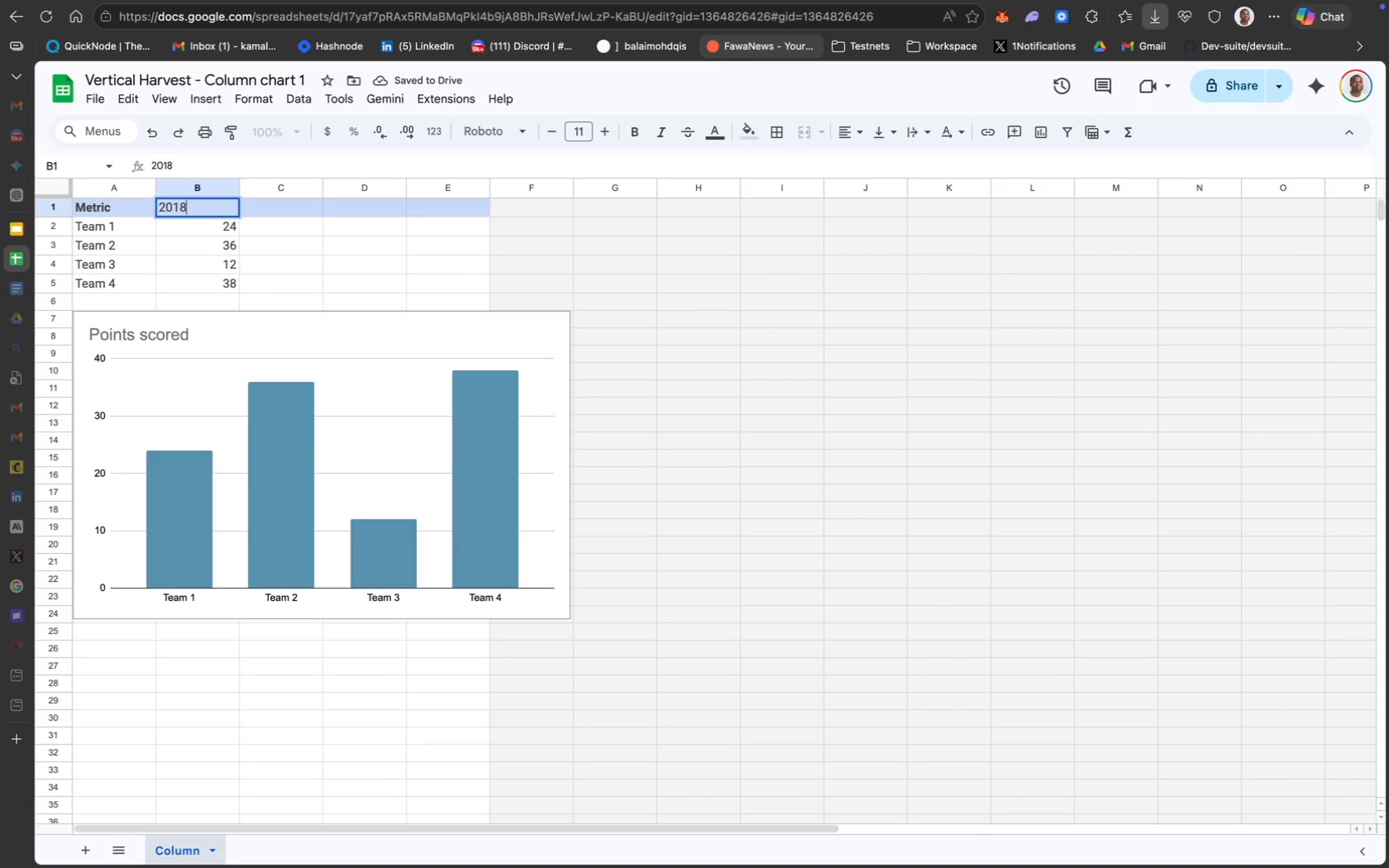 
key(Meta+A)
 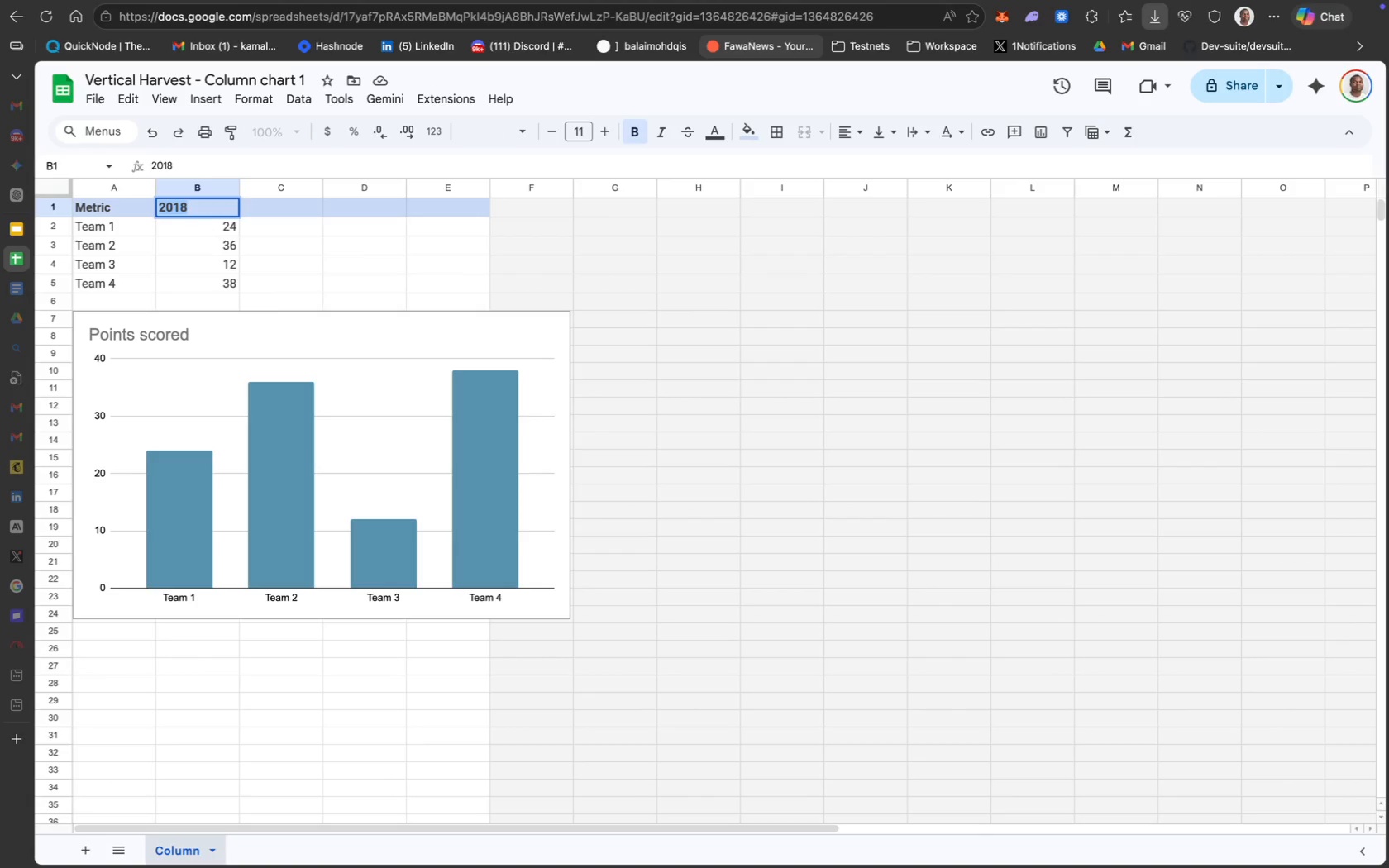 
key(Meta+B)
 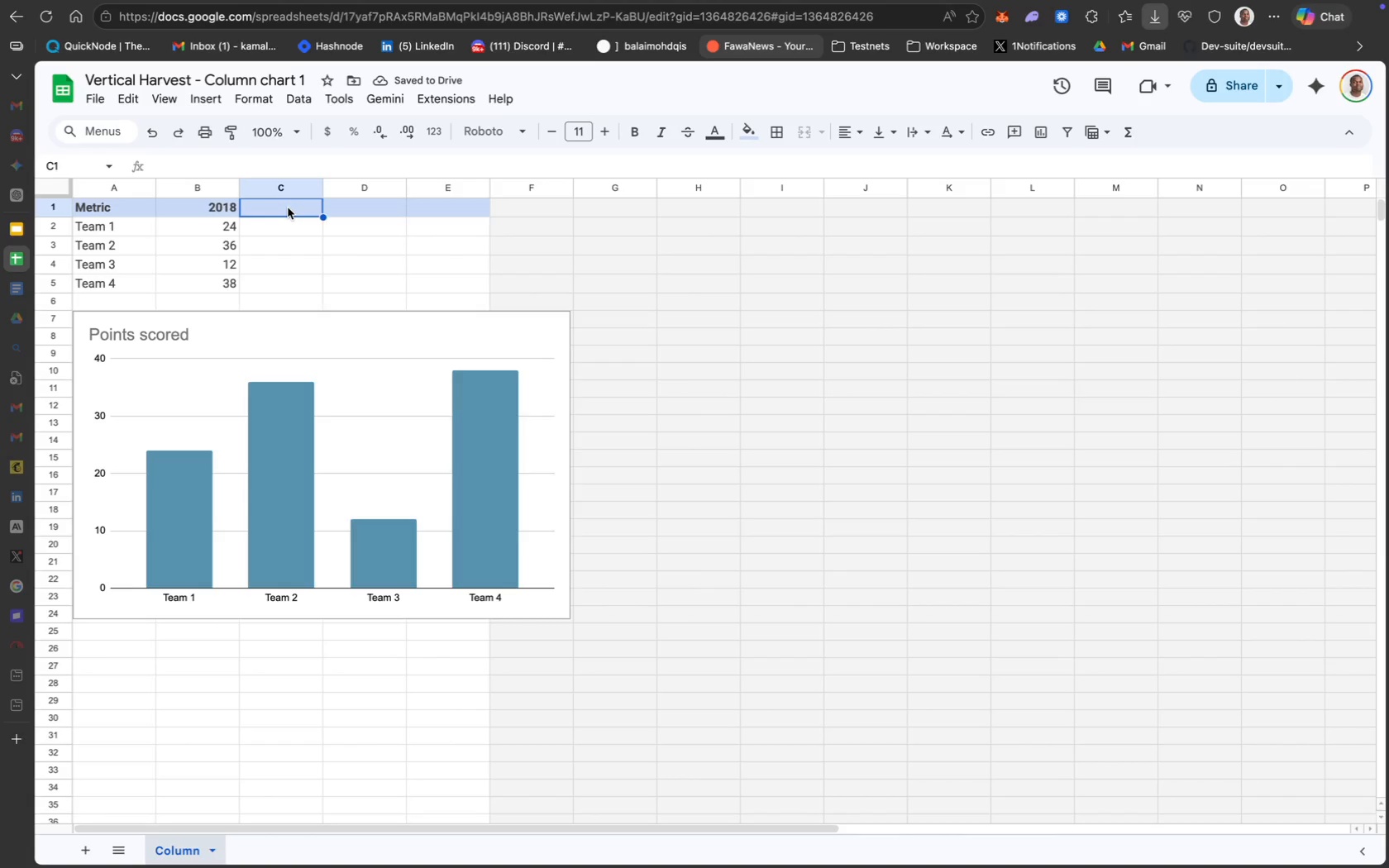 
wait(5.18)
 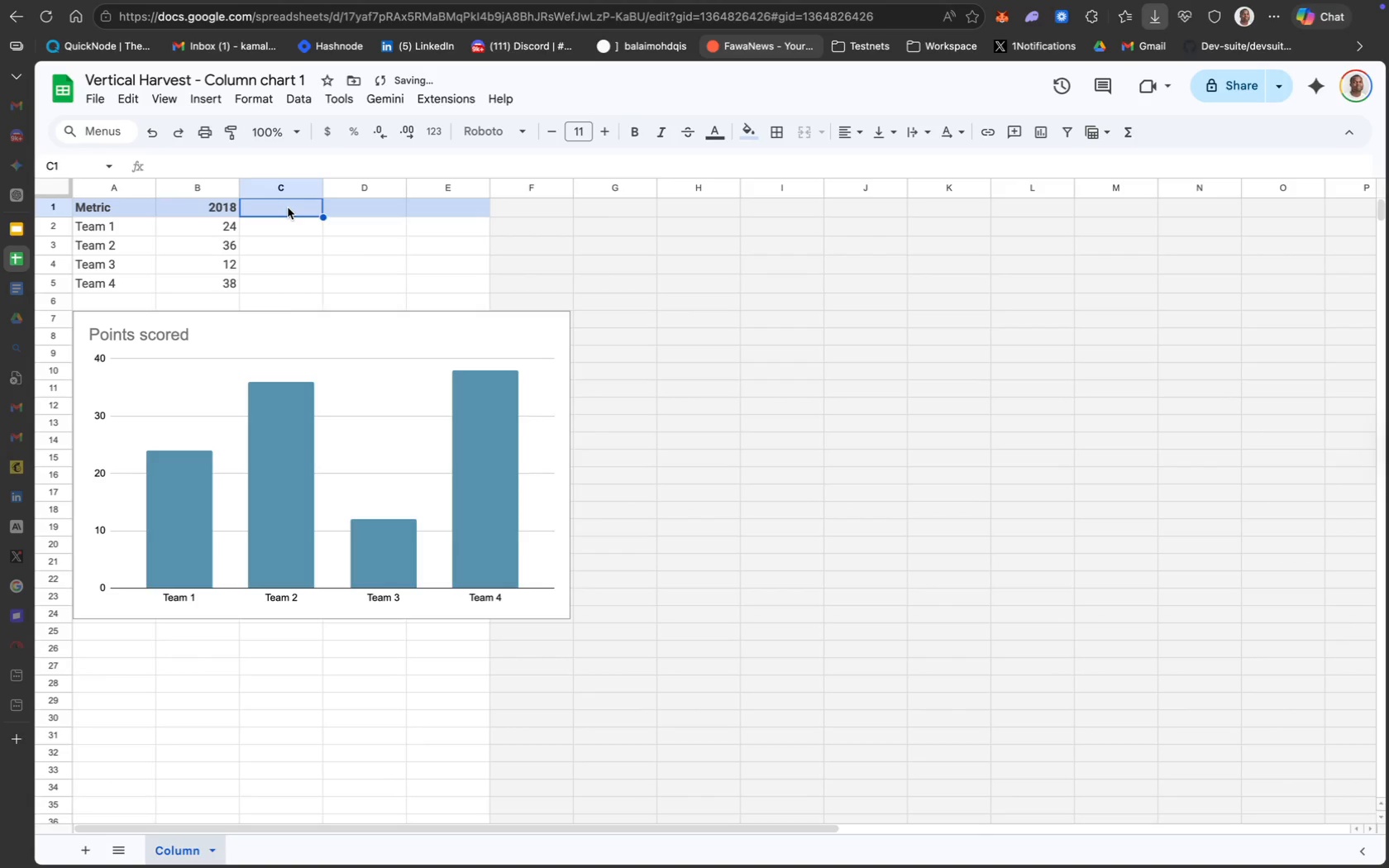 
type(2021)
 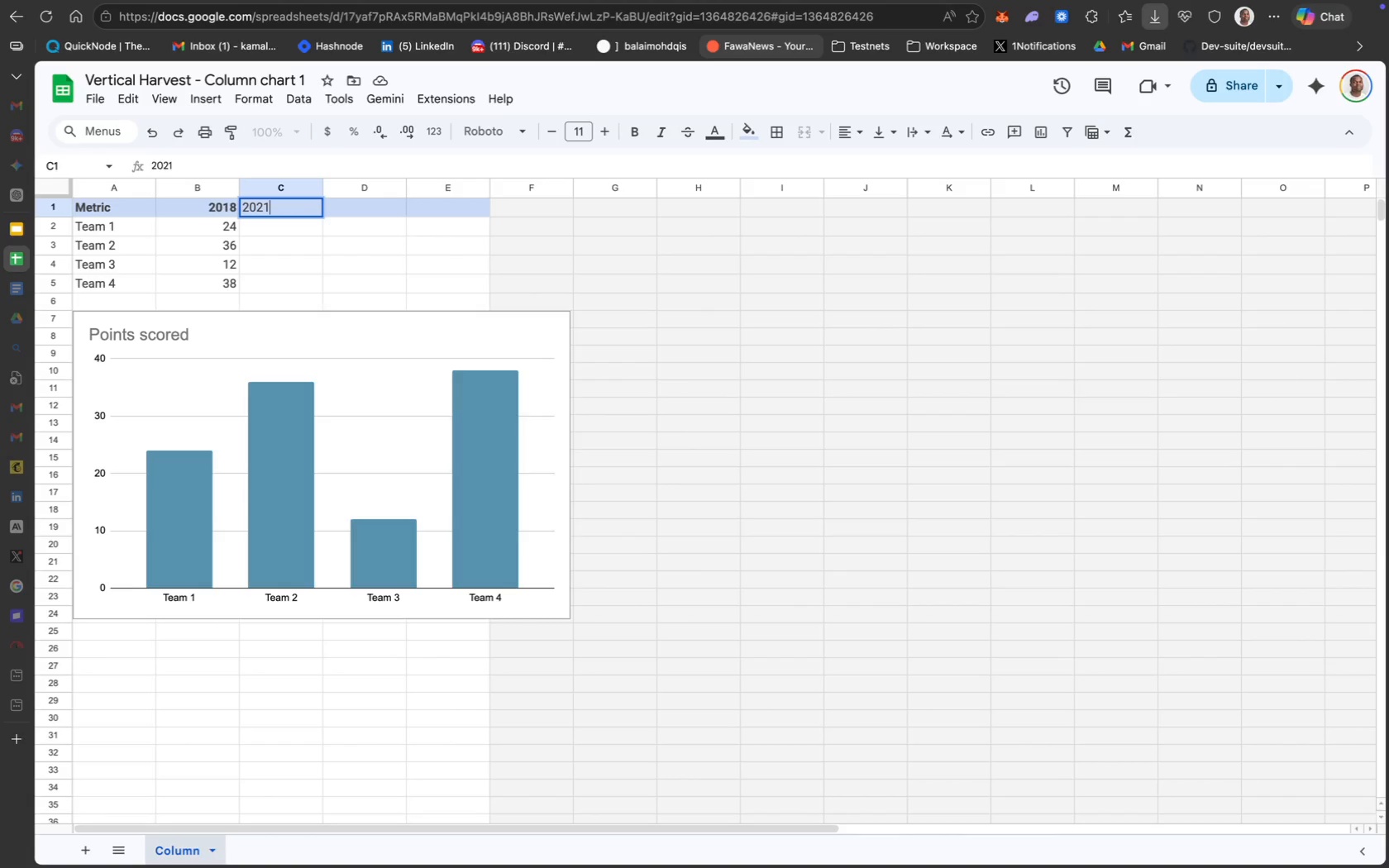 
key(Meta+A)
 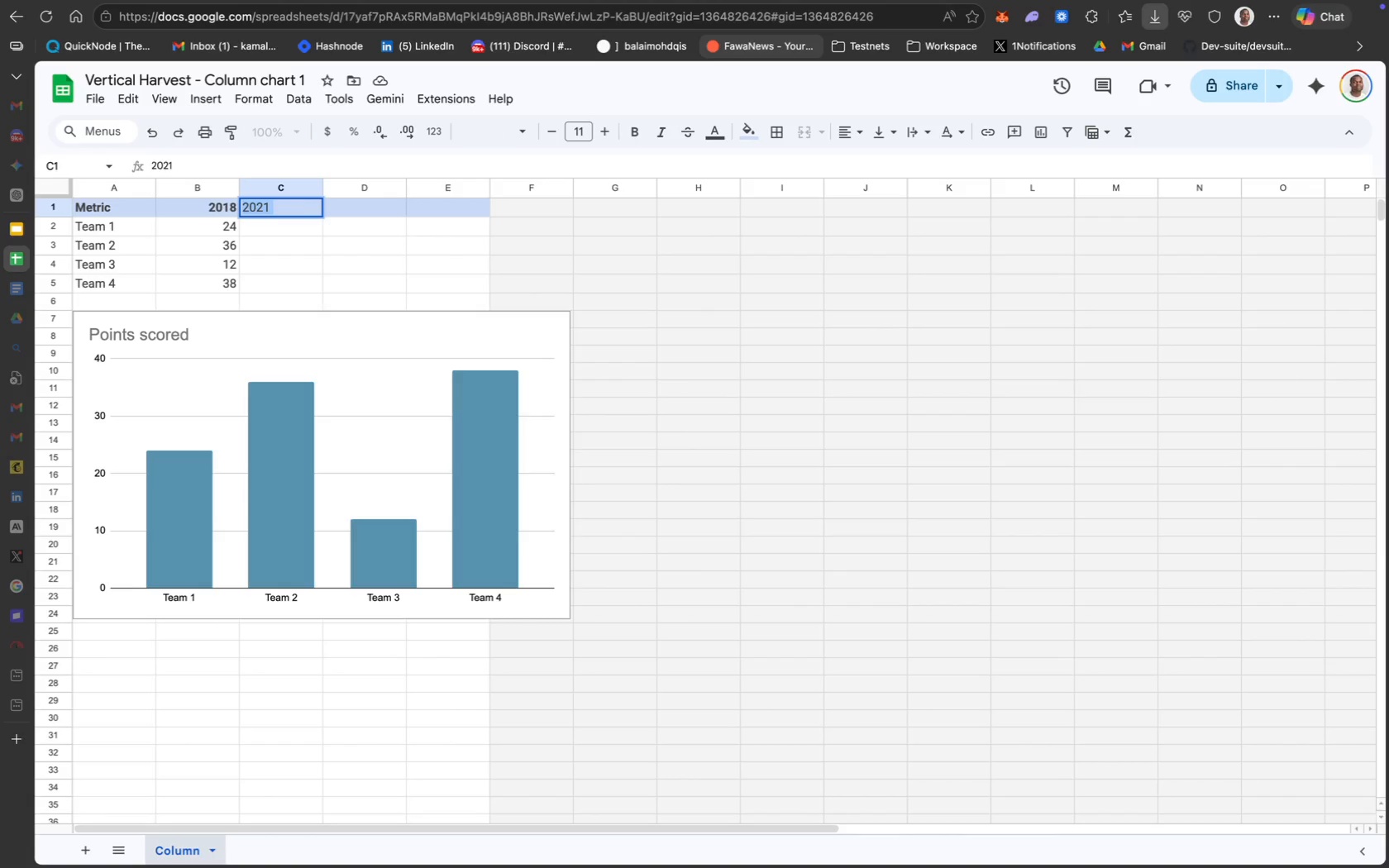 
key(Meta+B)
 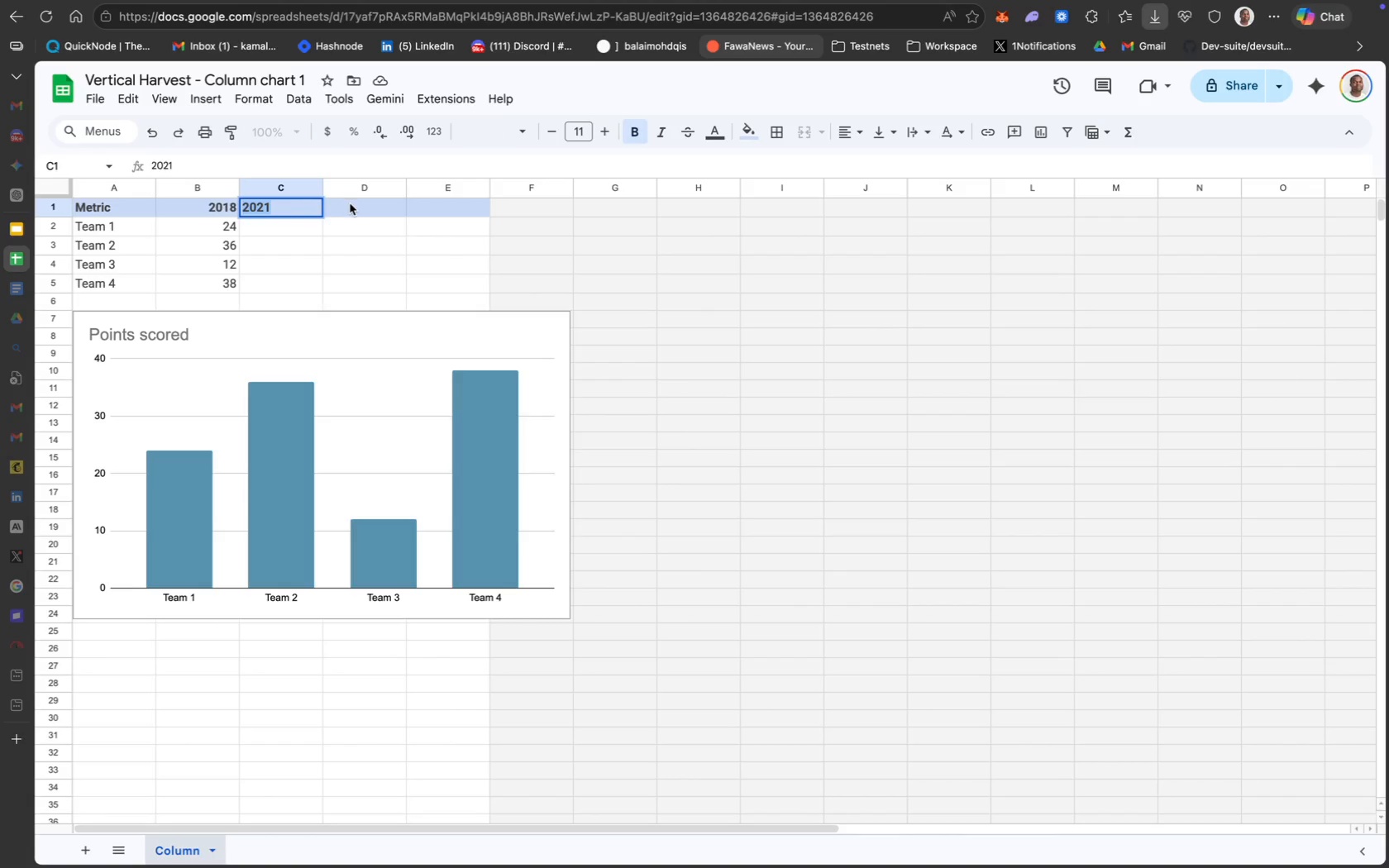 
left_click([351, 204])
 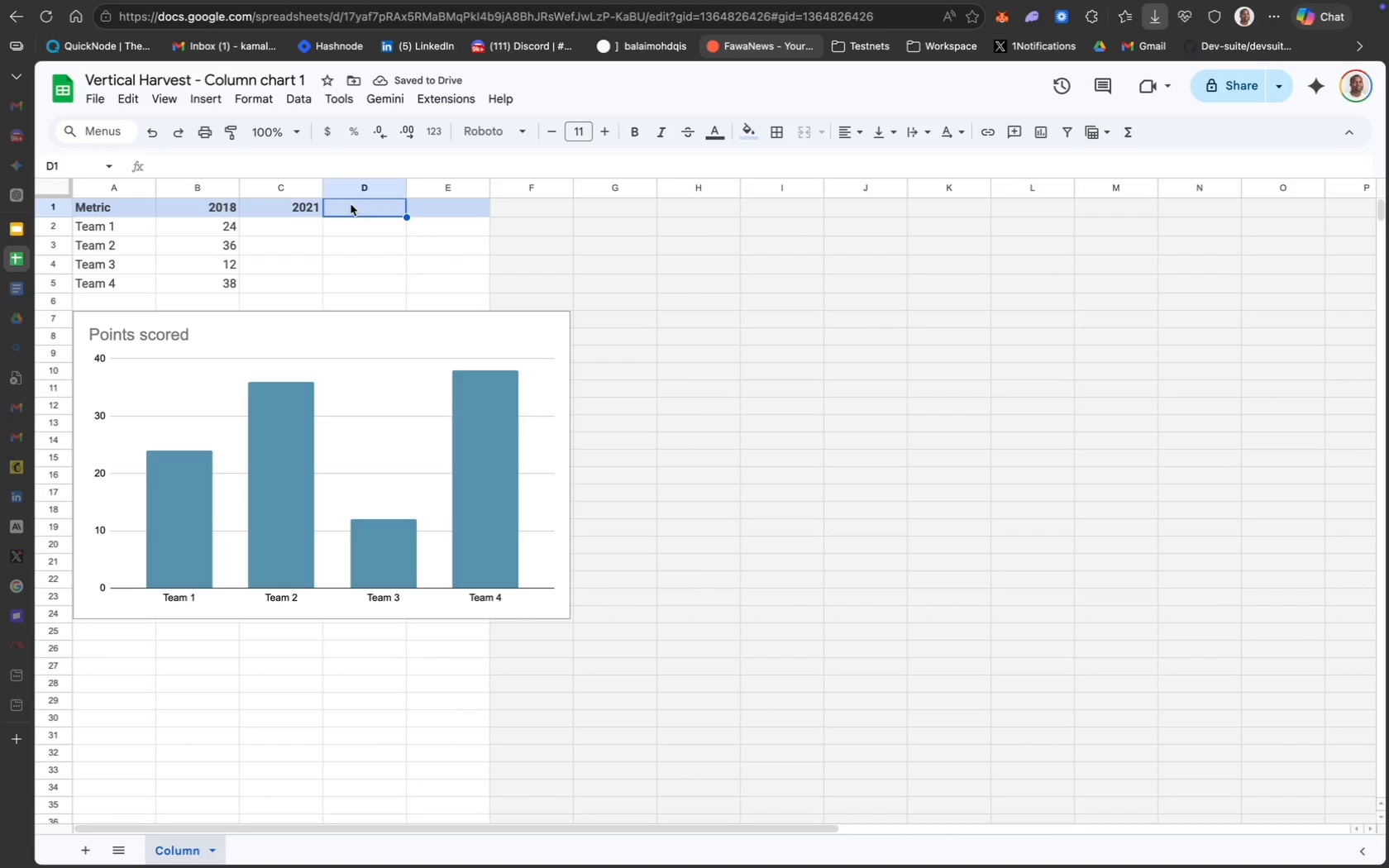 
type(2024)
 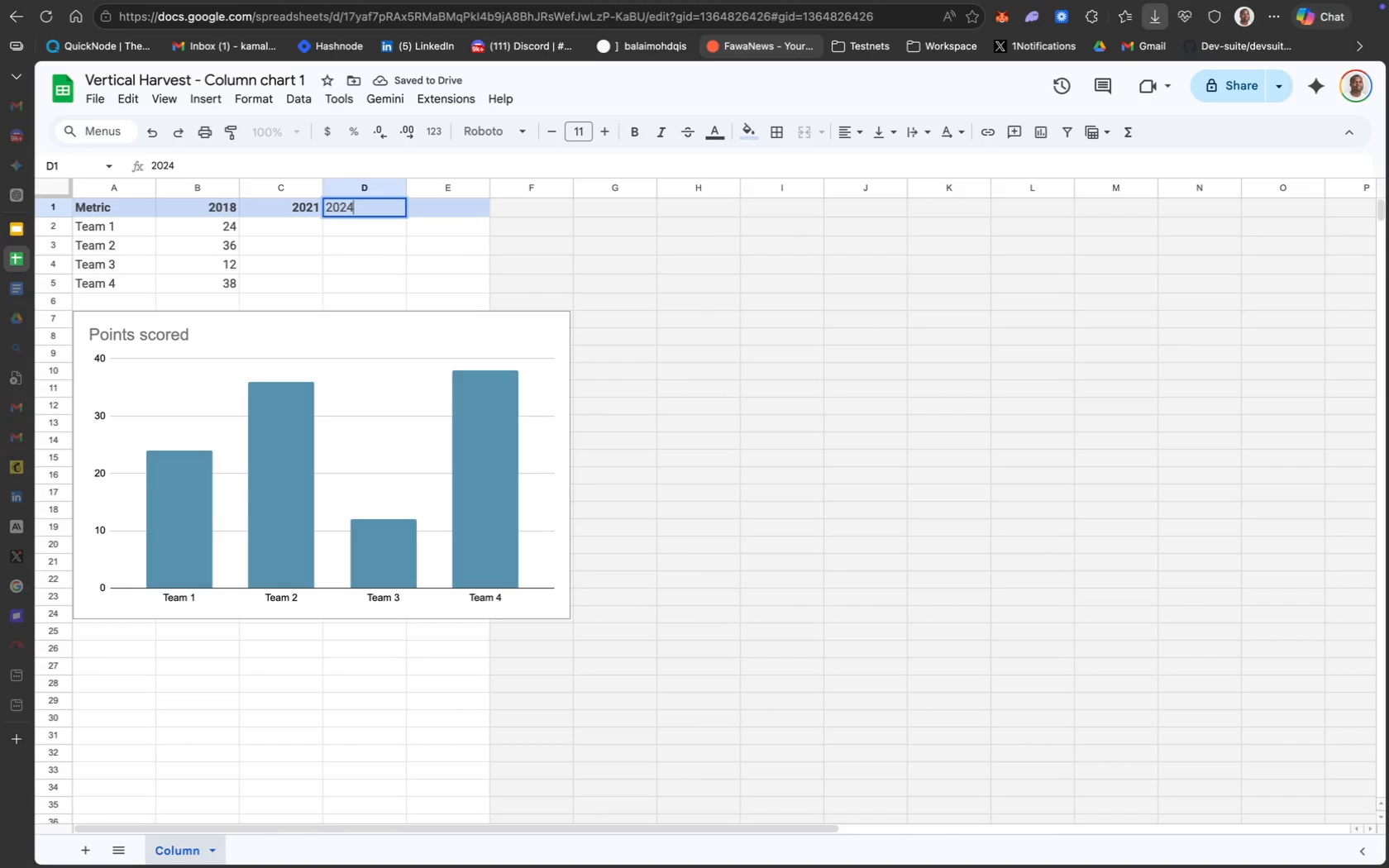 
key(Meta+A)
 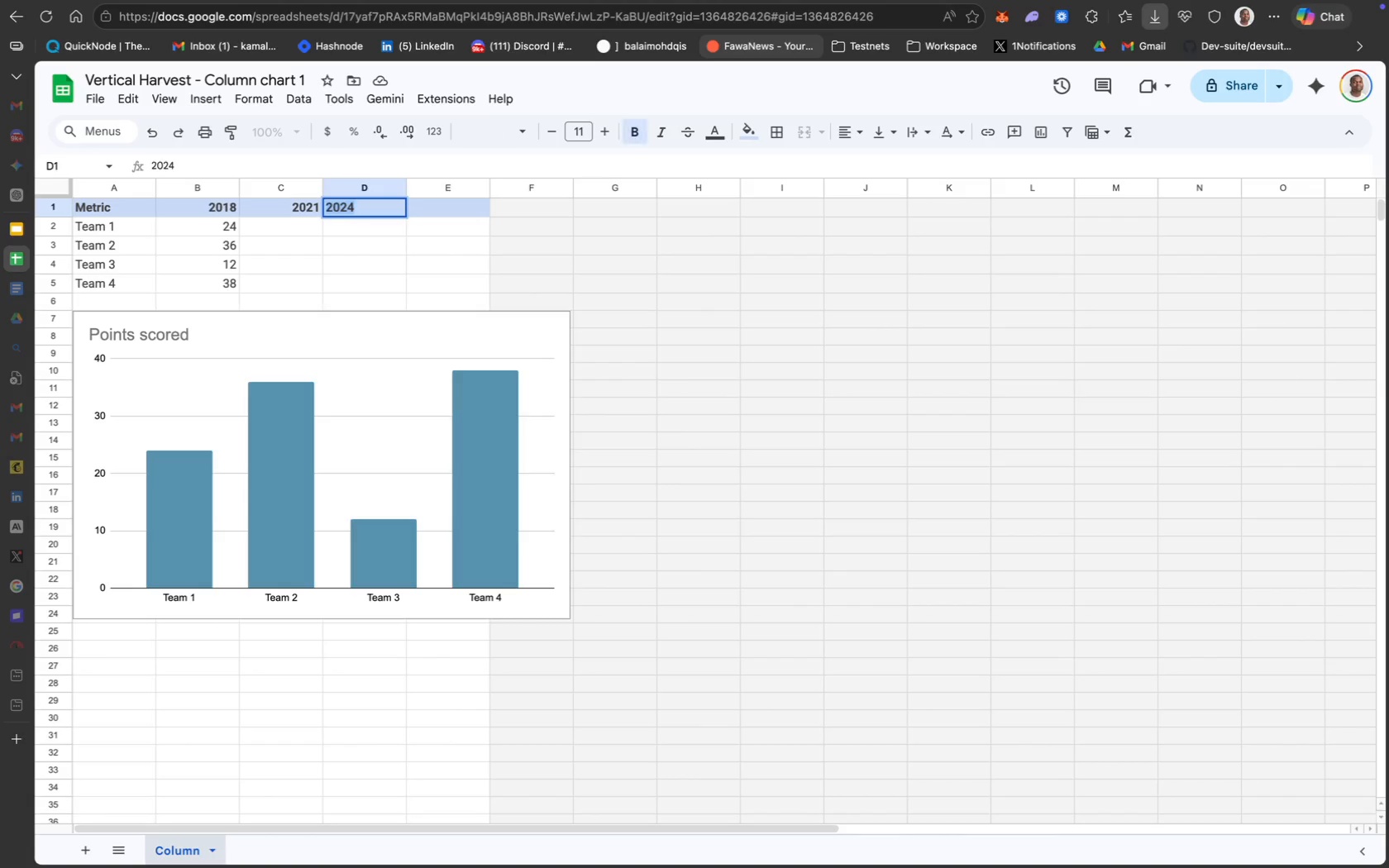 
key(Meta+B)
 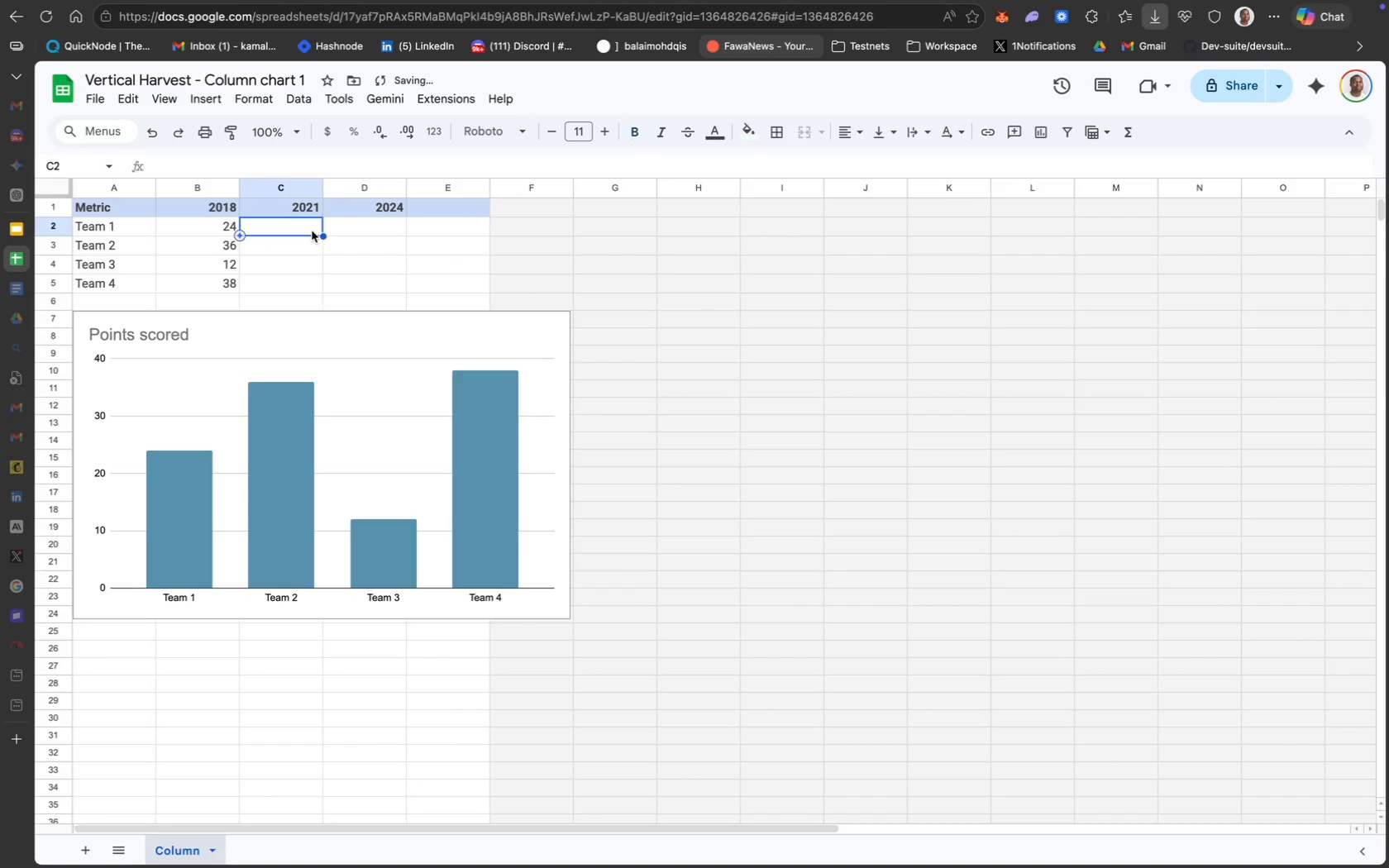 
left_click_drag(start_coordinate=[117, 226], to_coordinate=[118, 288])
 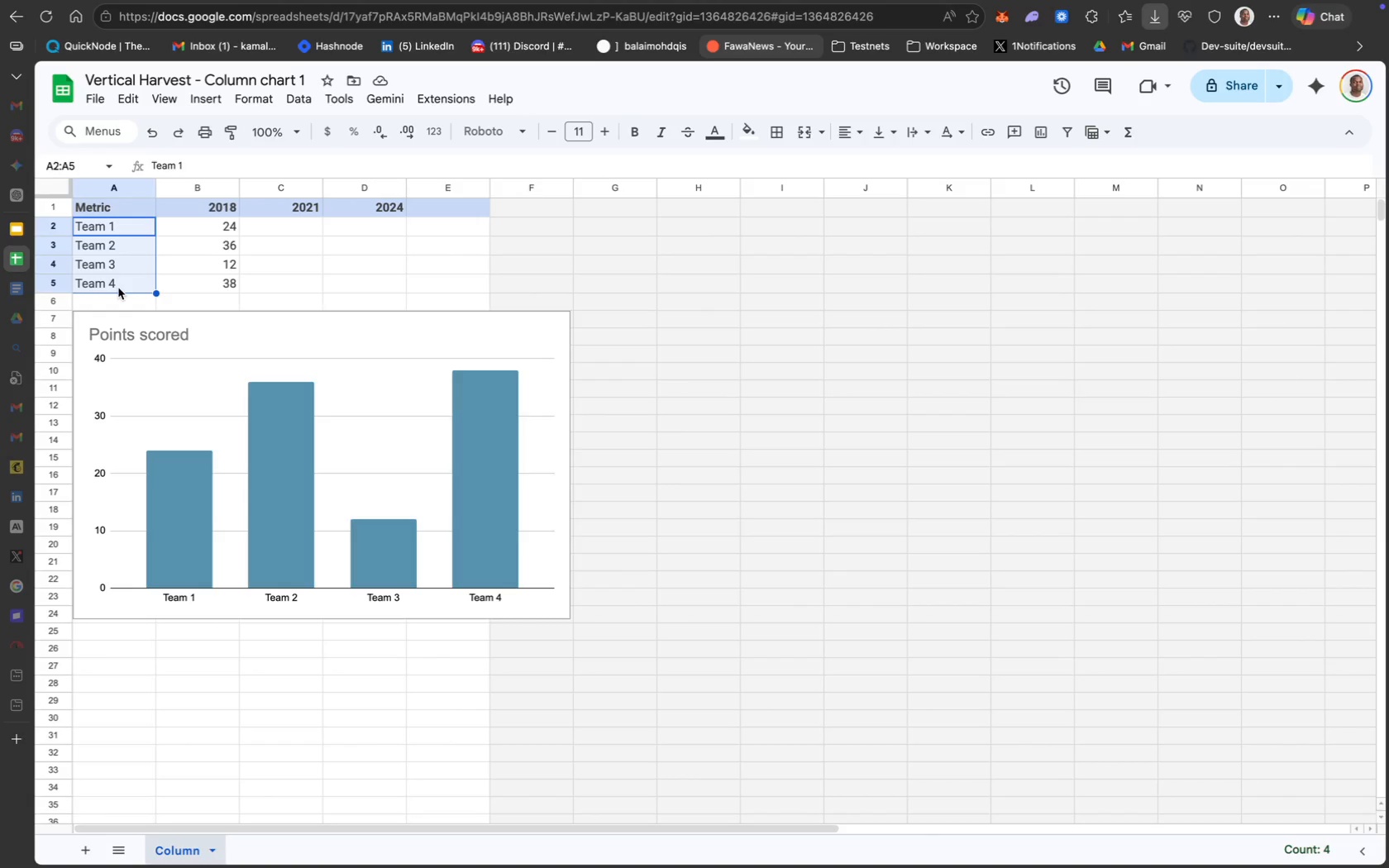 
wait(5.3)
 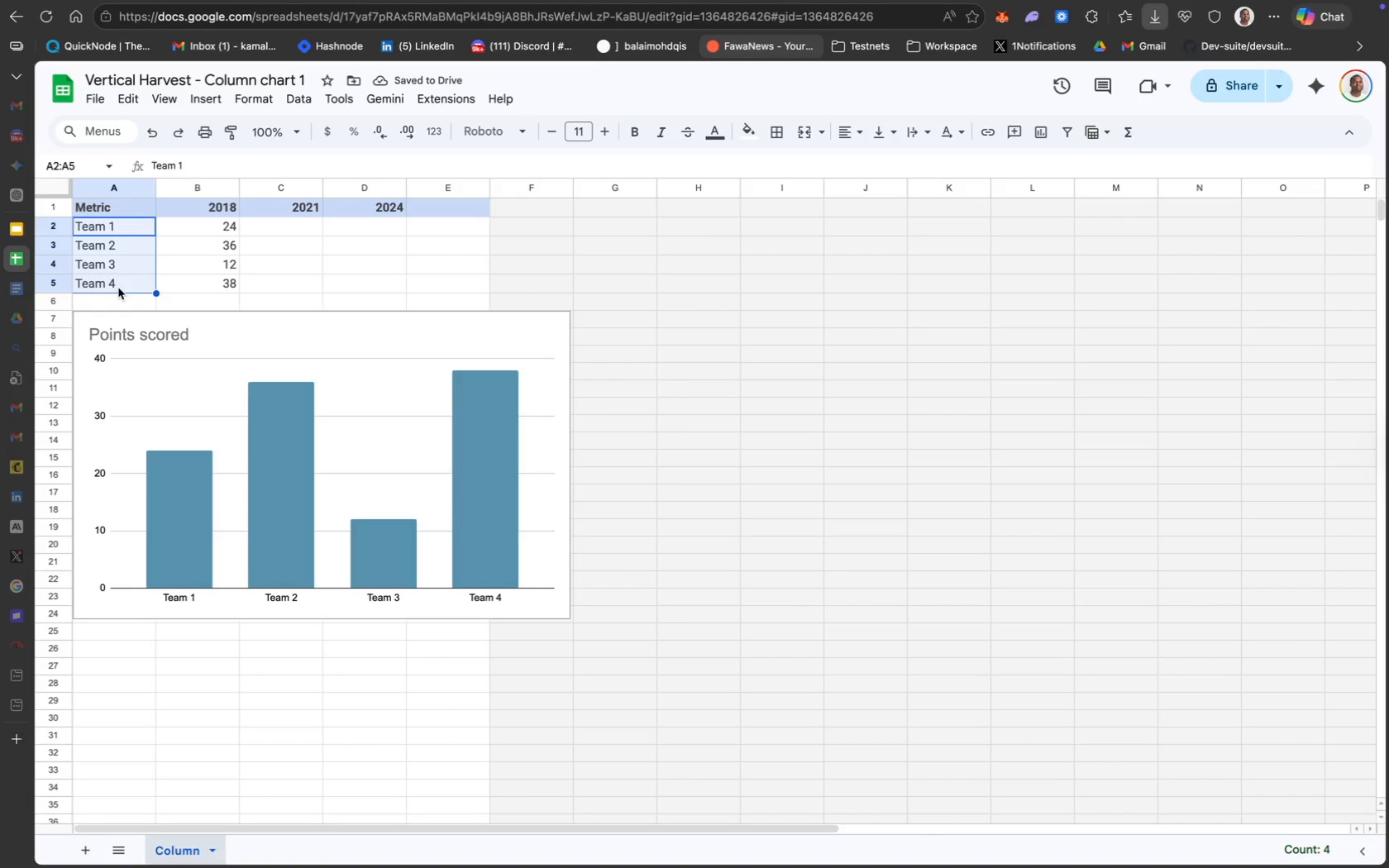 
type(Parking Revenue ($K))
 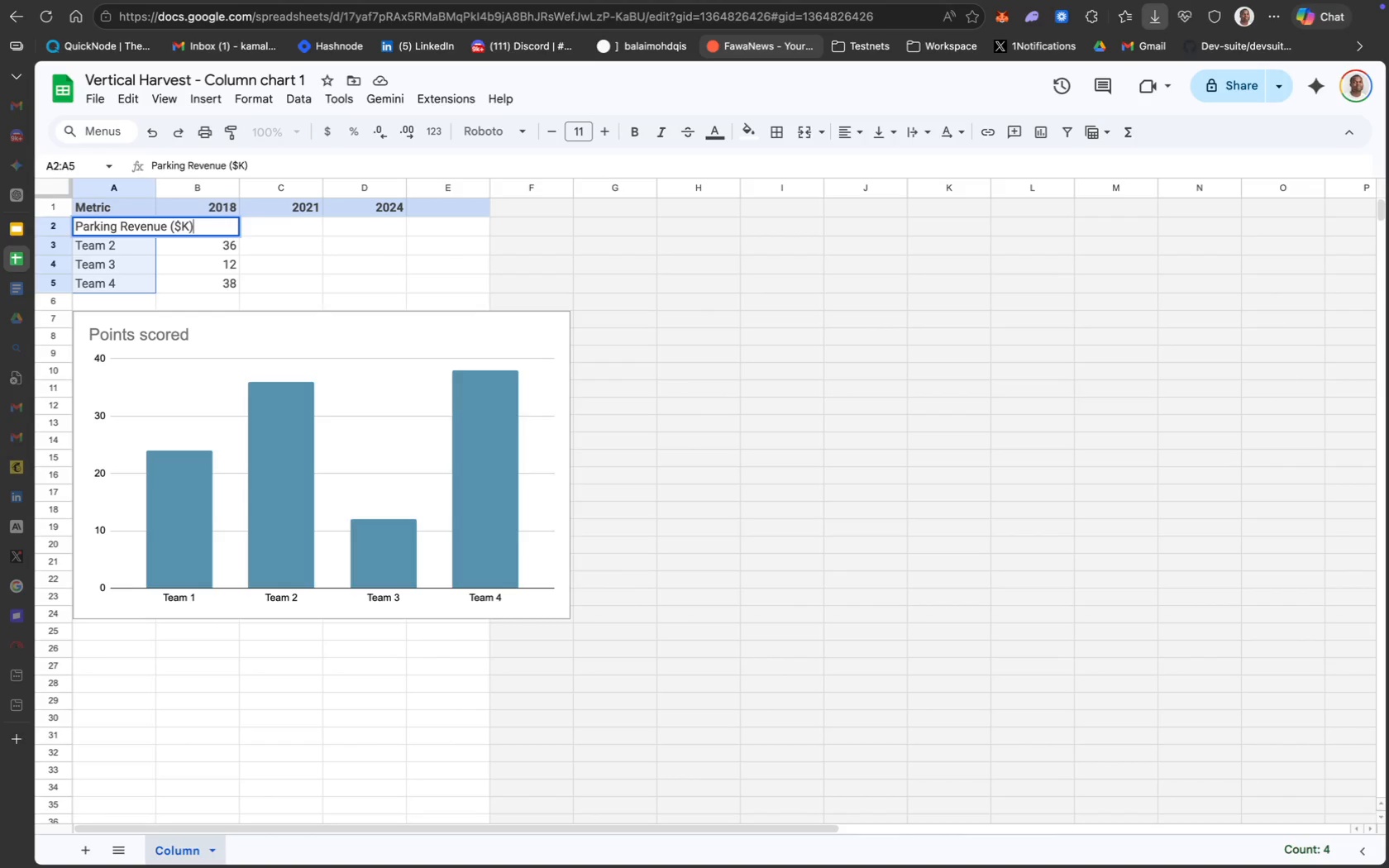 
left_click_drag(start_coordinate=[152, 188], to_coordinate=[204, 188])
 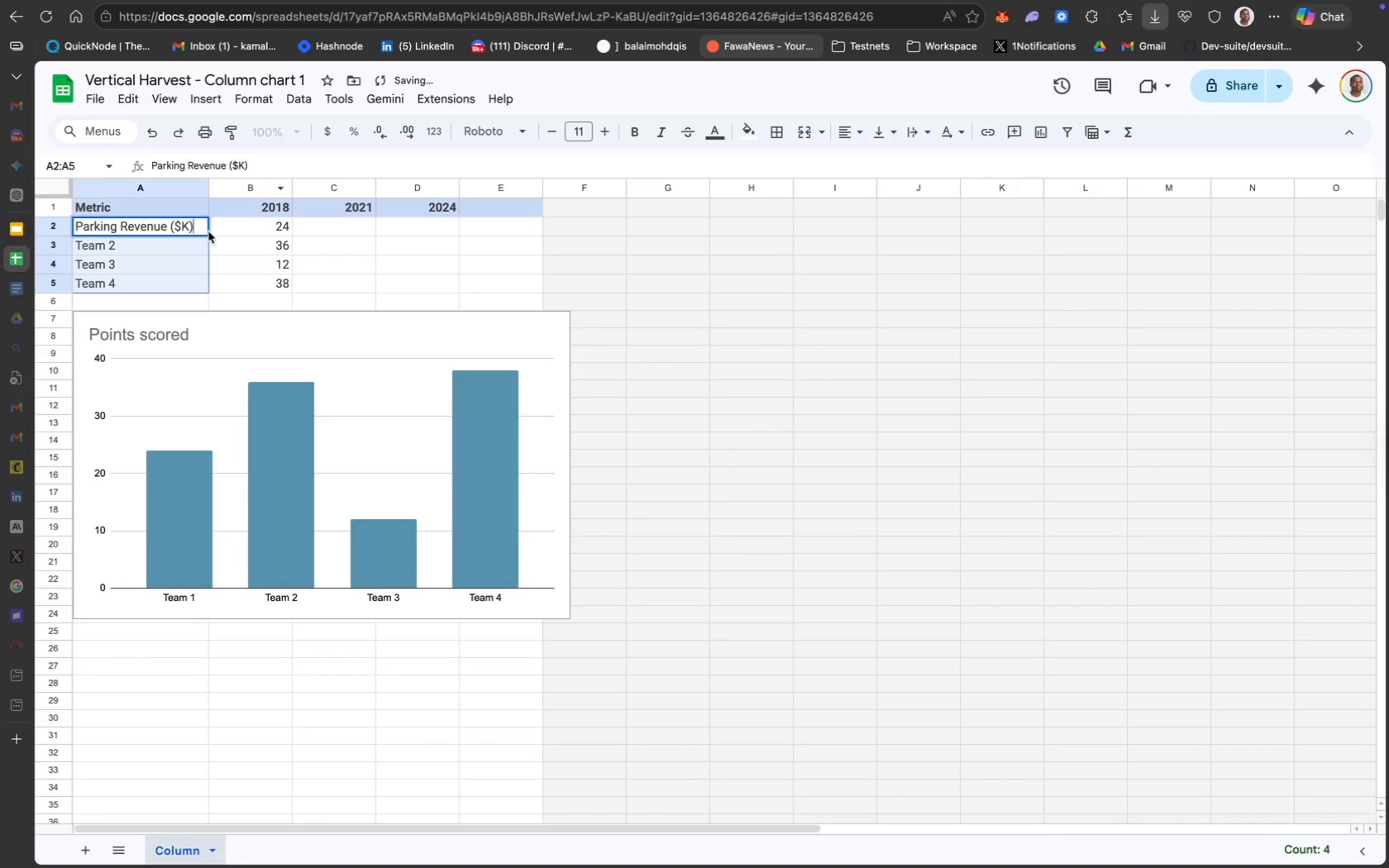 
left_click([158, 248])
 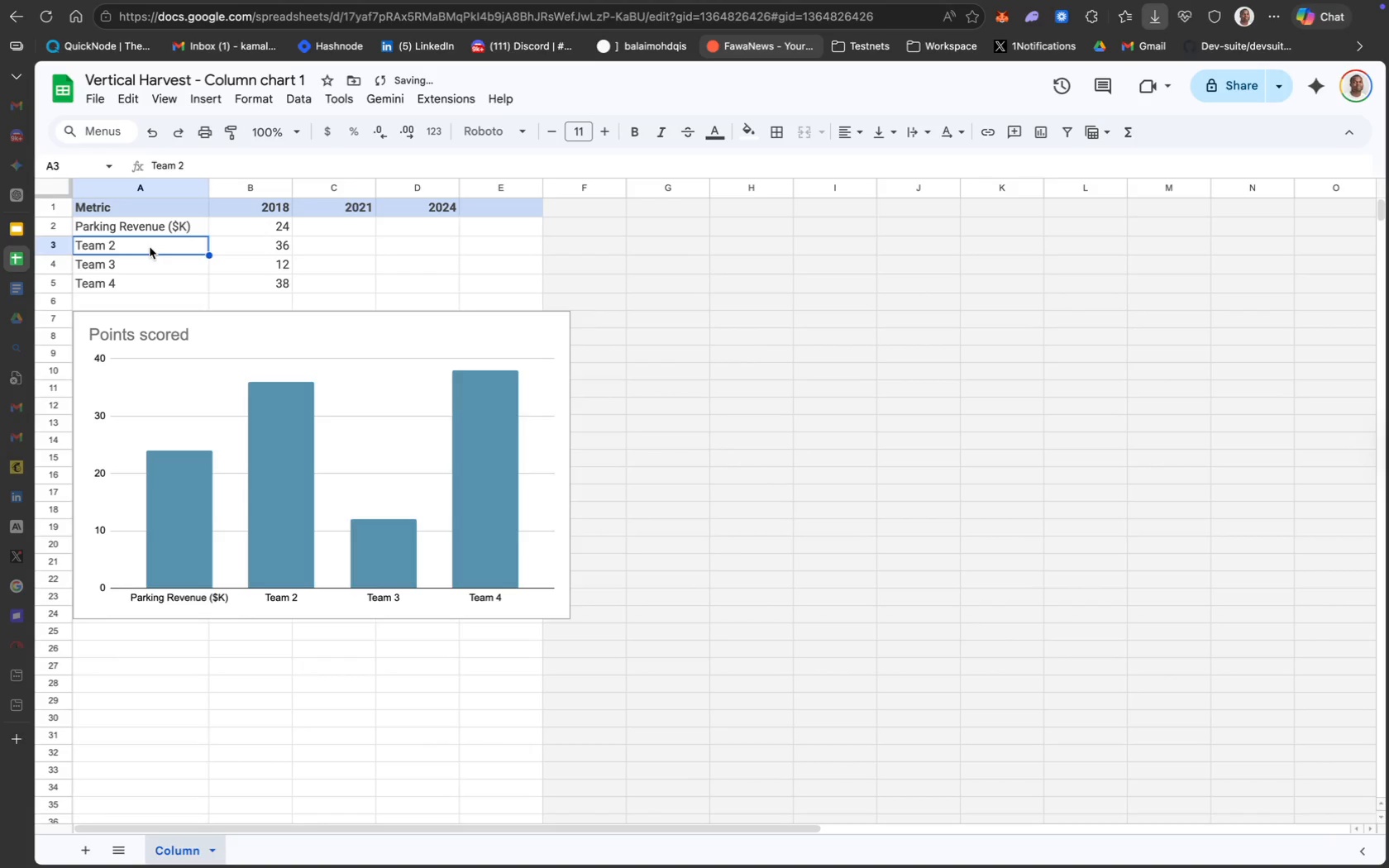 
double_click([150, 246])
 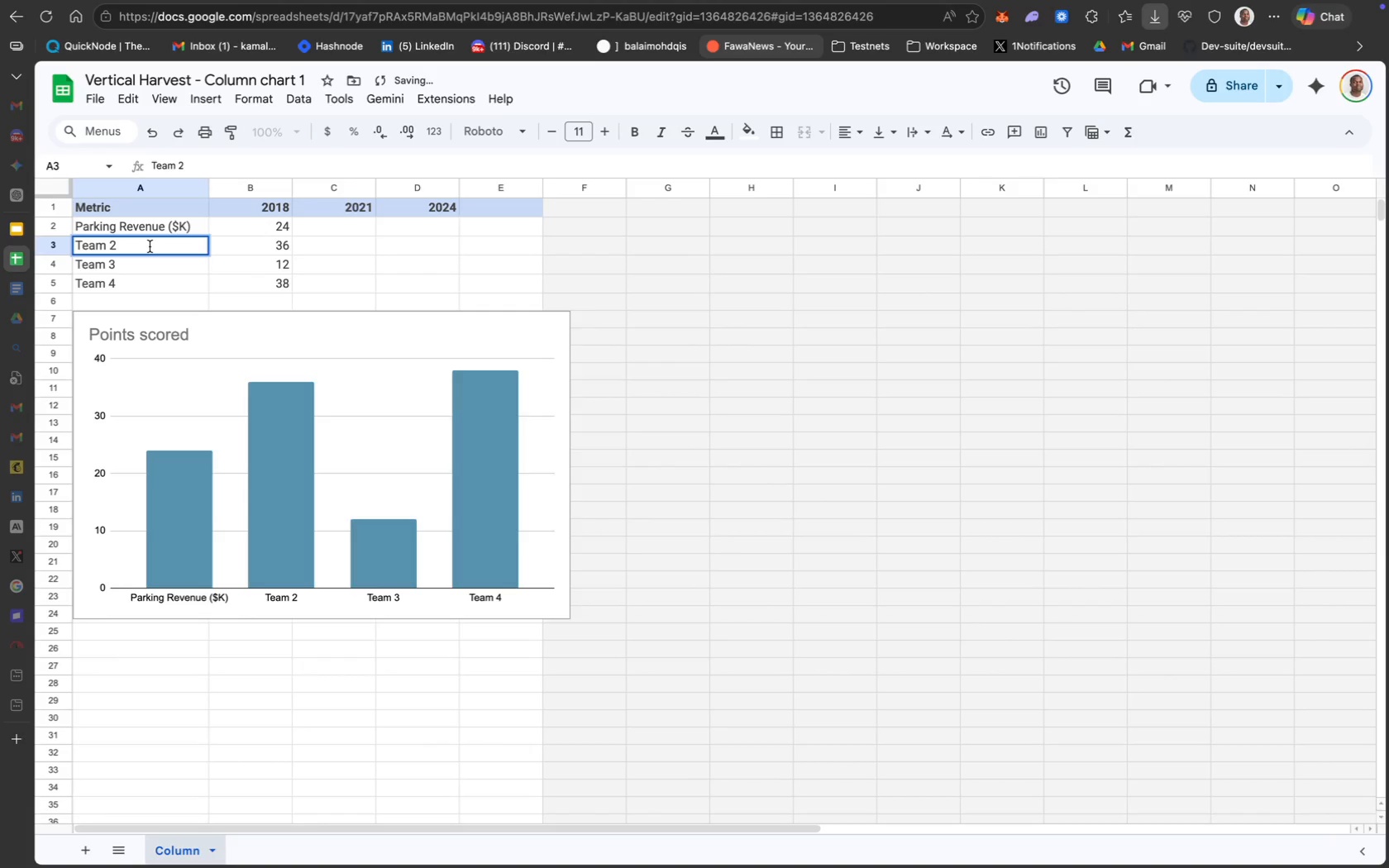 
key(Meta+A)
 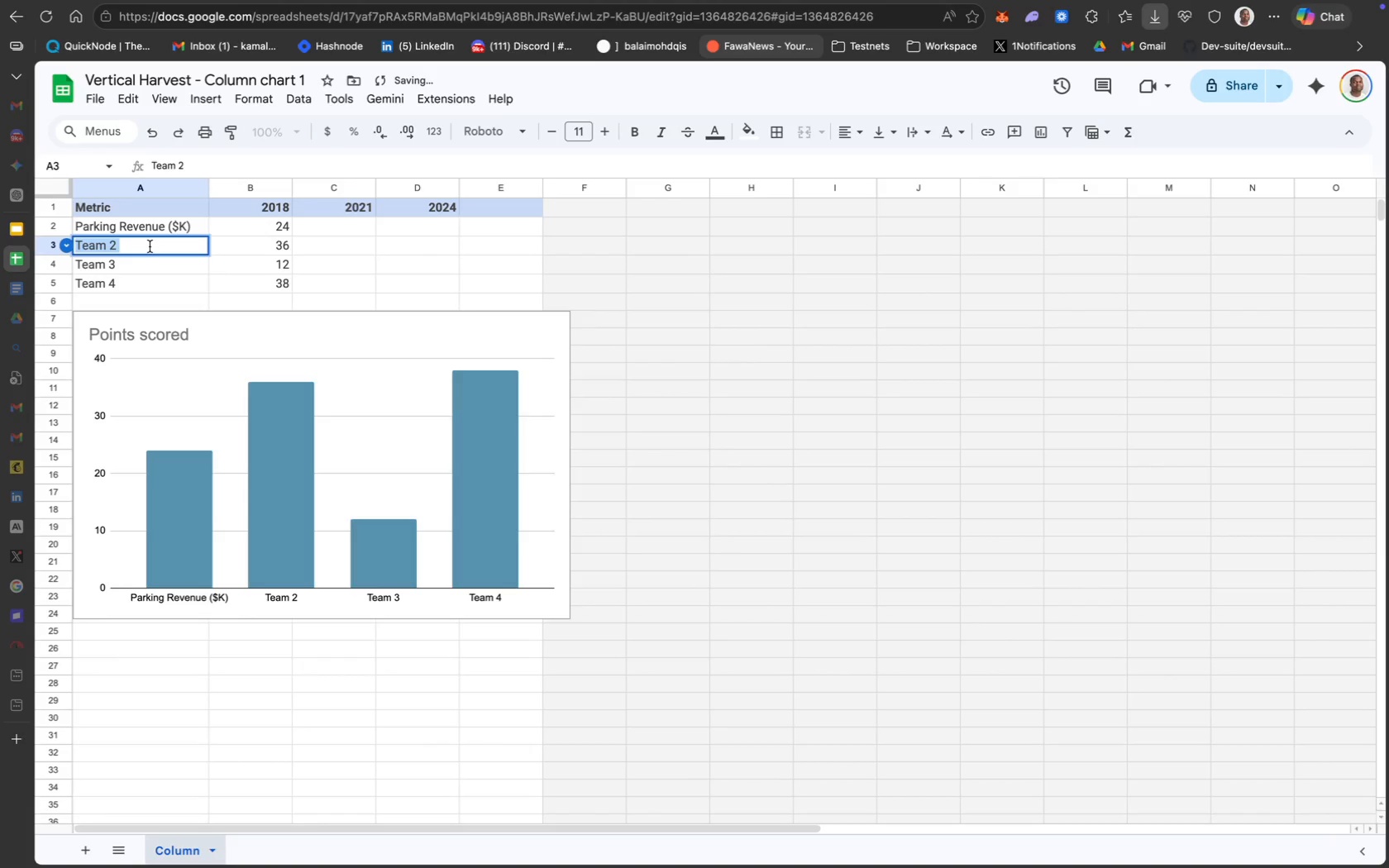 
type(Loa)
 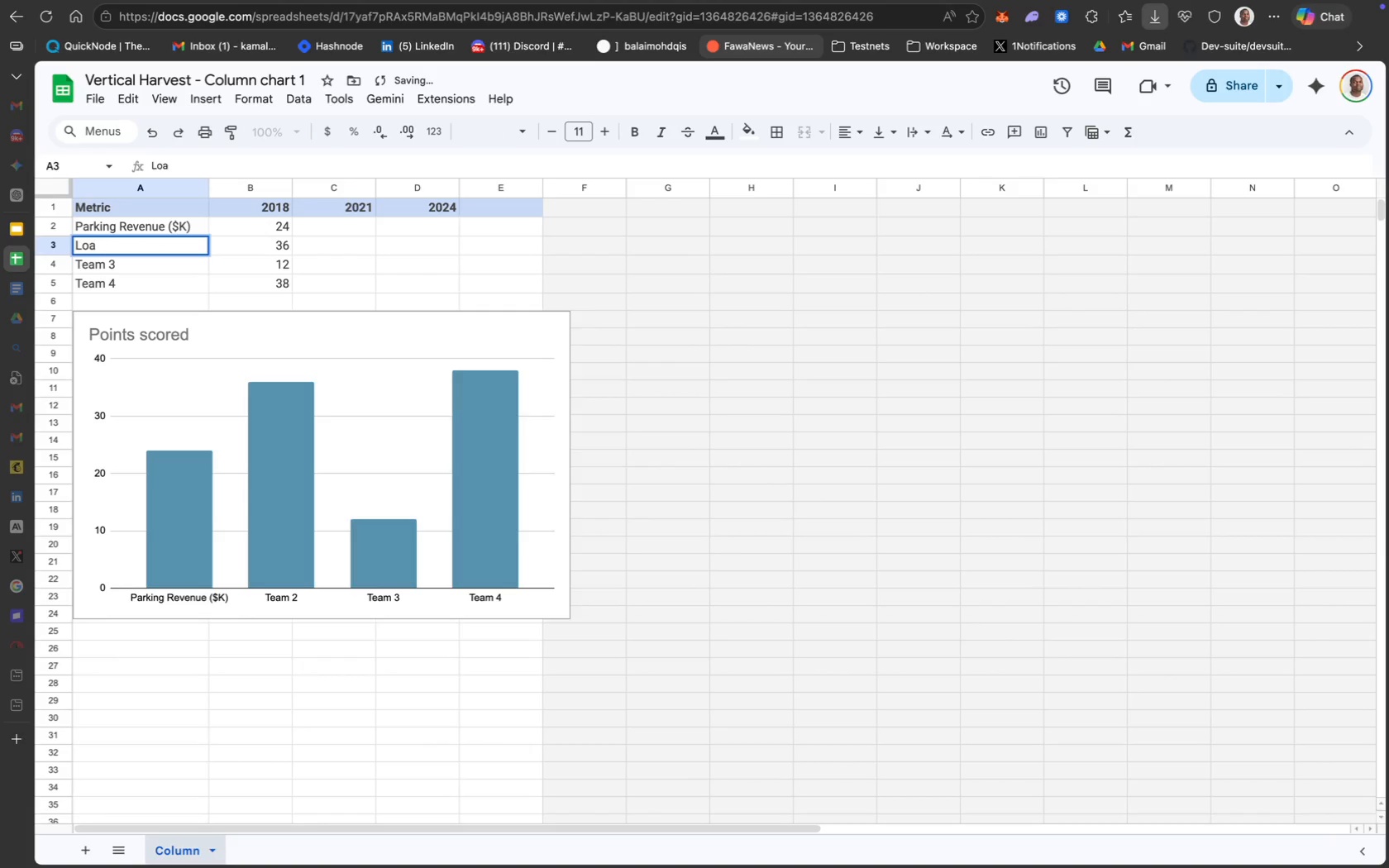 
key(Backspace)
type(cal Food Insec)
 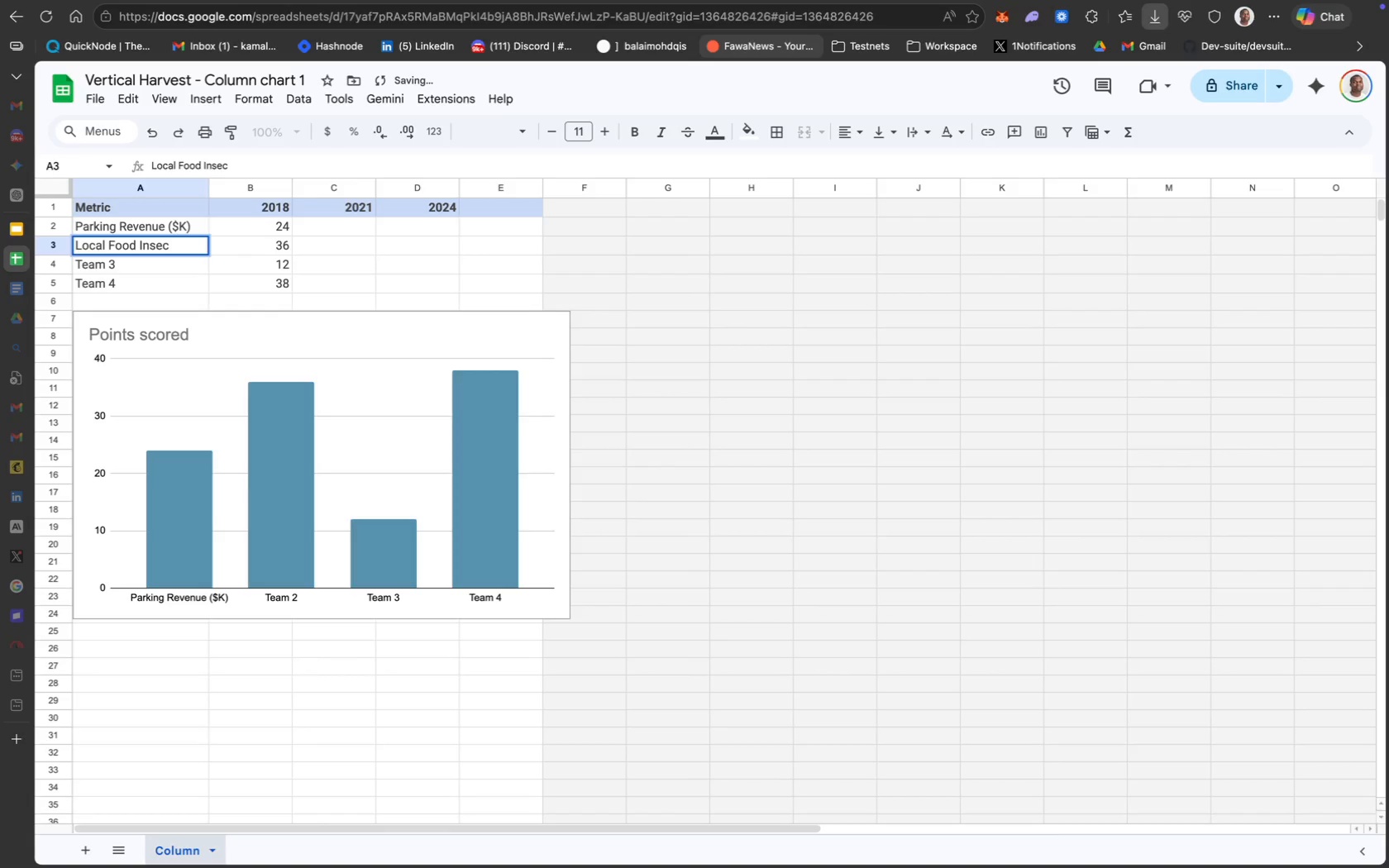 
key(U)
 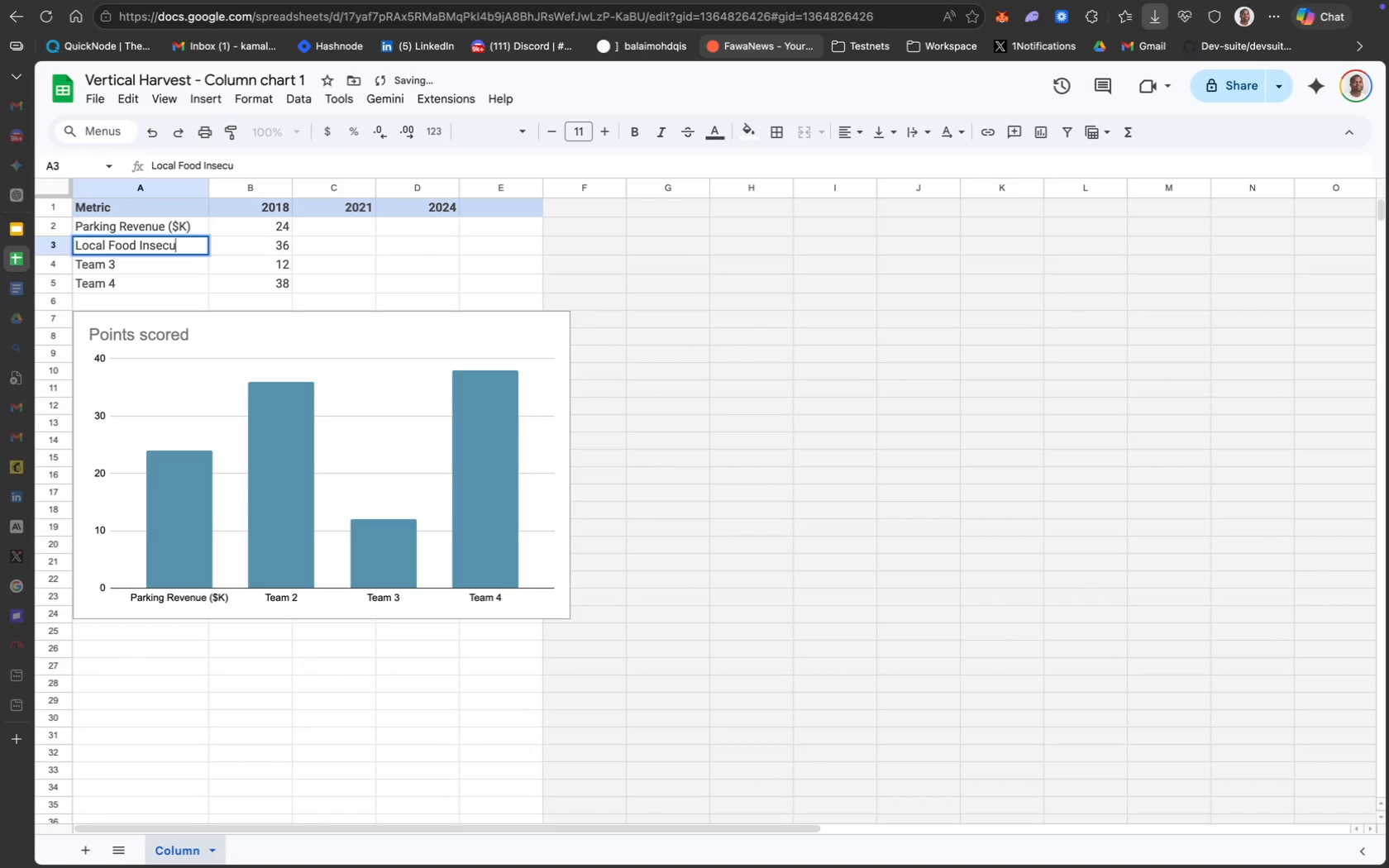 
type(rity)
 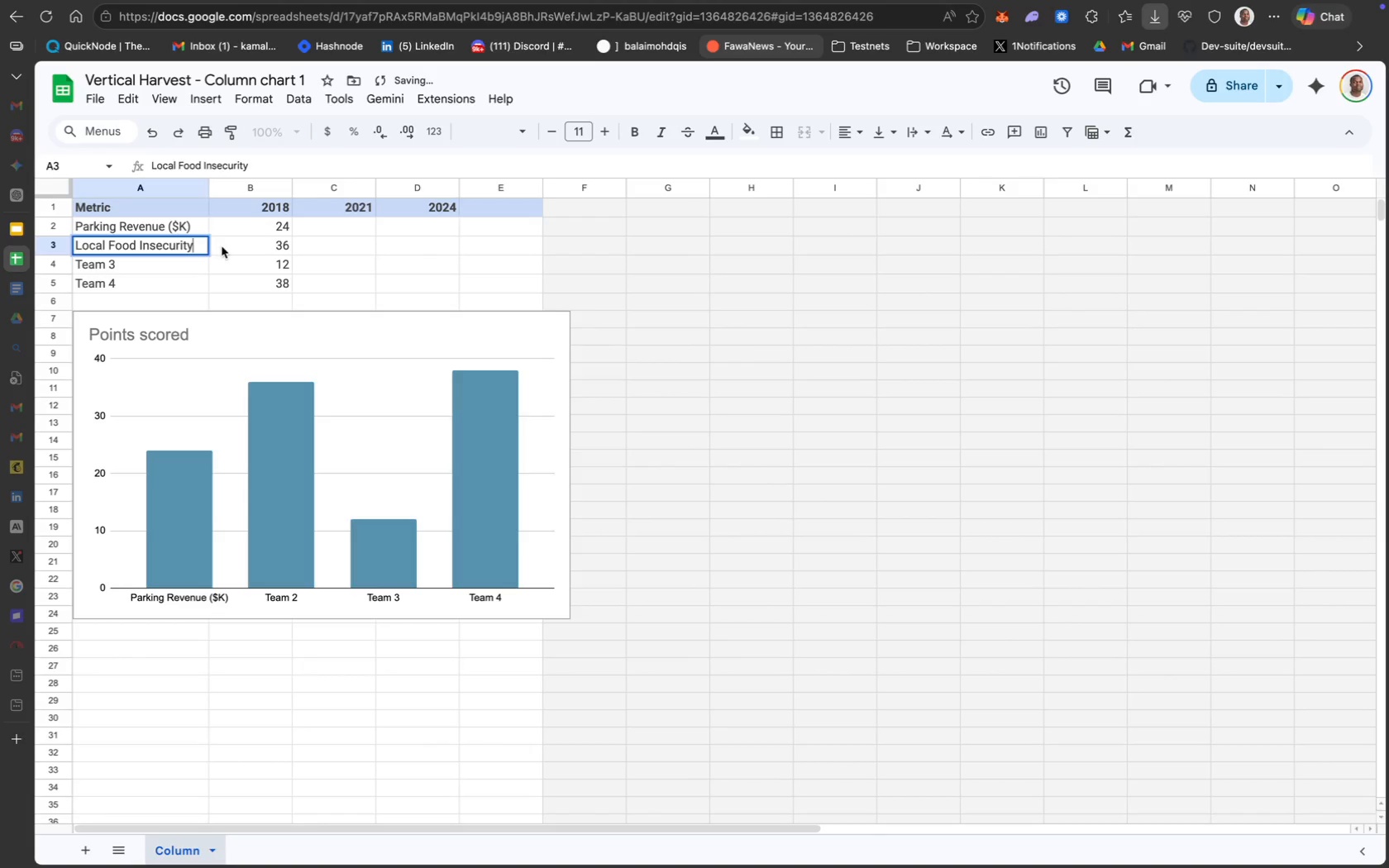 
type( Index)
 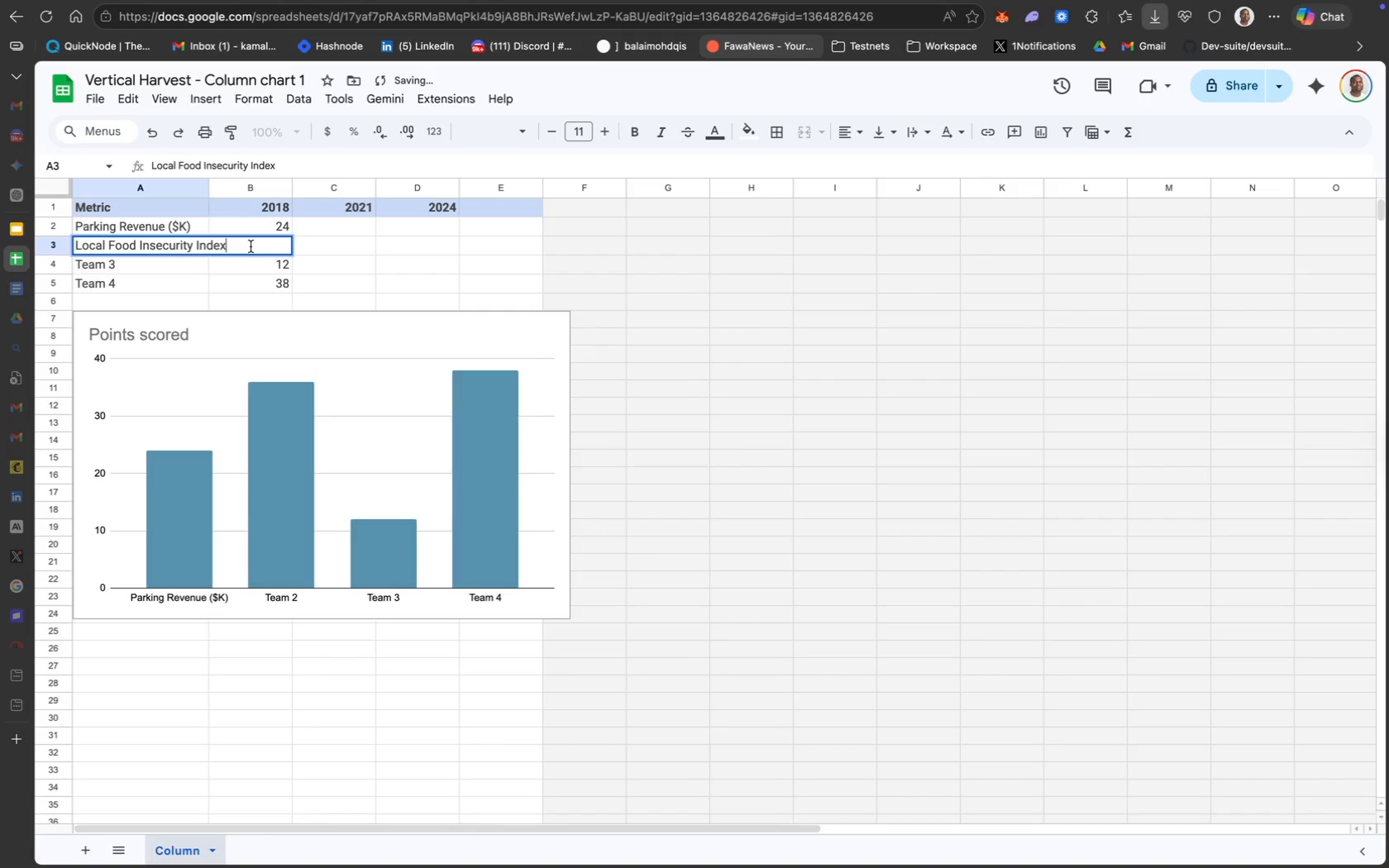 
left_click_drag(start_coordinate=[205, 185], to_coordinate=[277, 185])
 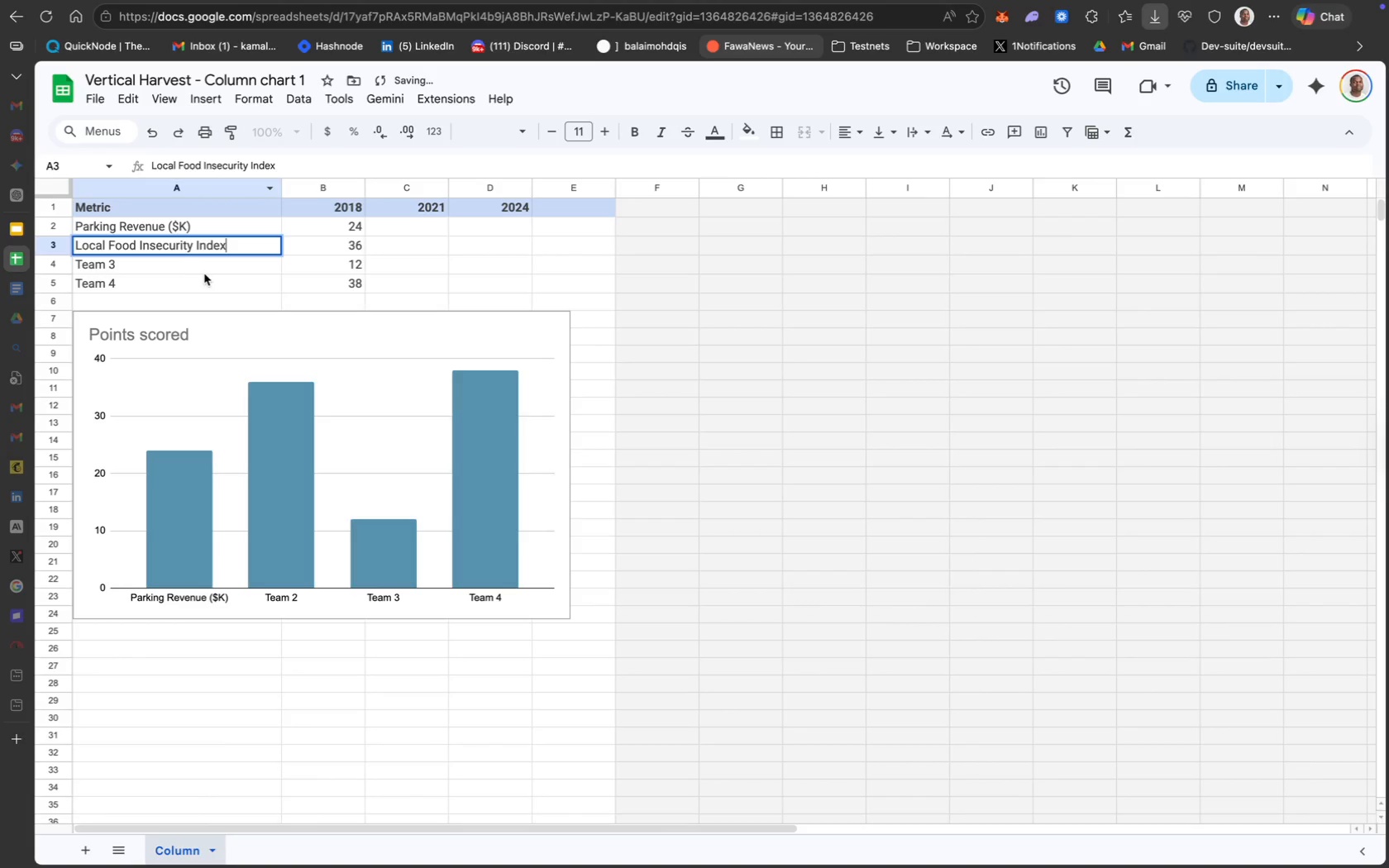 
left_click([182, 264])
 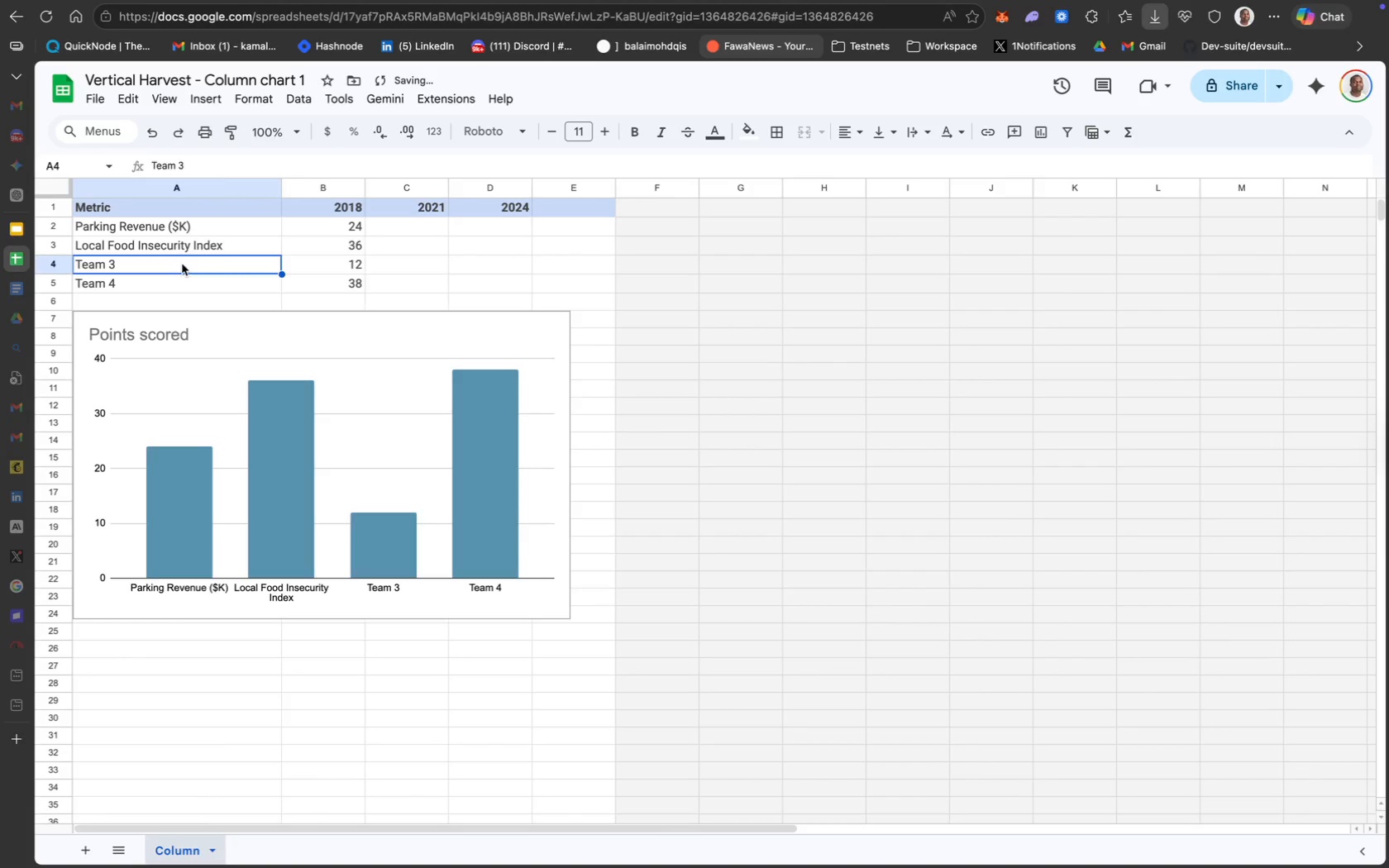 
left_click_drag(start_coordinate=[182, 264], to_coordinate=[189, 287])
 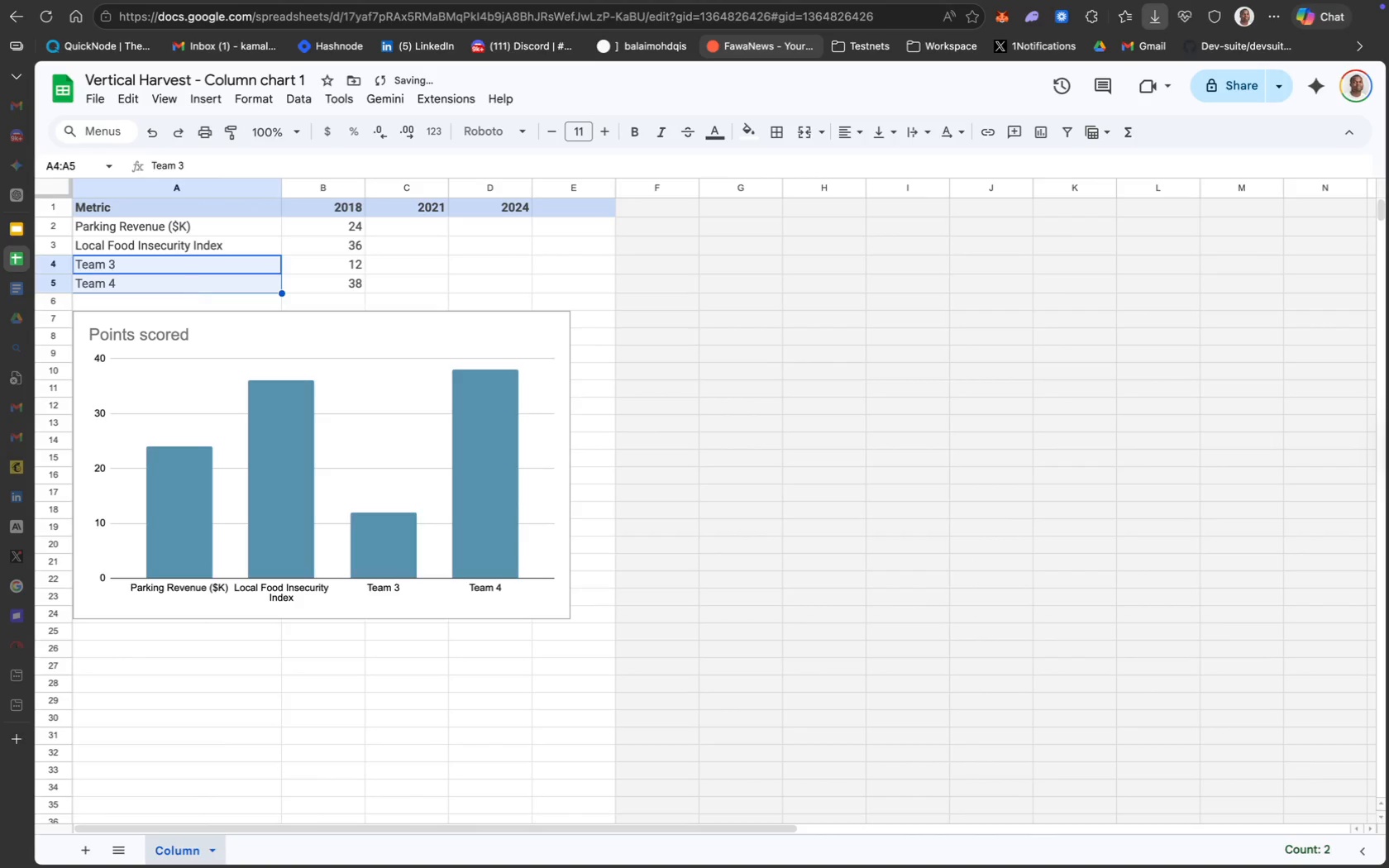 
key(Backspace)
 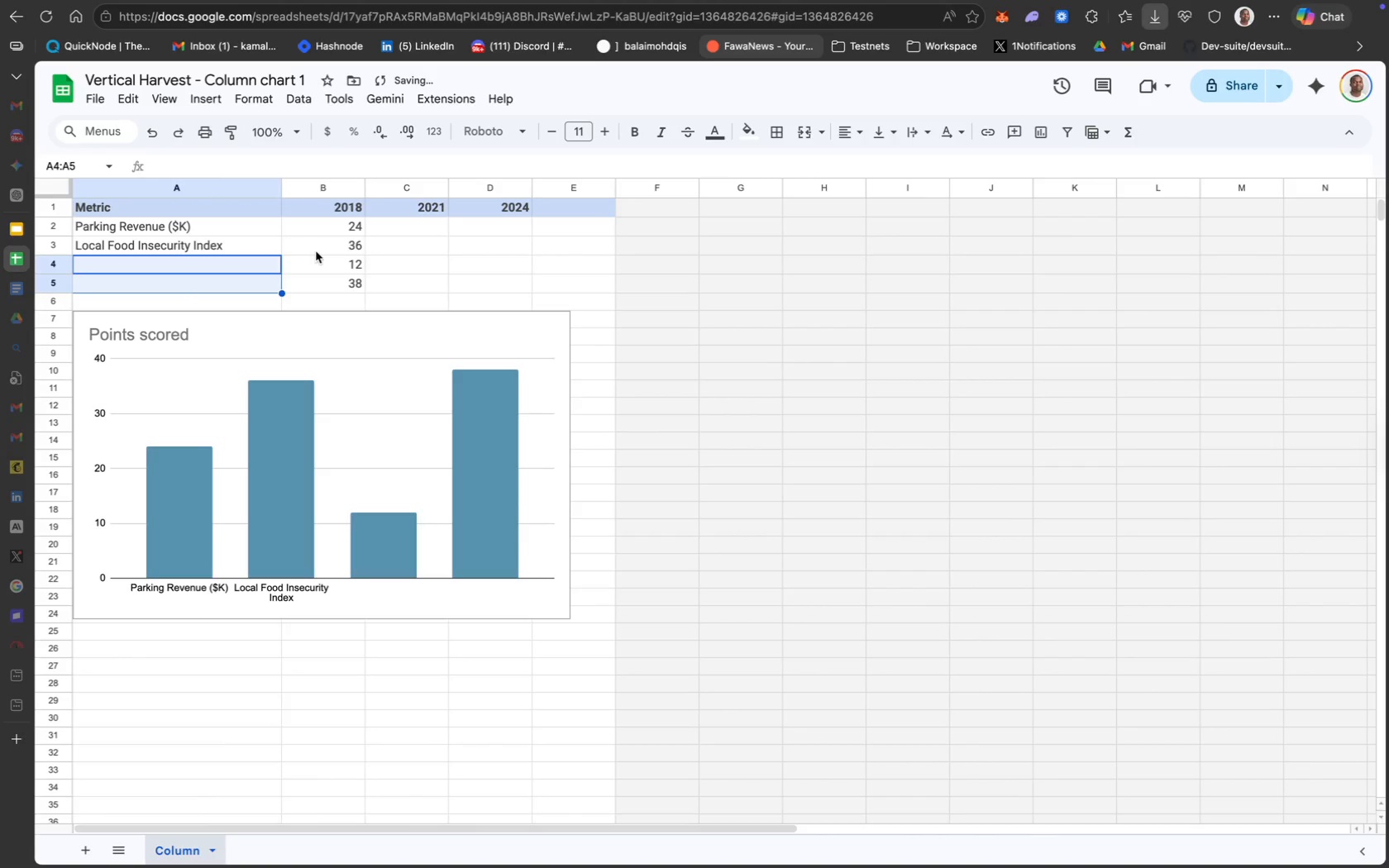 
left_click_drag(start_coordinate=[332, 261], to_coordinate=[333, 282])
 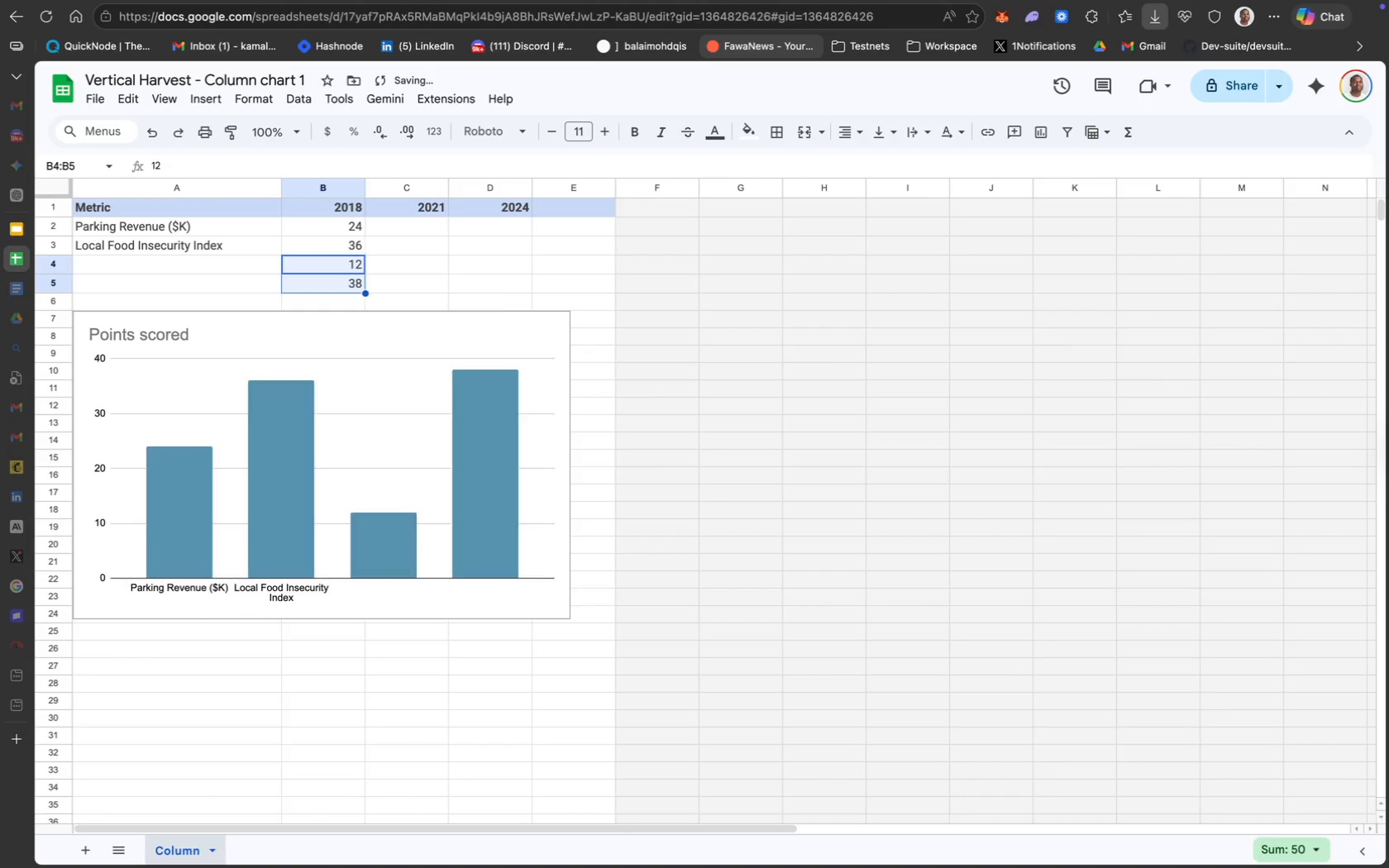 
key(Backspace)
 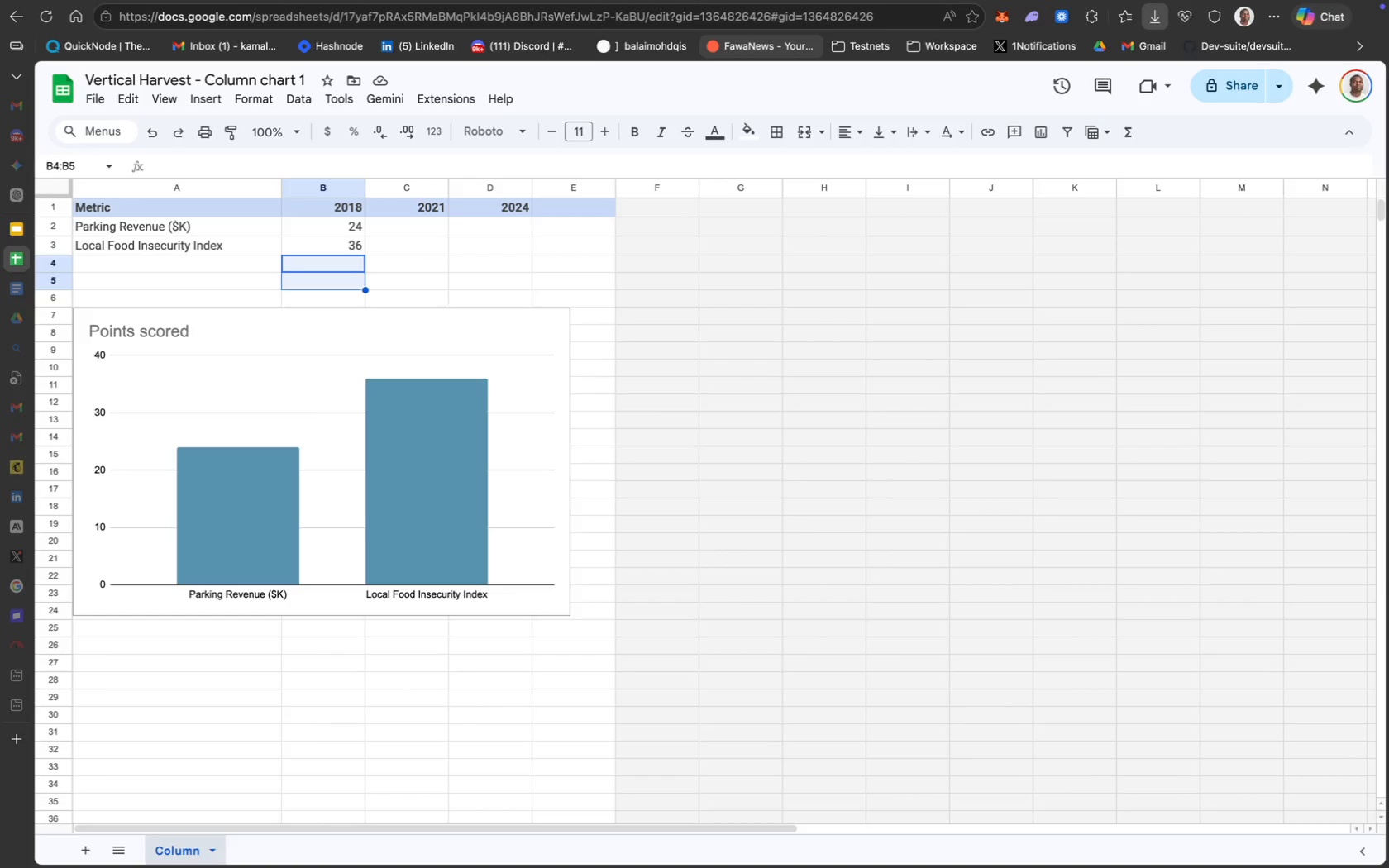 
wait(14.58)
 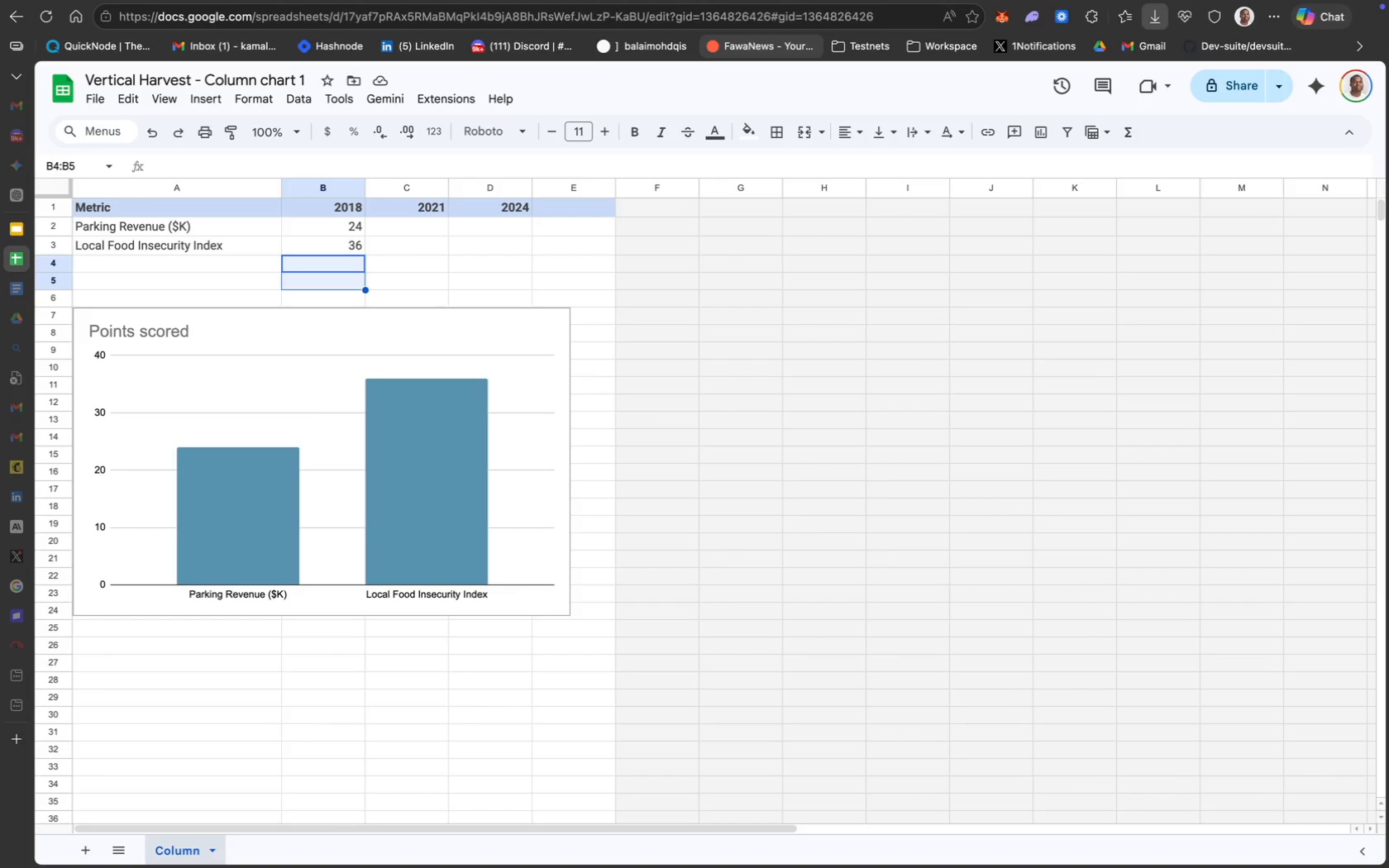 
left_click_drag(start_coordinate=[320, 225], to_coordinate=[318, 242])
 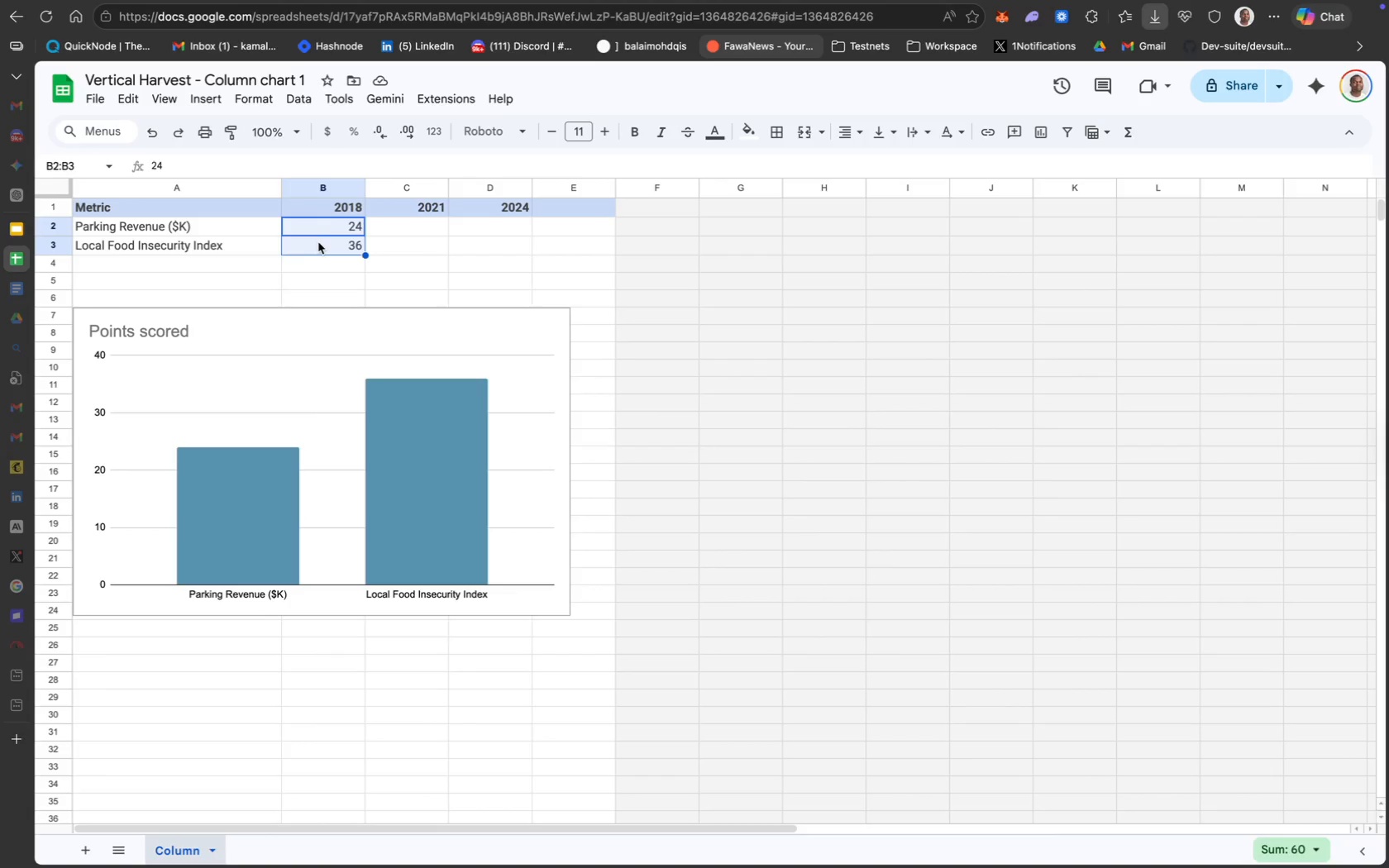 
type(820)
 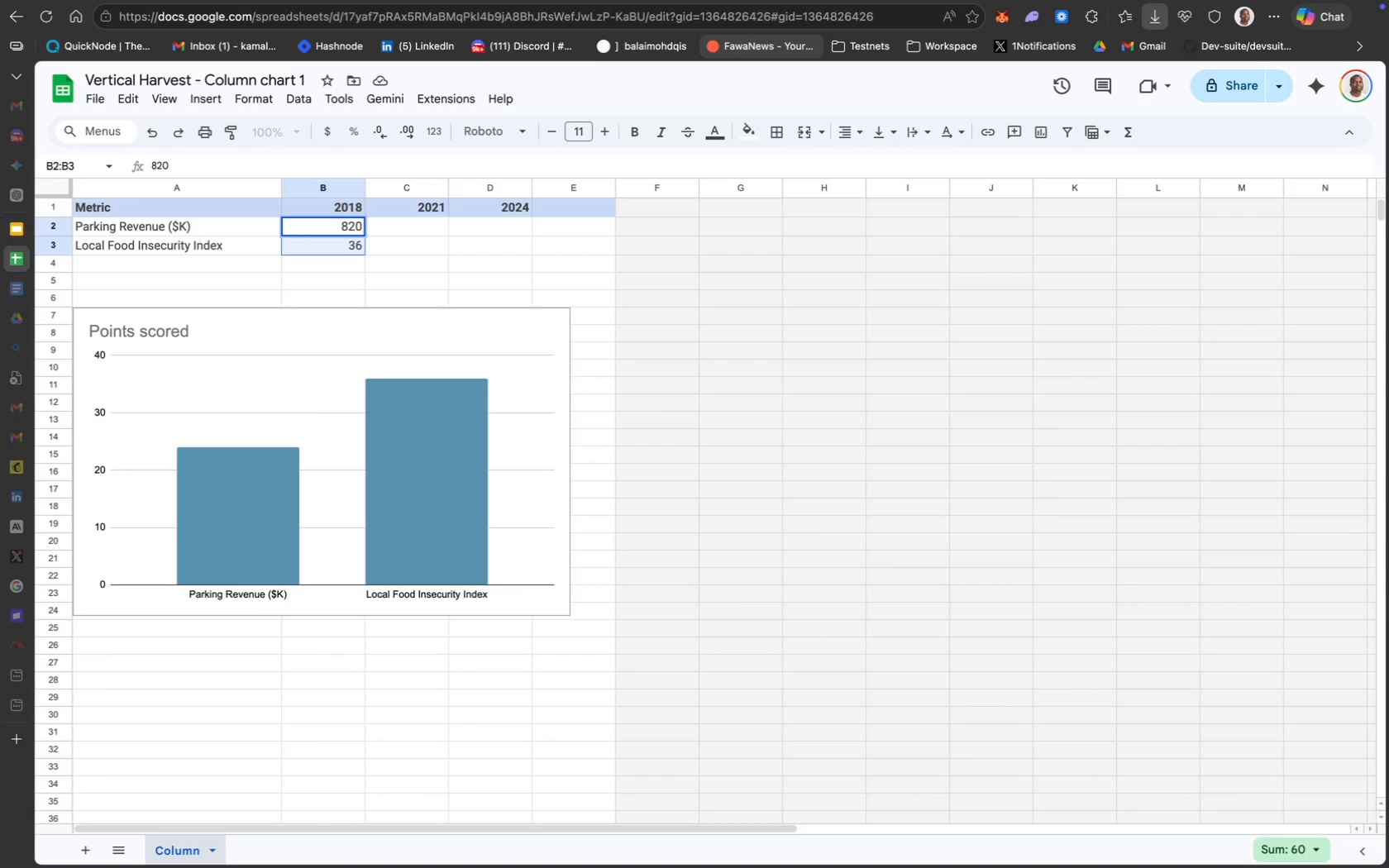 
key(Enter)
 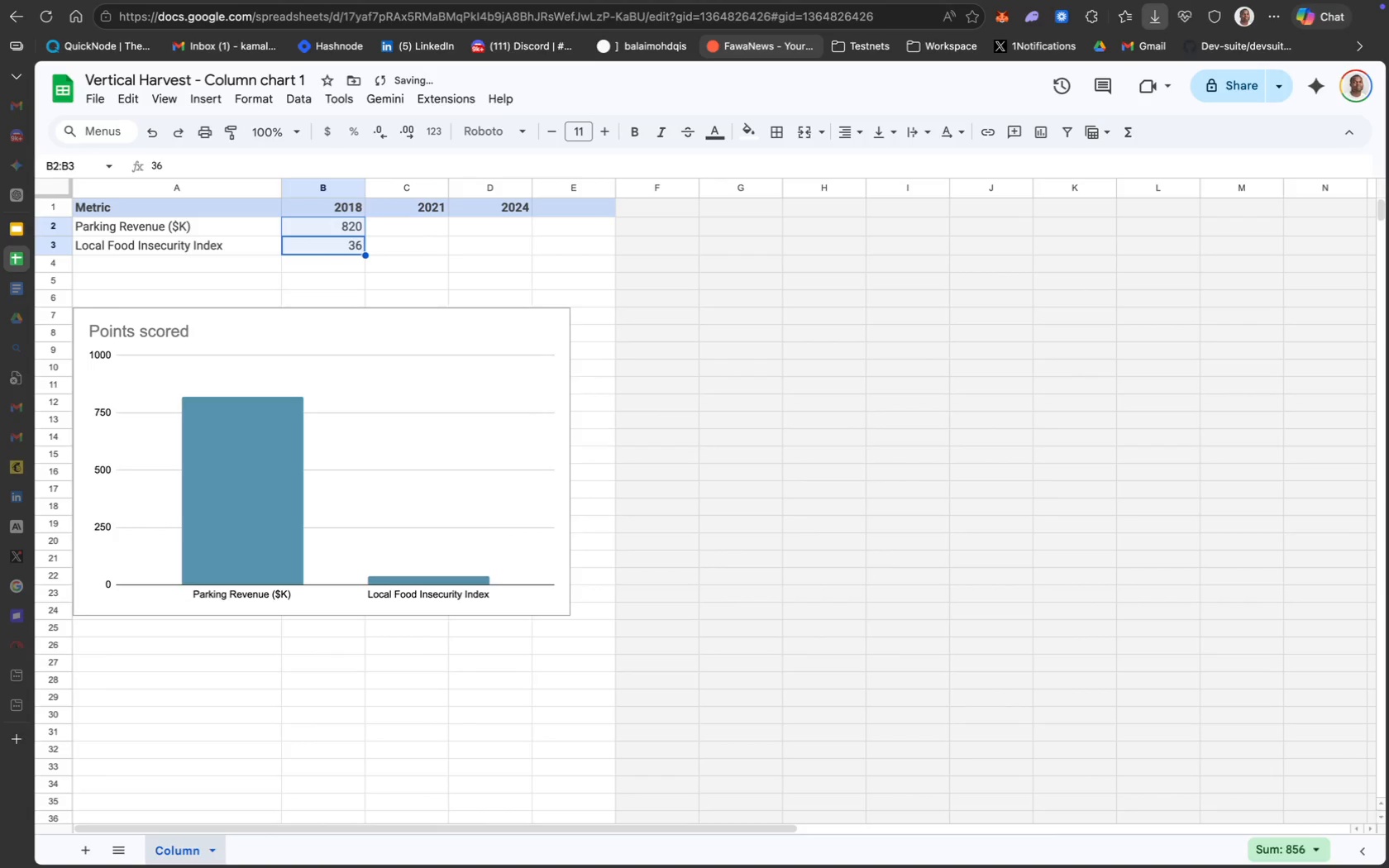 
type(38)
 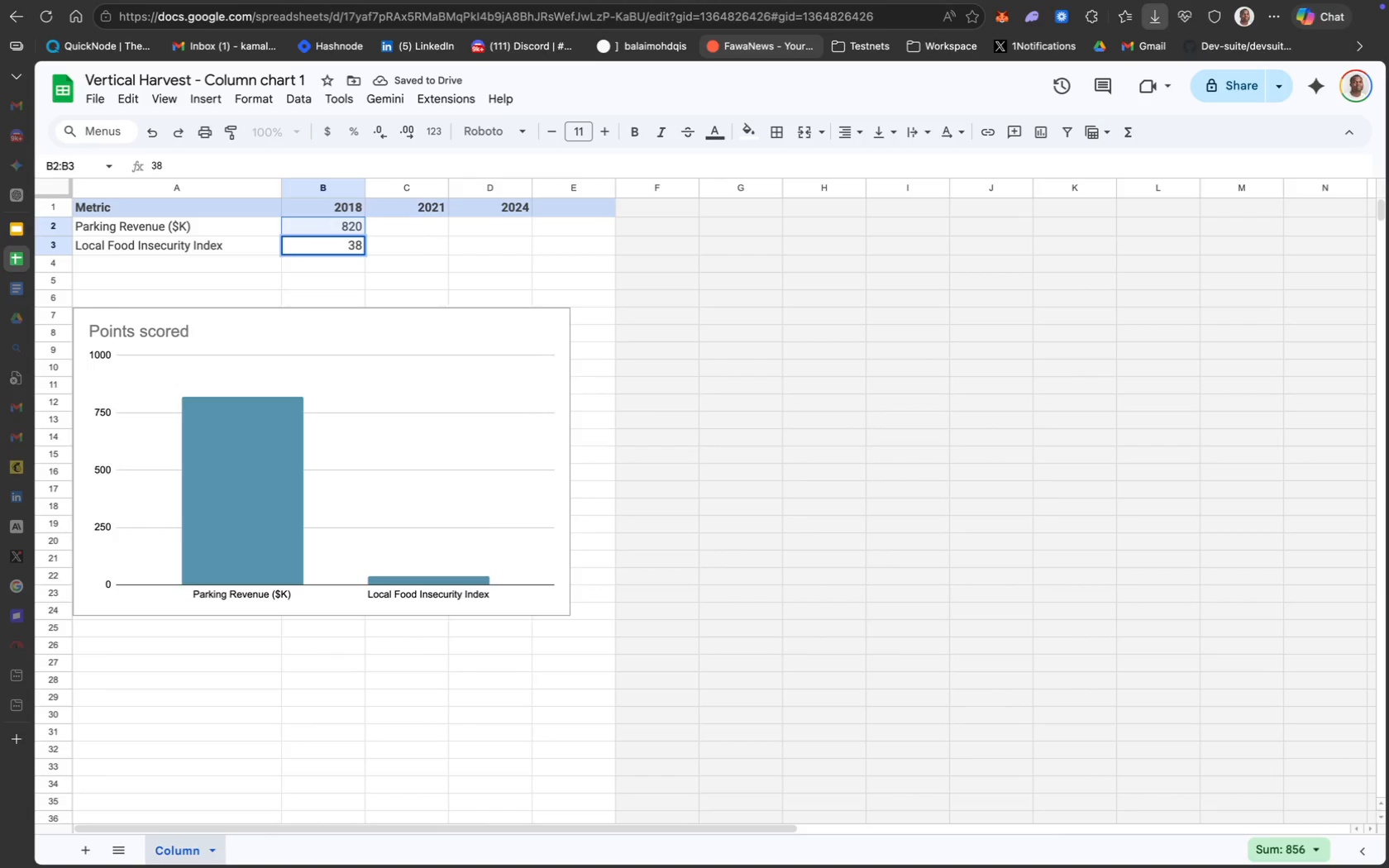 
key(Enter)
 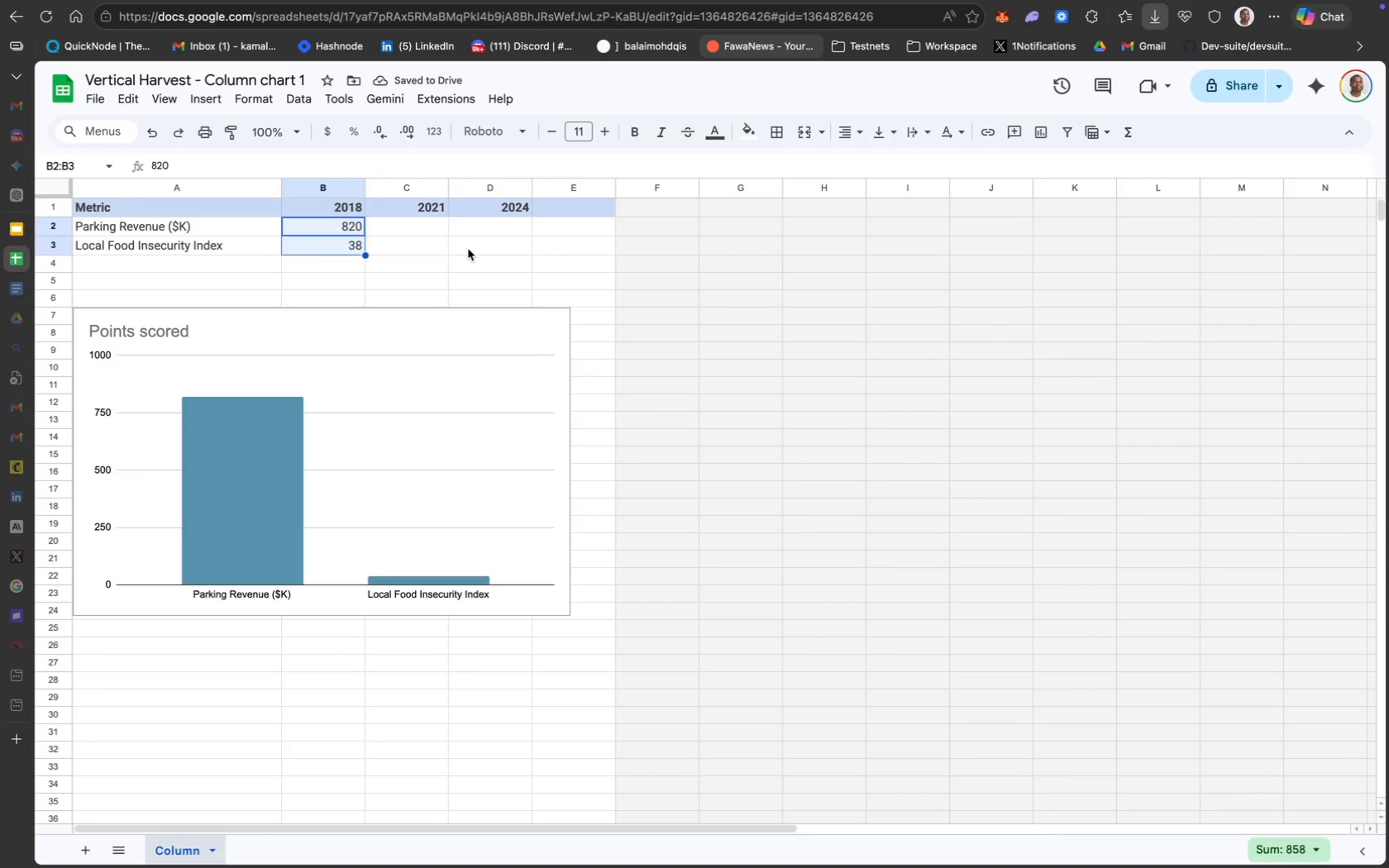 
left_click_drag(start_coordinate=[425, 219], to_coordinate=[423, 245])
 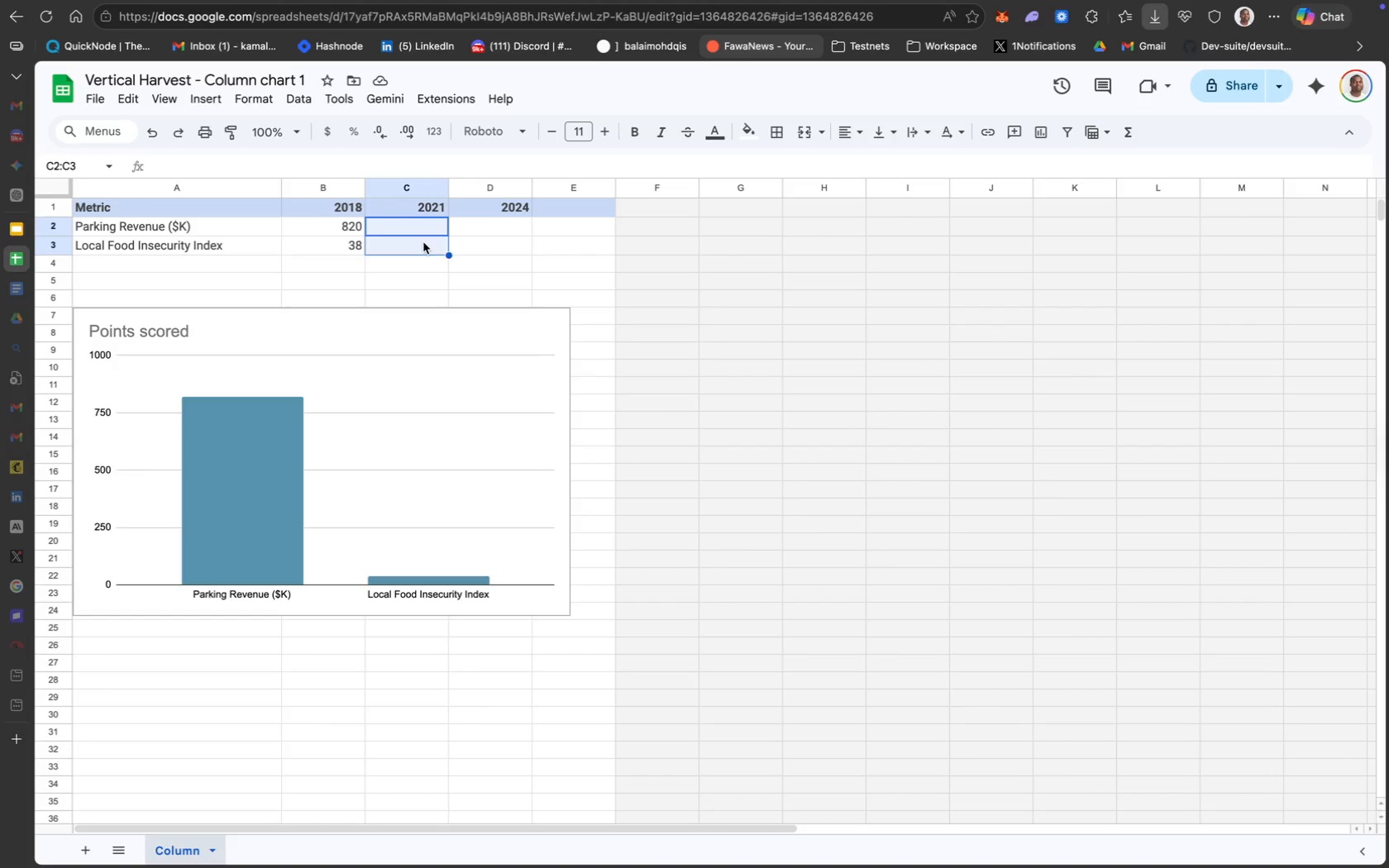 
type(760)
 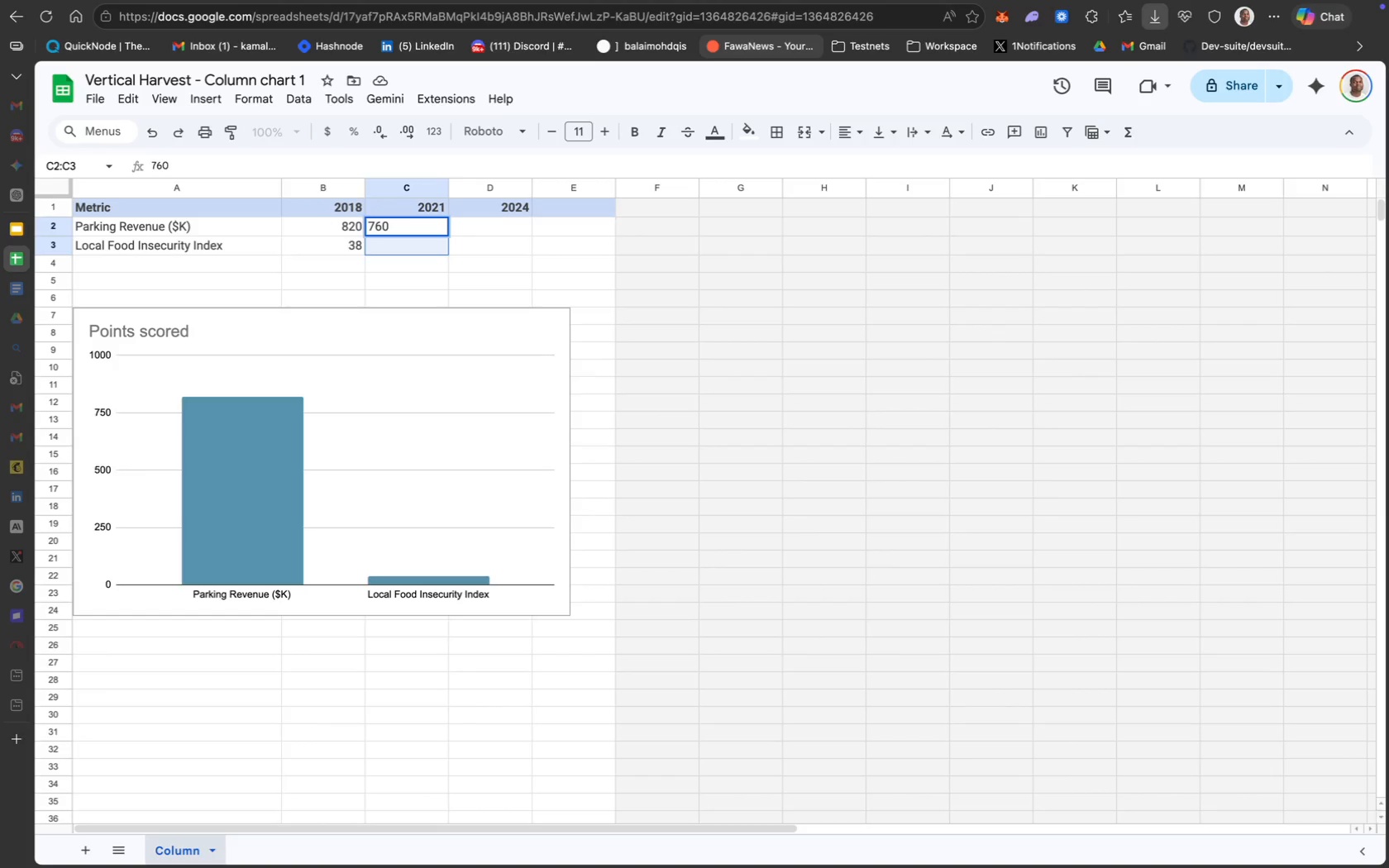 
key(Enter)
 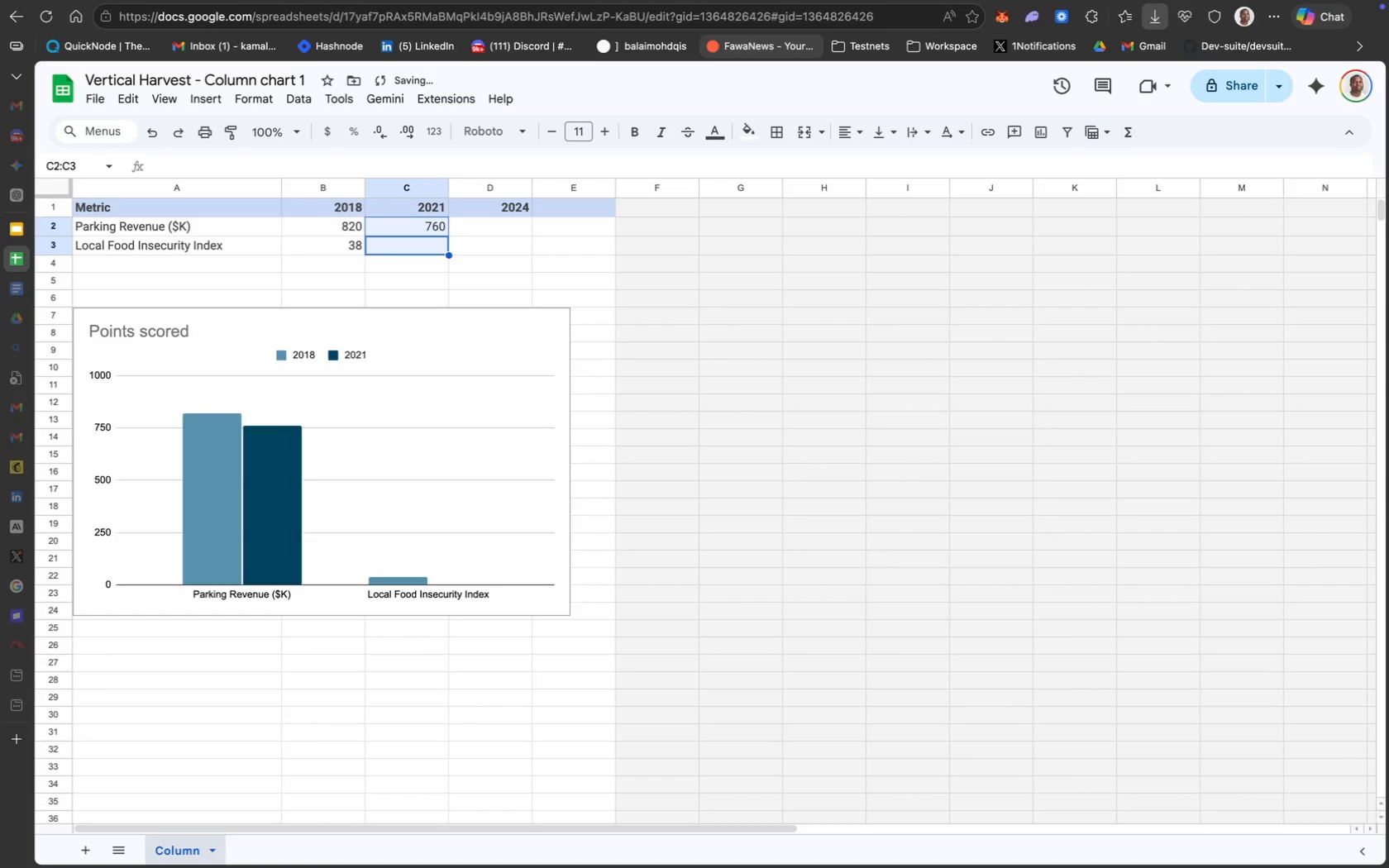 
type(45)
 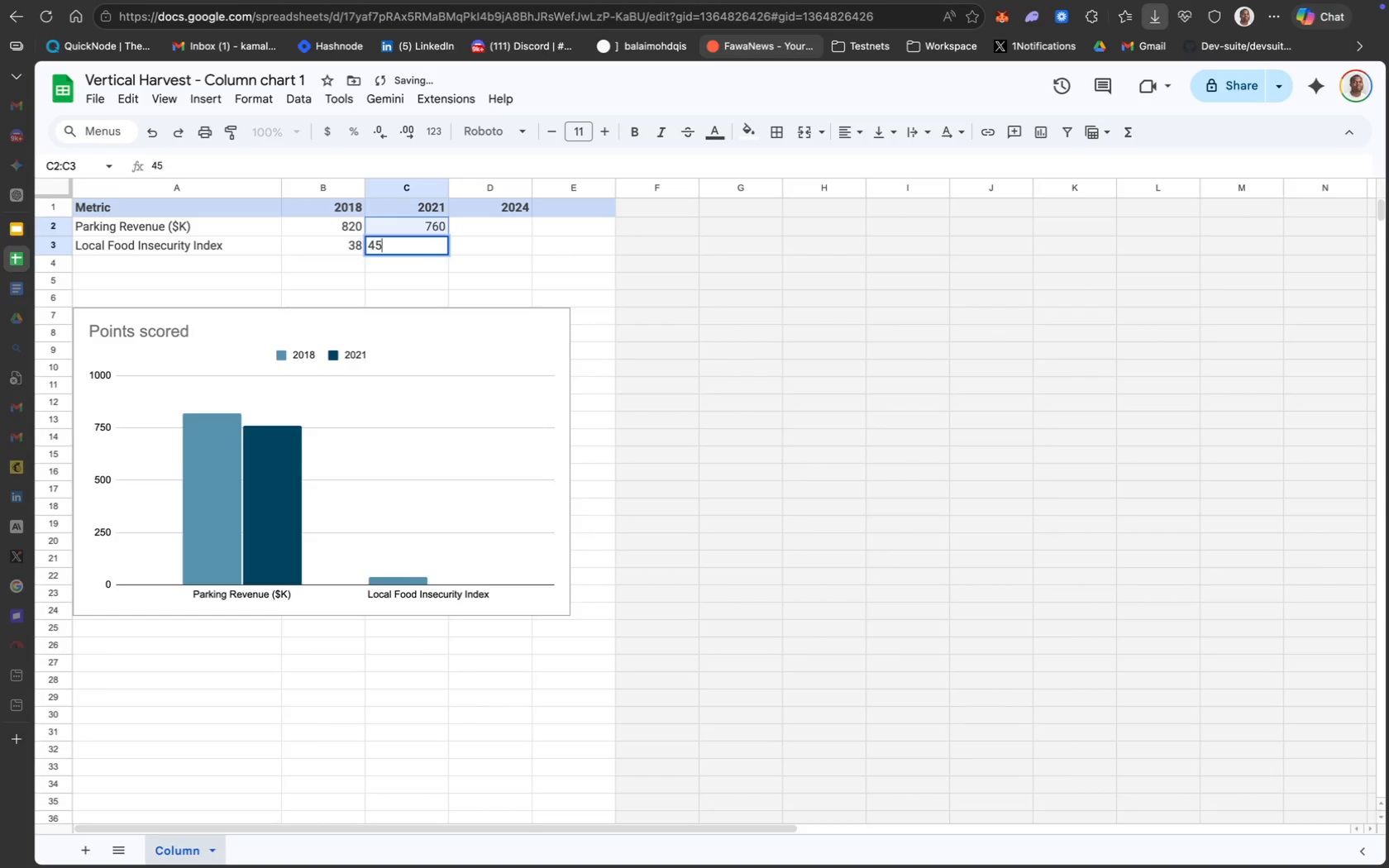 
key(Enter)
 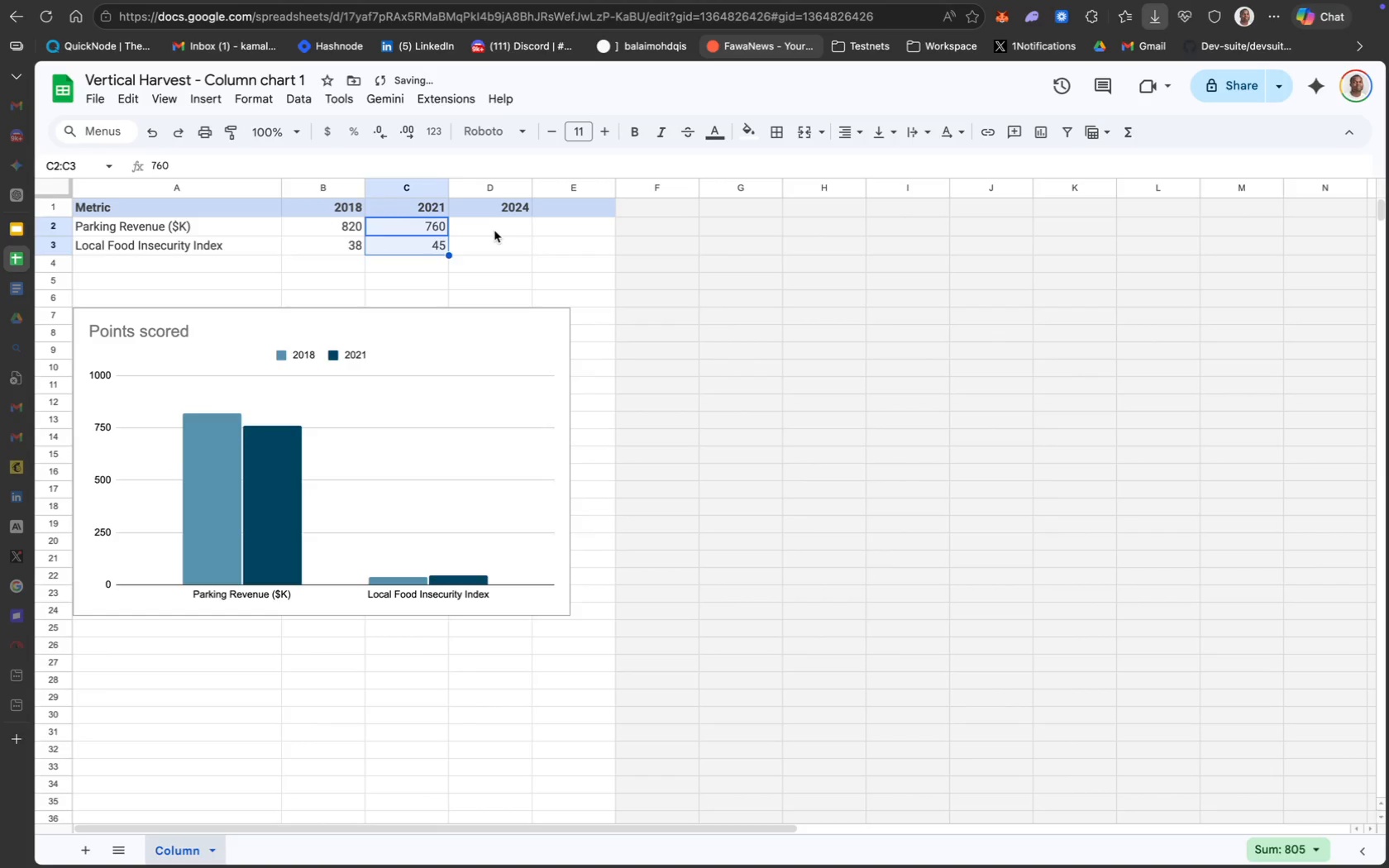 
left_click_drag(start_coordinate=[499, 224], to_coordinate=[499, 241])
 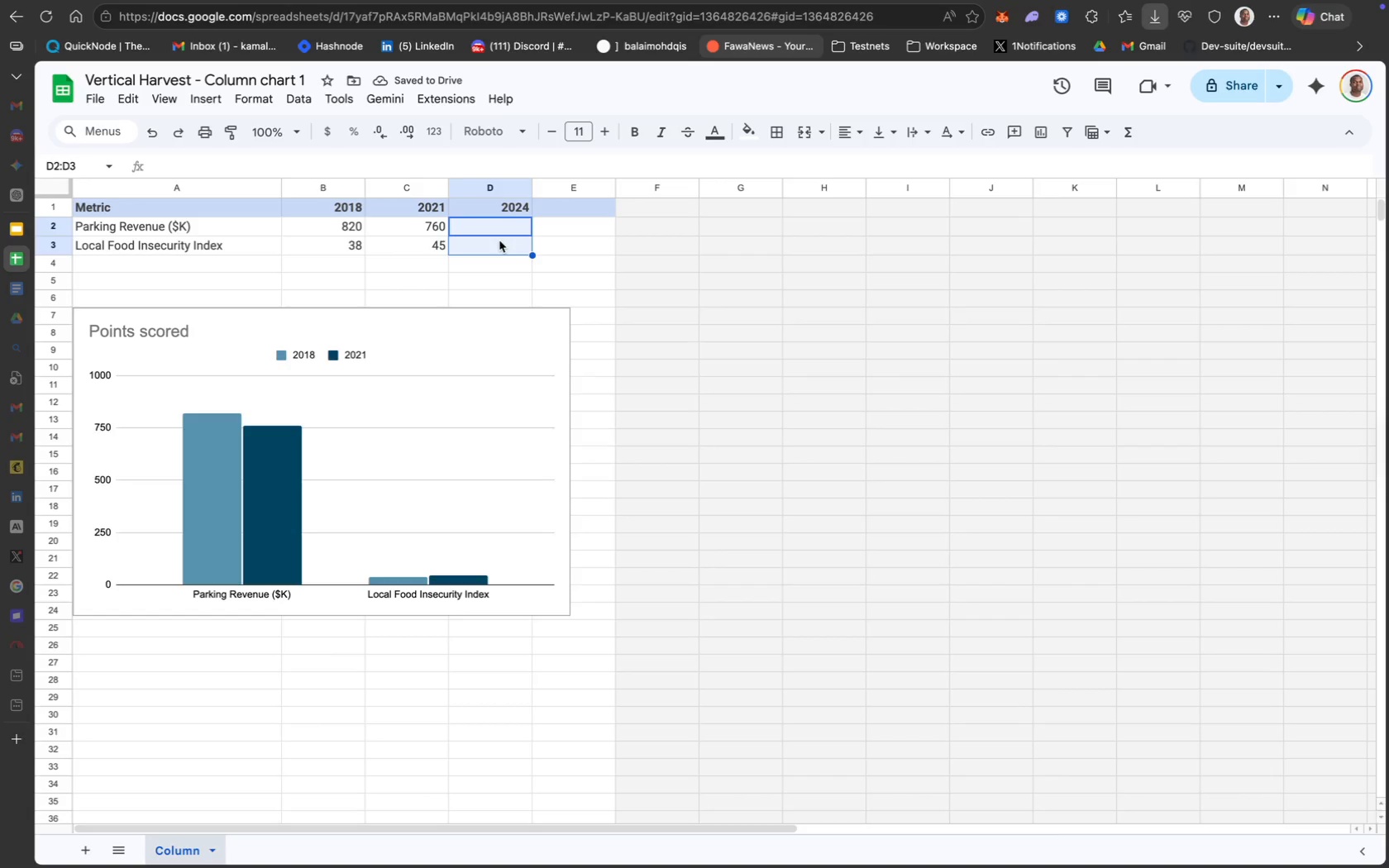 
type(640)
 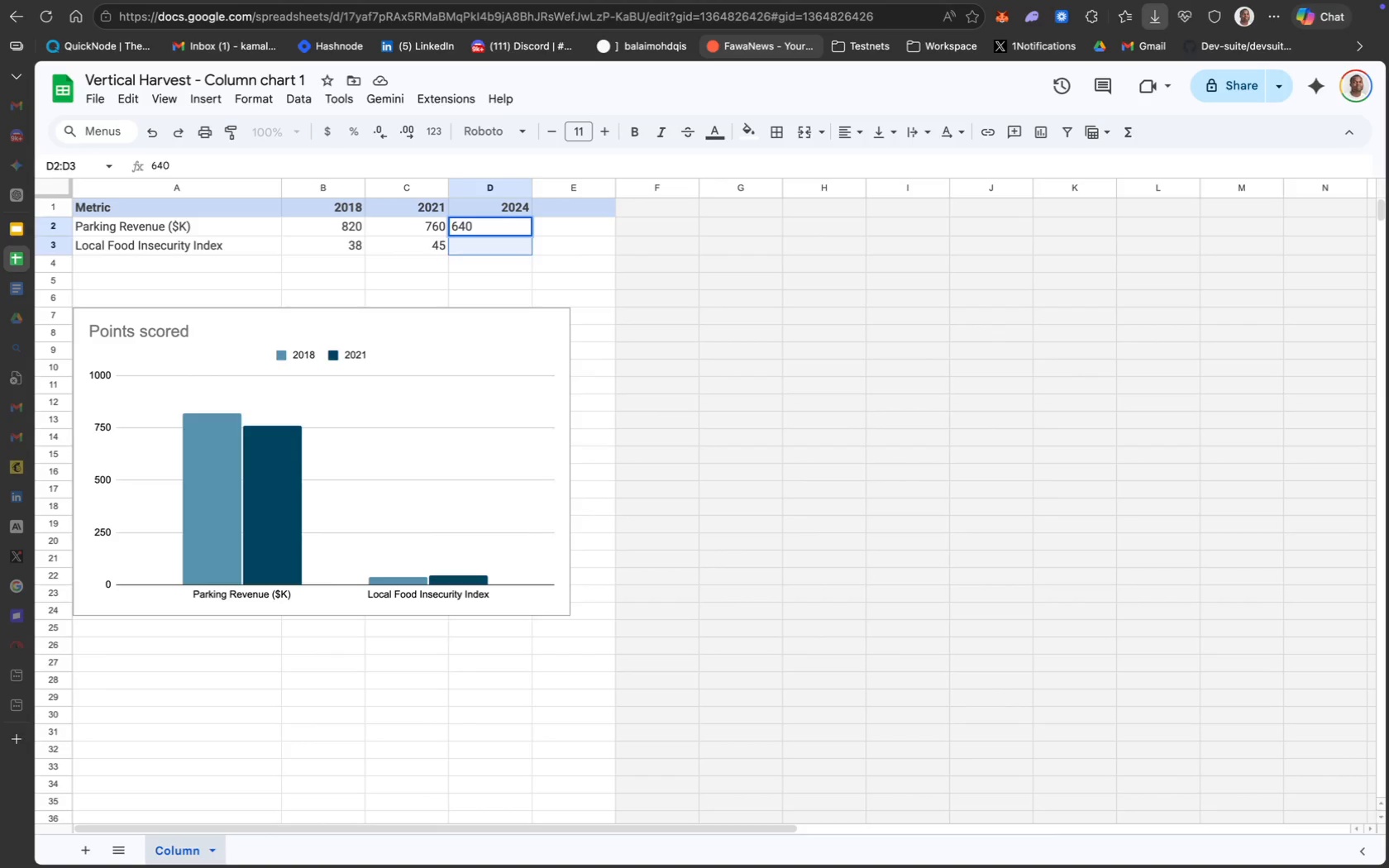 
key(Enter)
 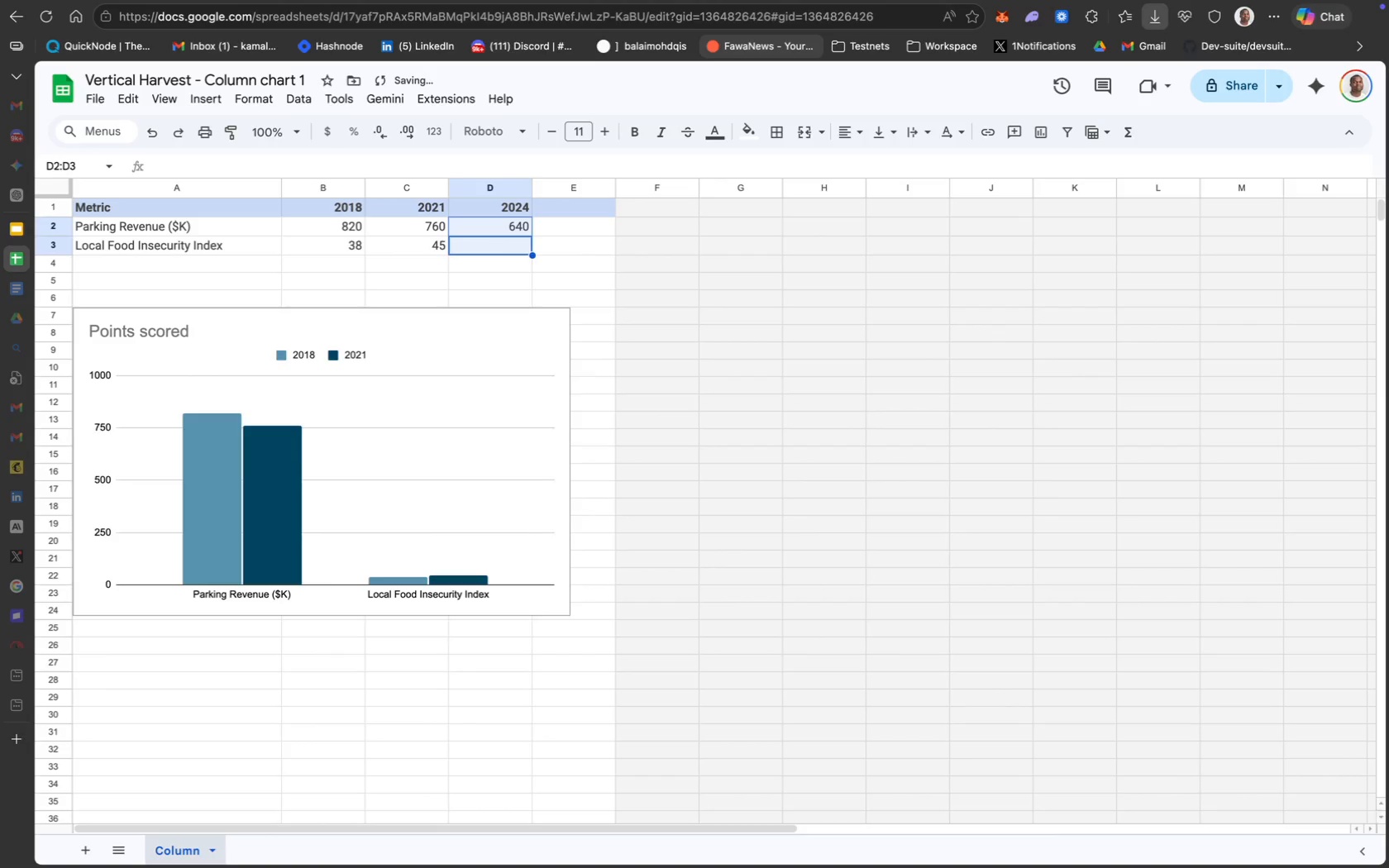 
type(58)
 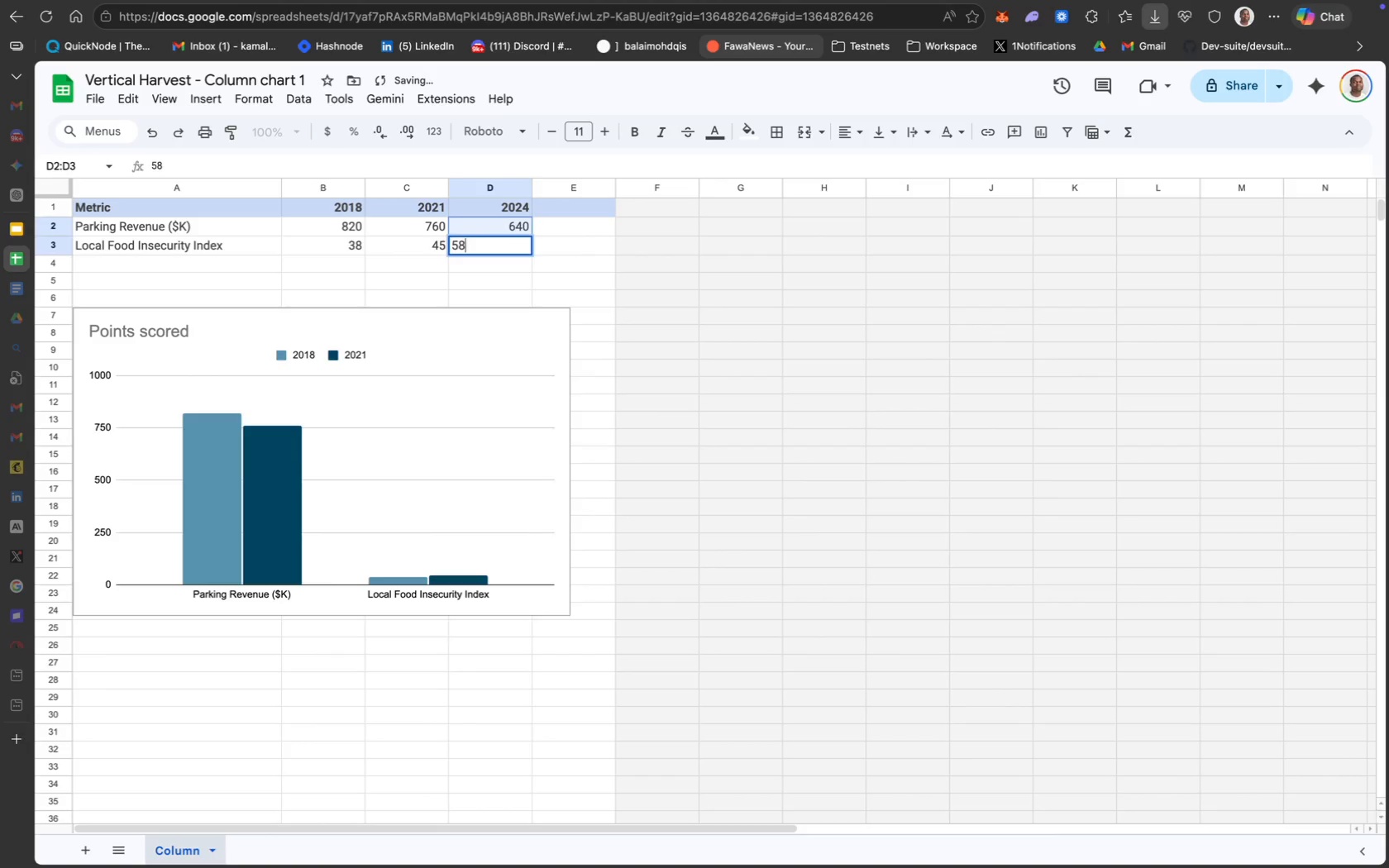 
key(Enter)
 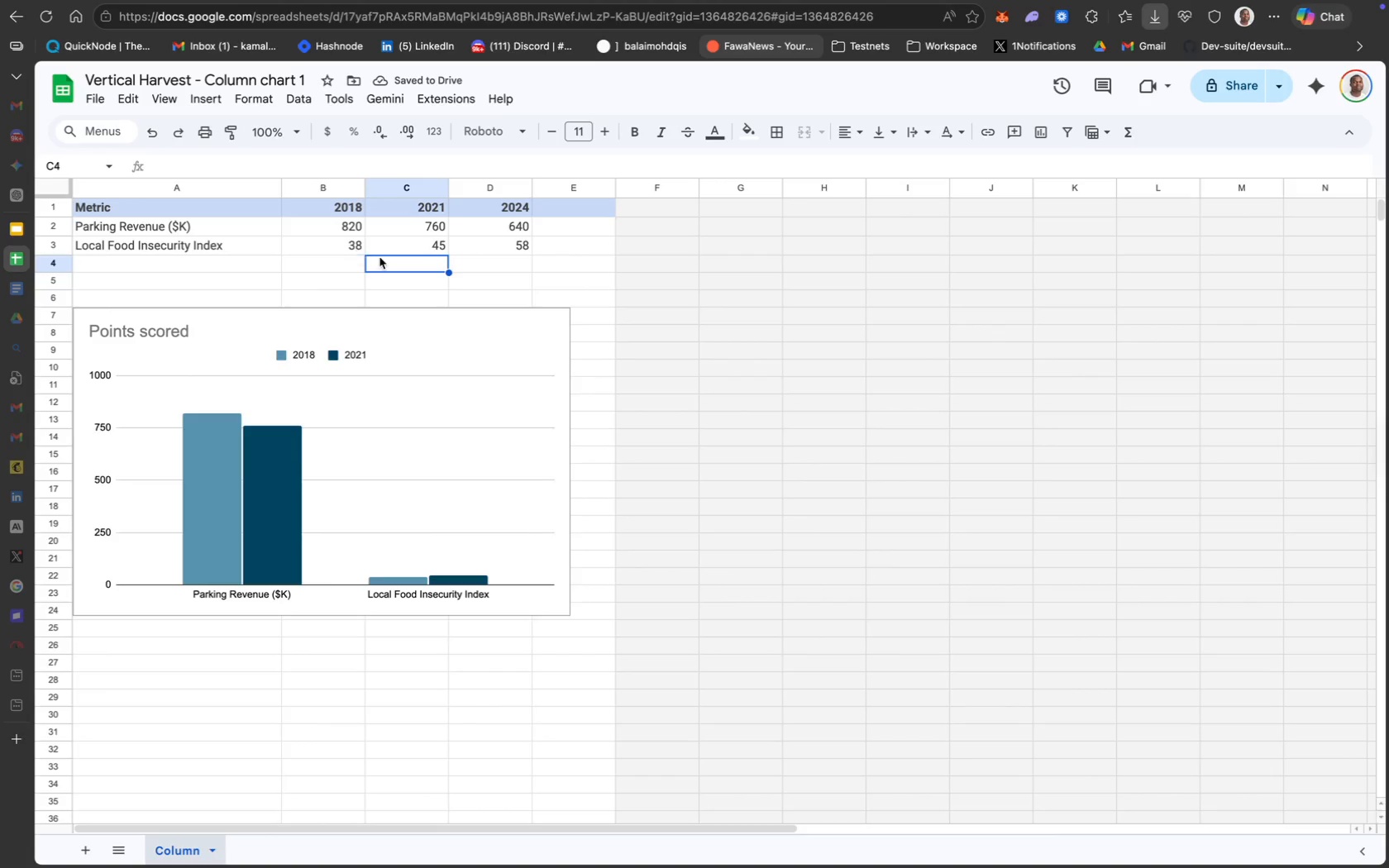 
wait(5.78)
 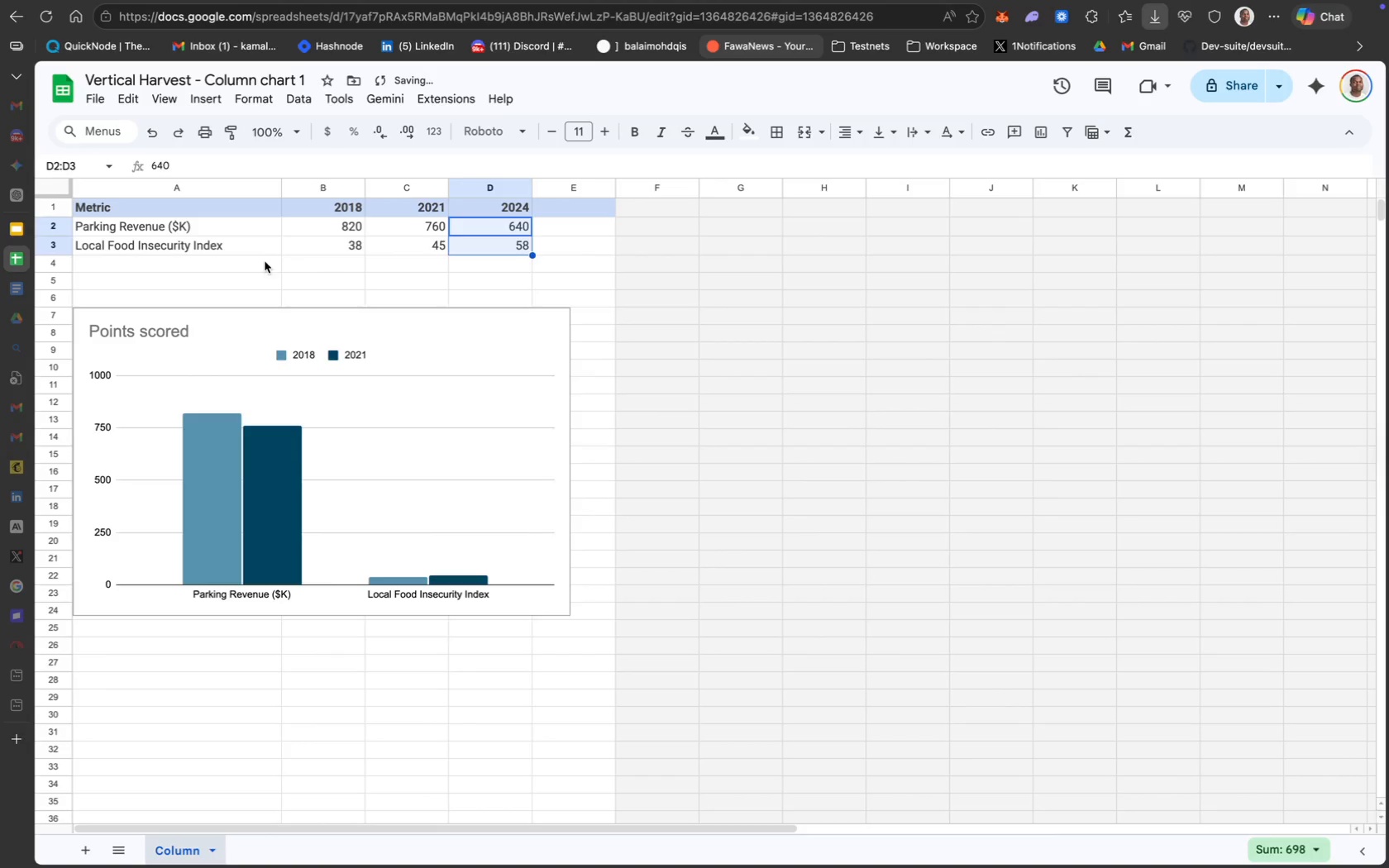 
key(CapsLock)
 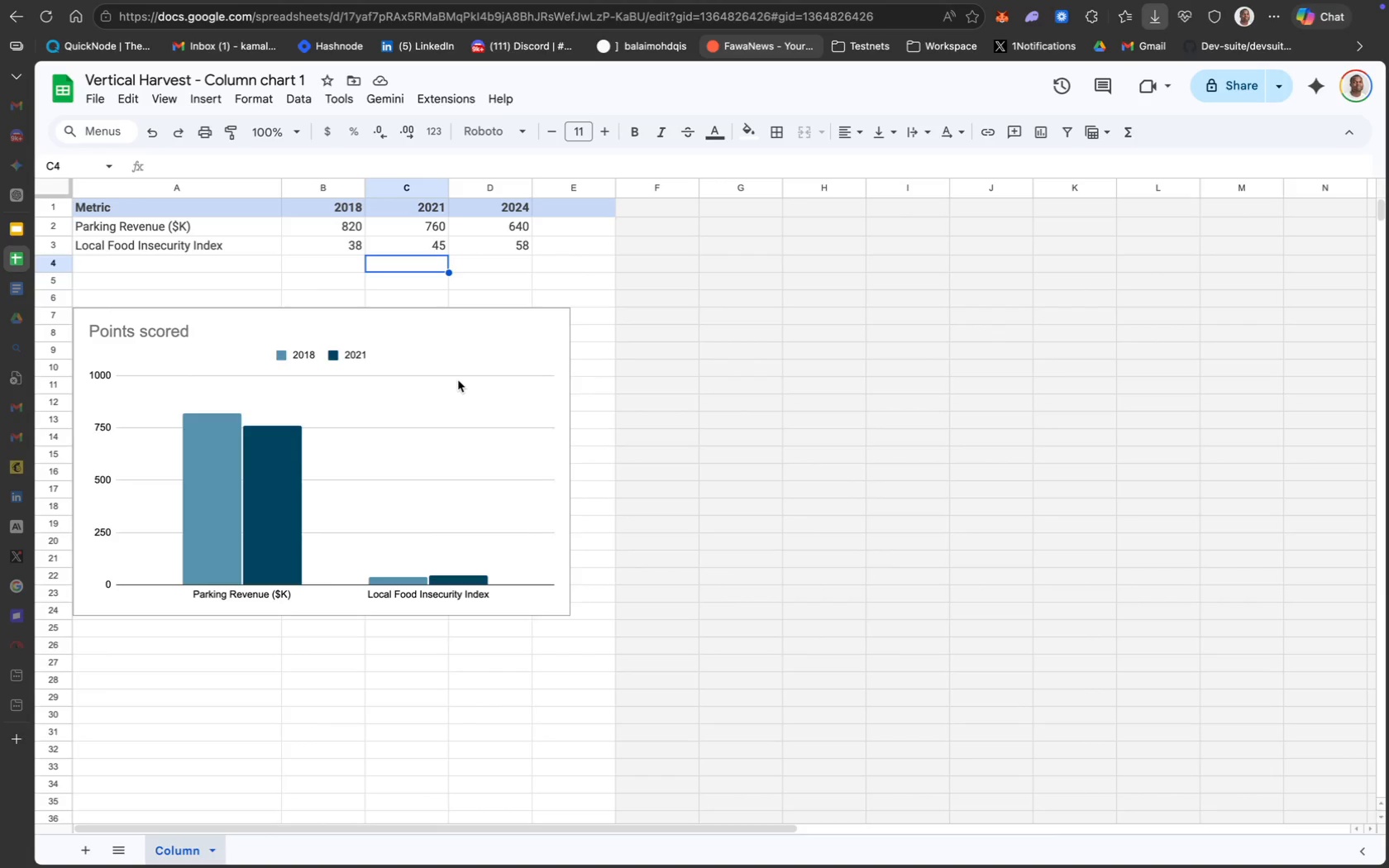 
wait(104.66)
 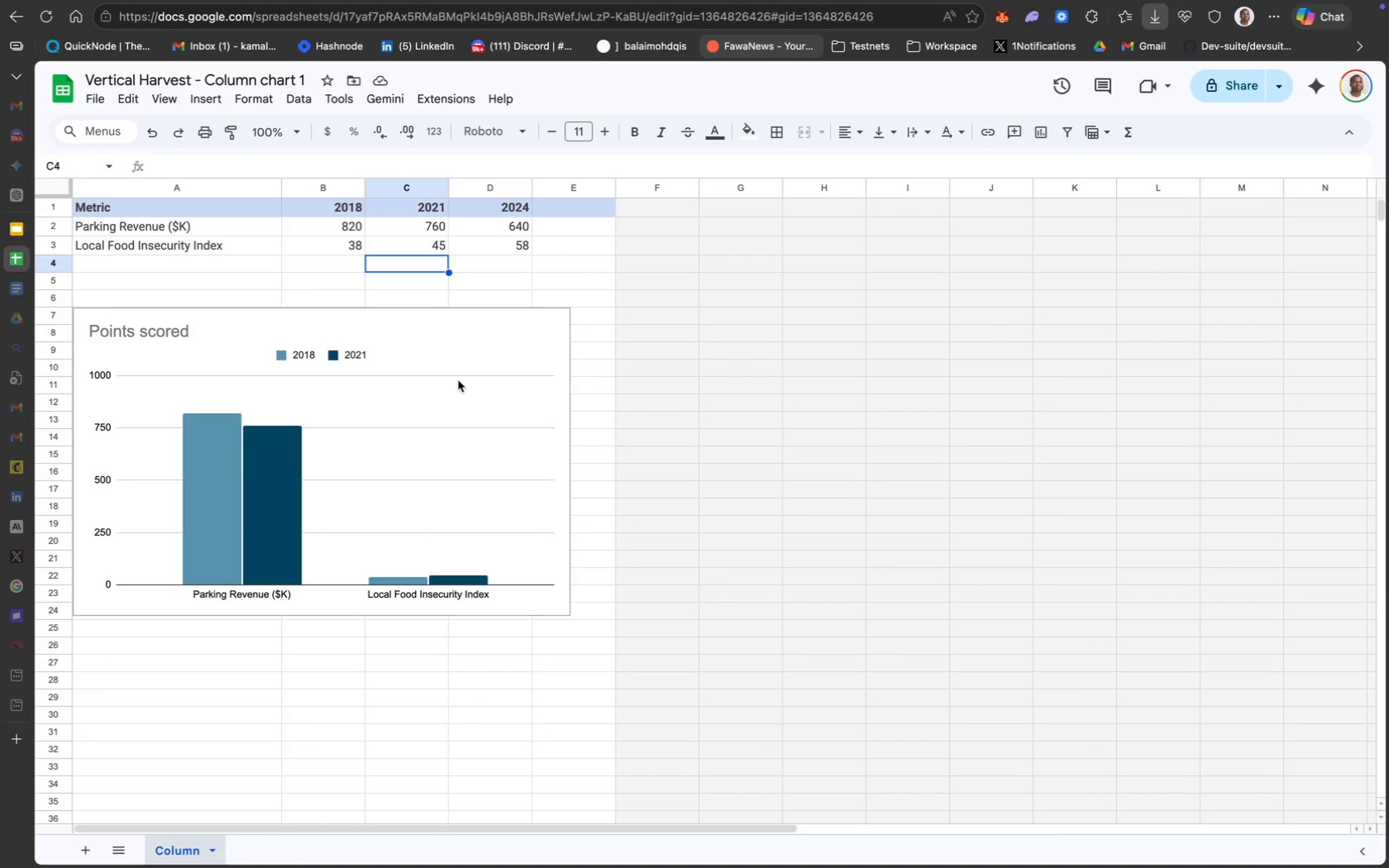 
double_click([192, 331])
 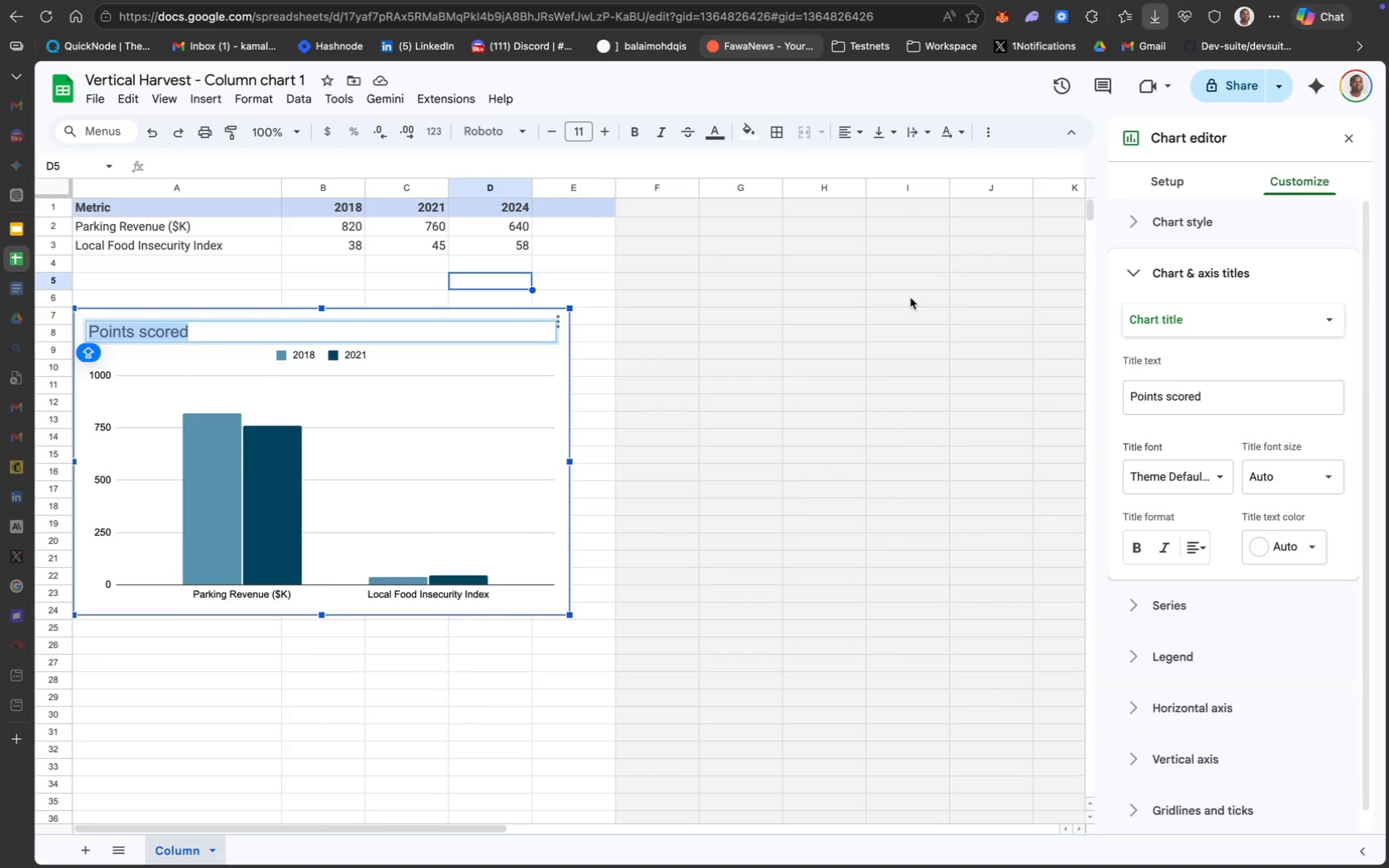 
key(Meta+CommandLeft)
 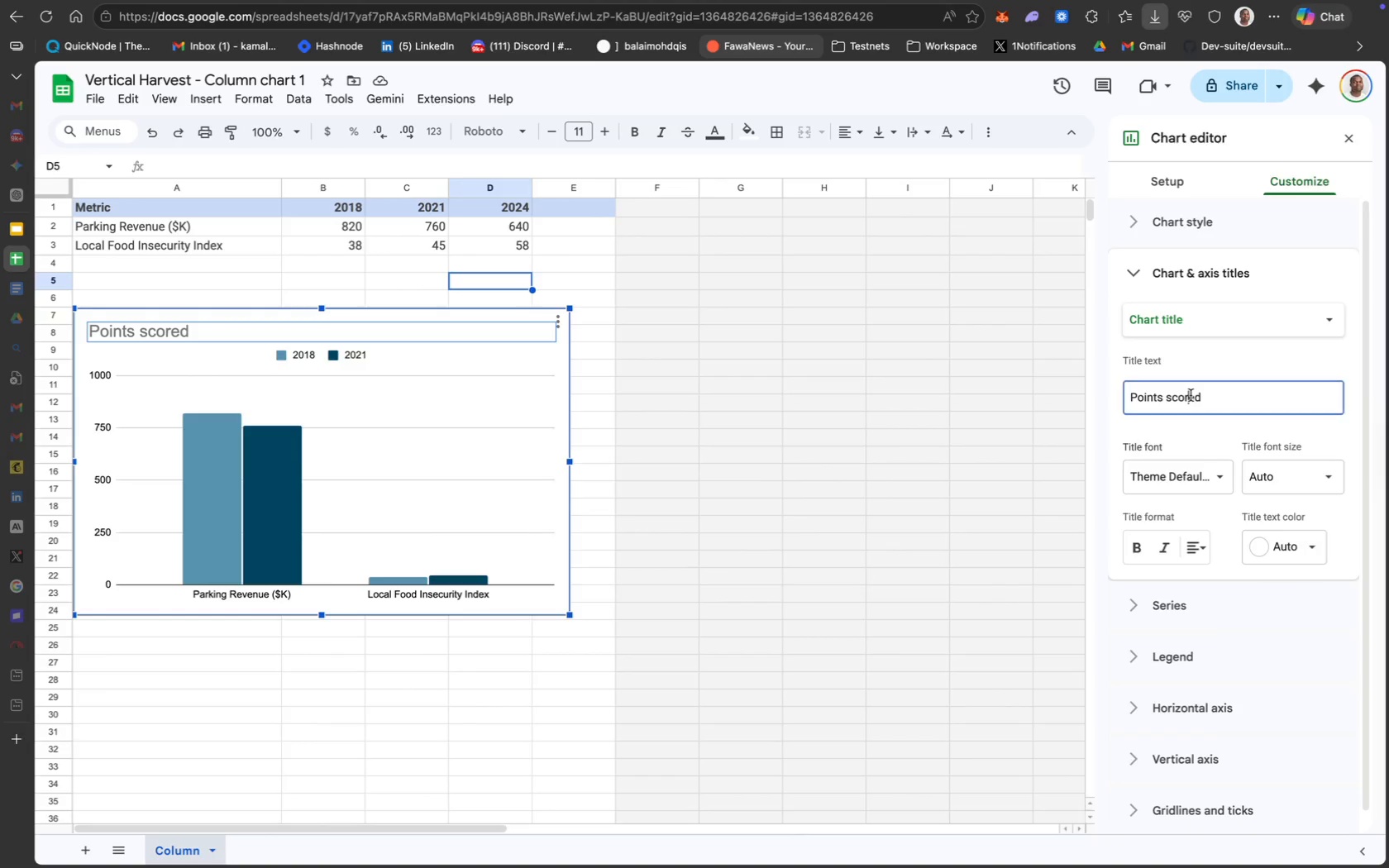 
key(Meta+A)
 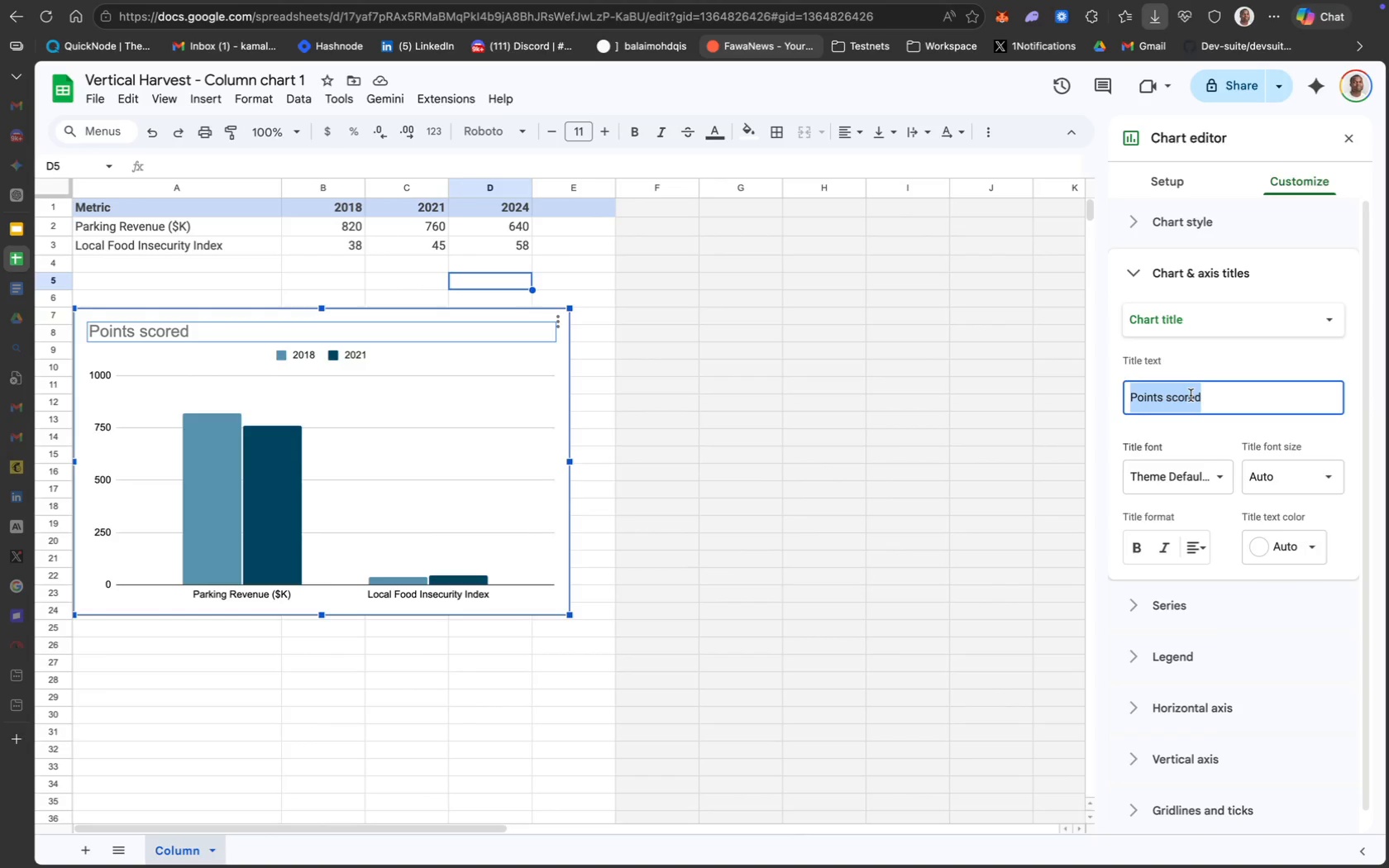 
key(Backspace)
 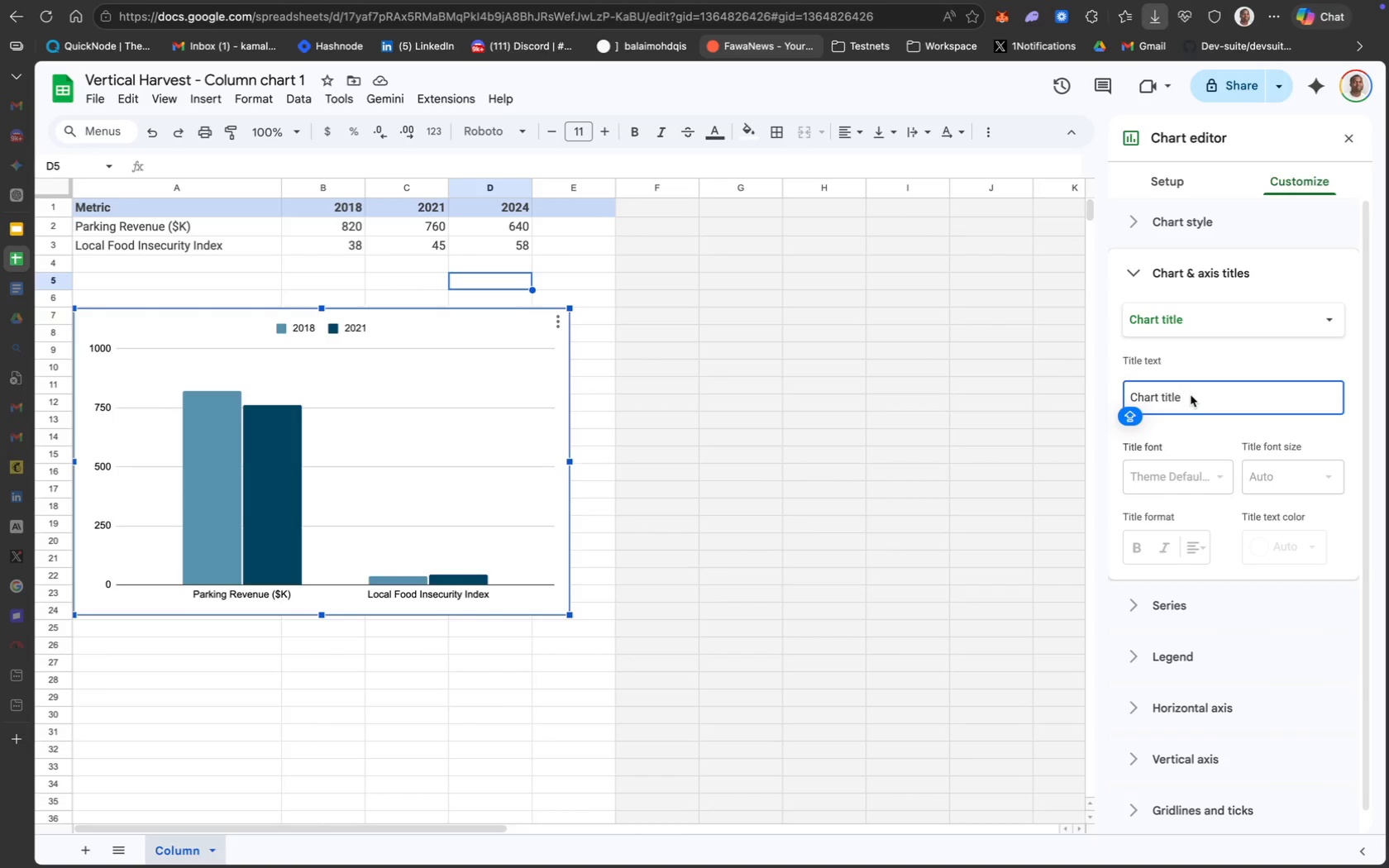 
wait(13.92)
 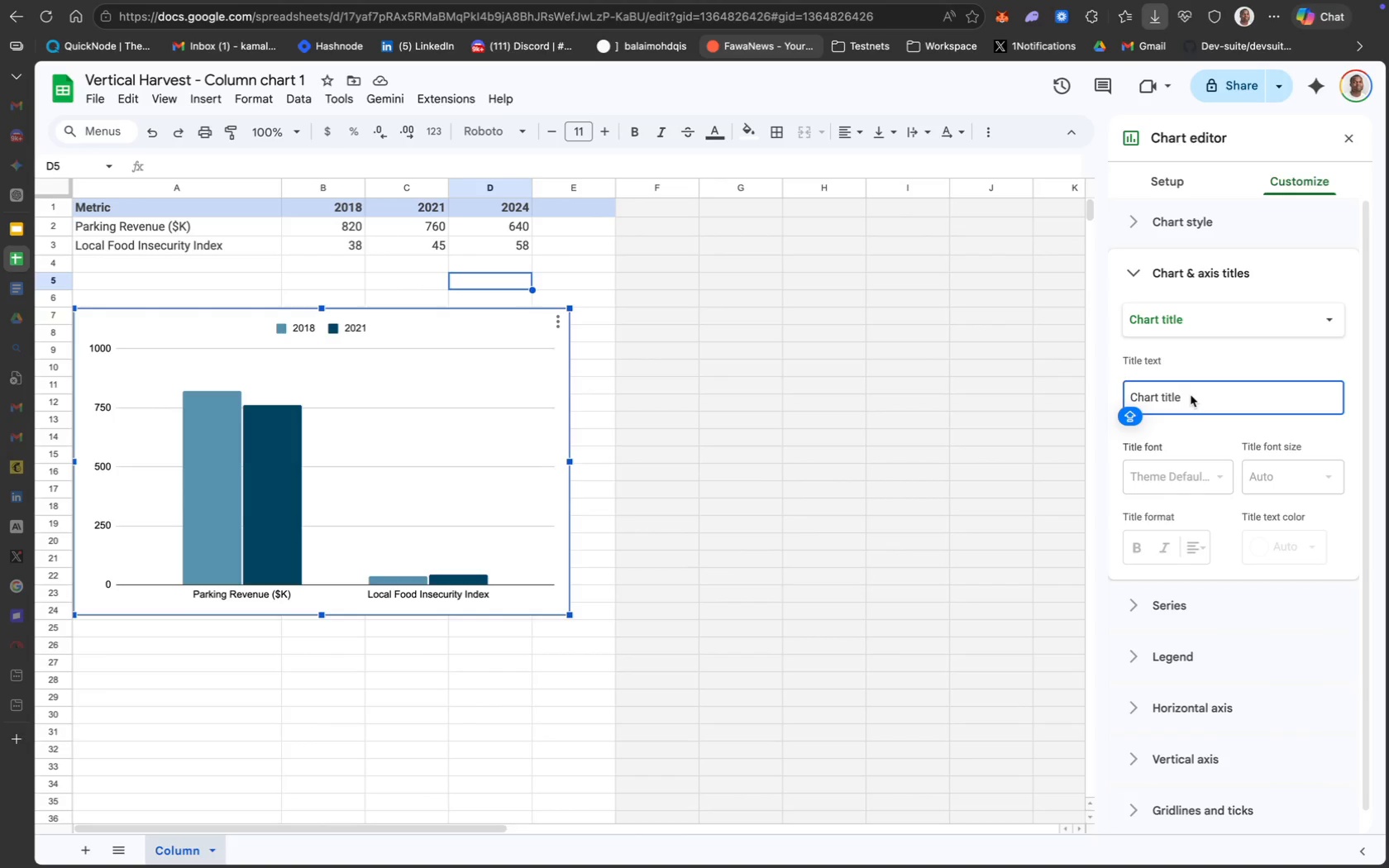 
scroll: coordinate [1291, 446], scroll_direction: down, amount: 25.0
 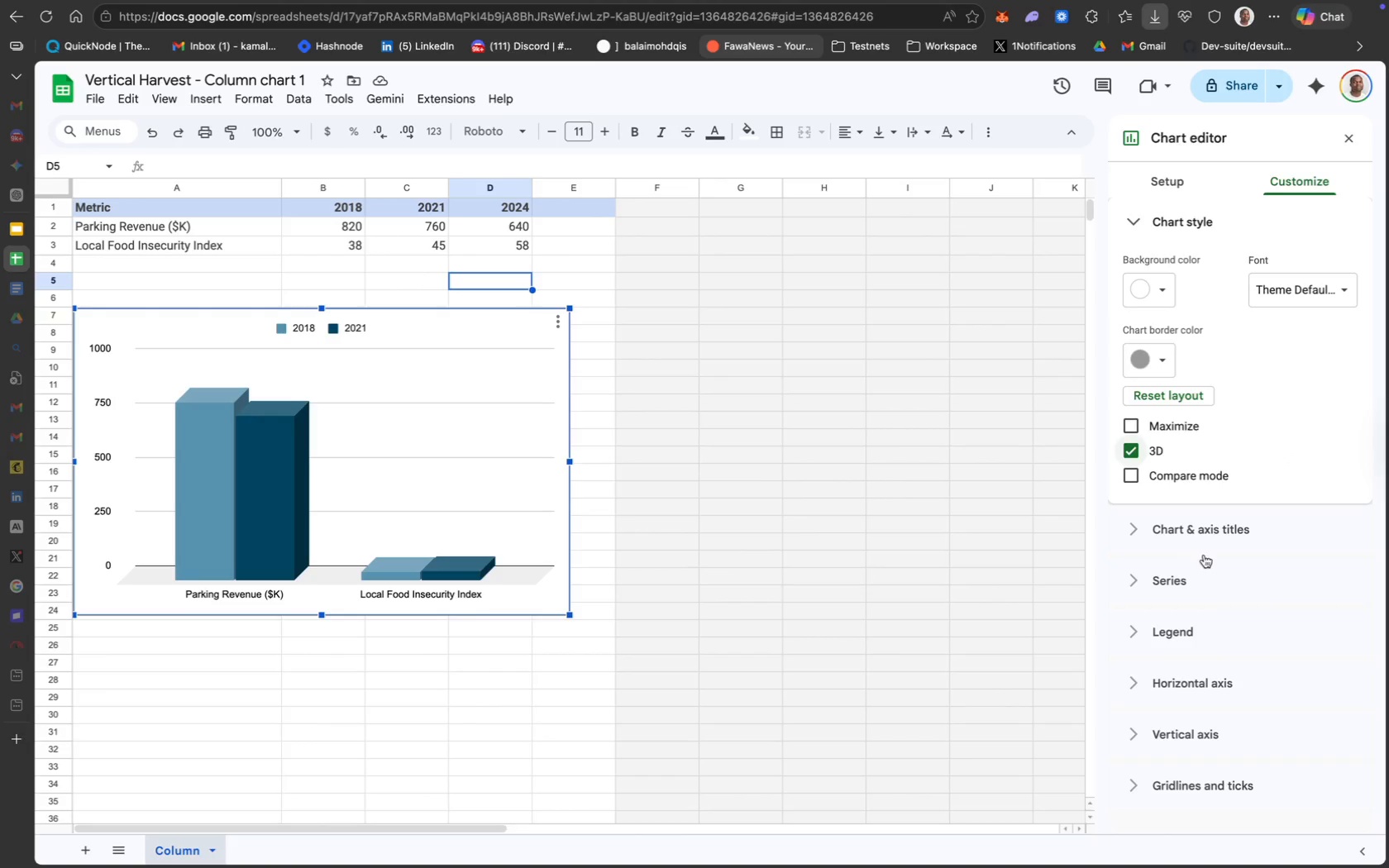 
mouse_move([1187, 656])
 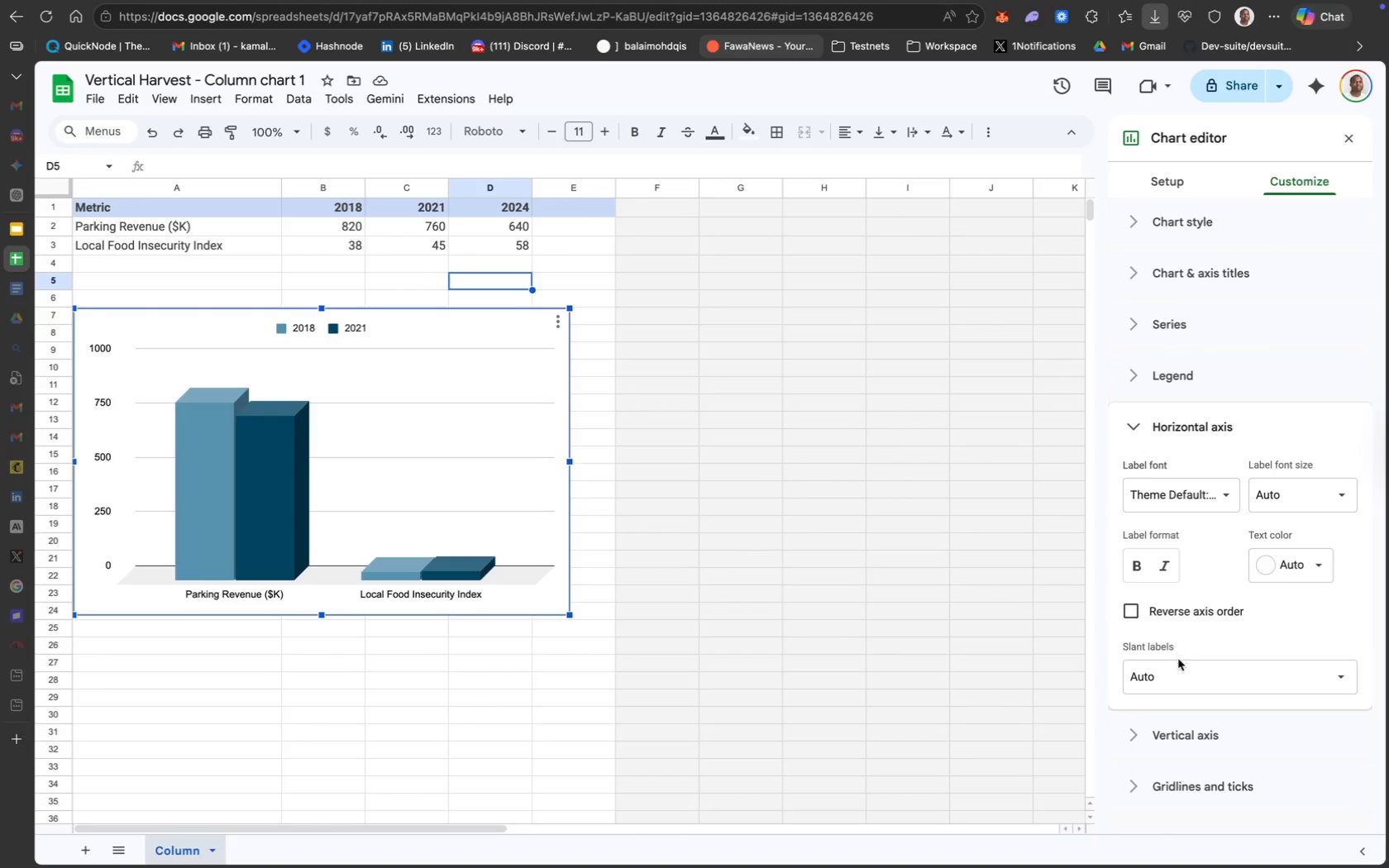 
mouse_move([1268, 560])
 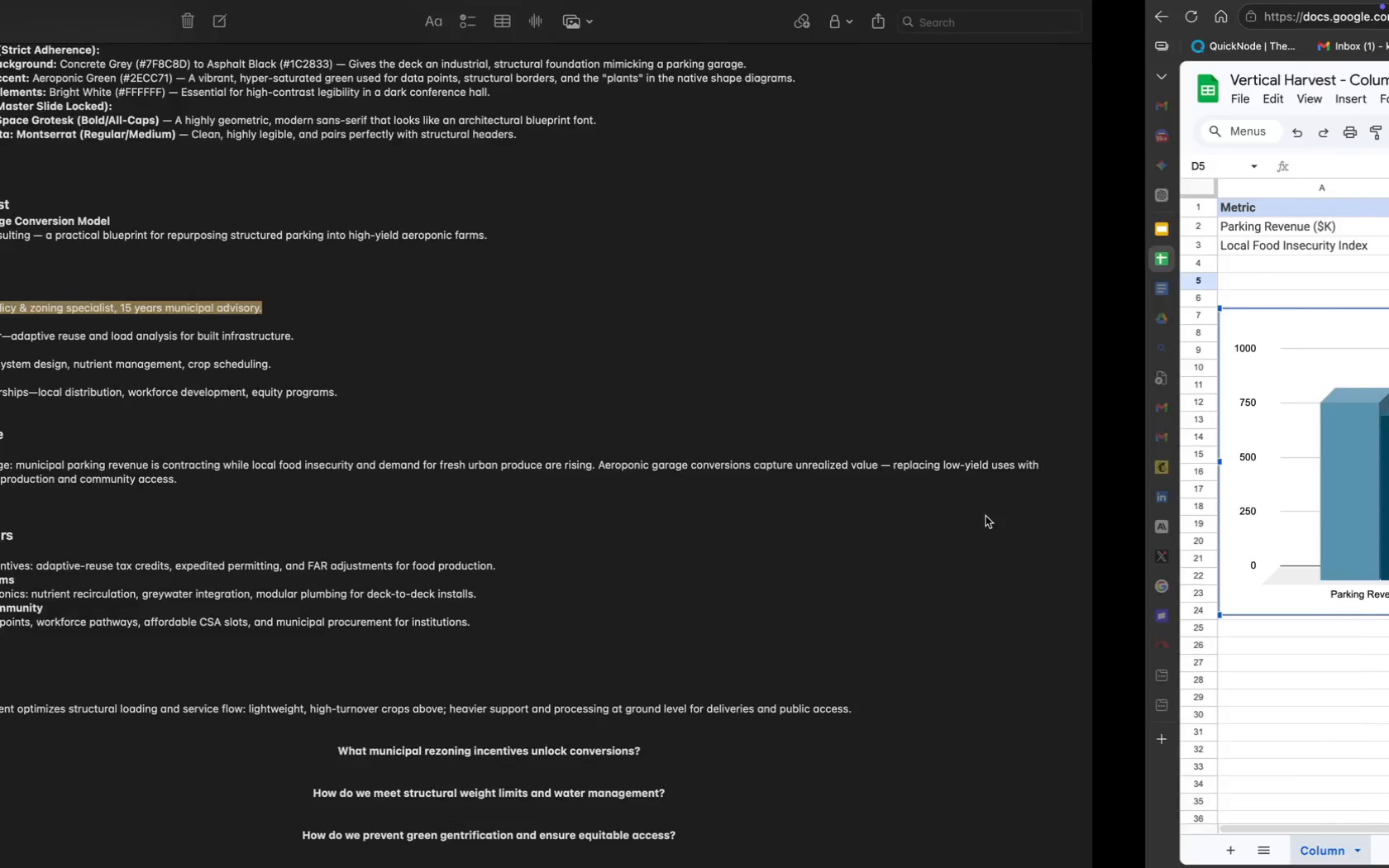 
scroll: coordinate [499, 362], scroll_direction: up, amount: 170.0
 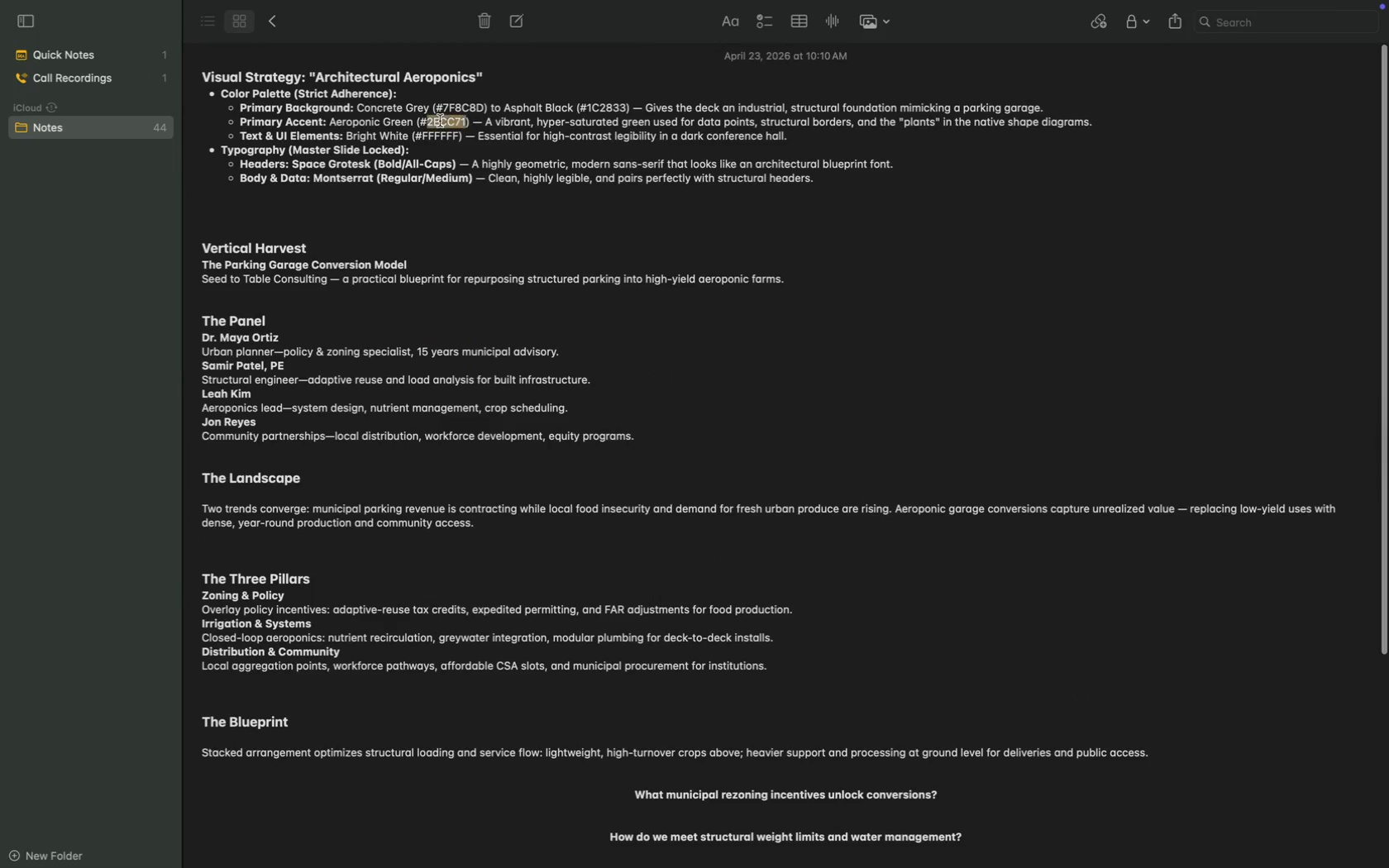 
key(Meta+C)
 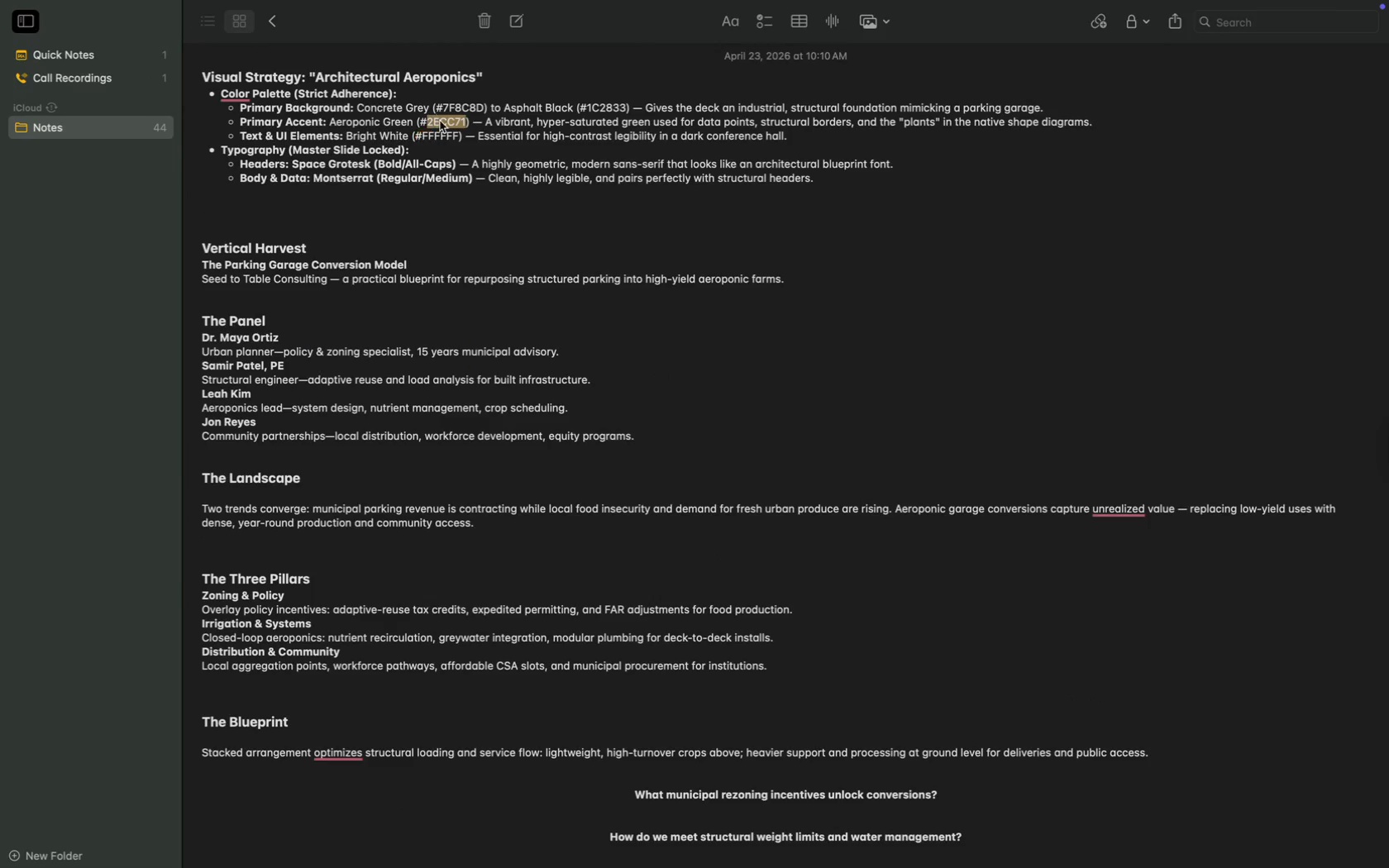 
key(Meta+C)
 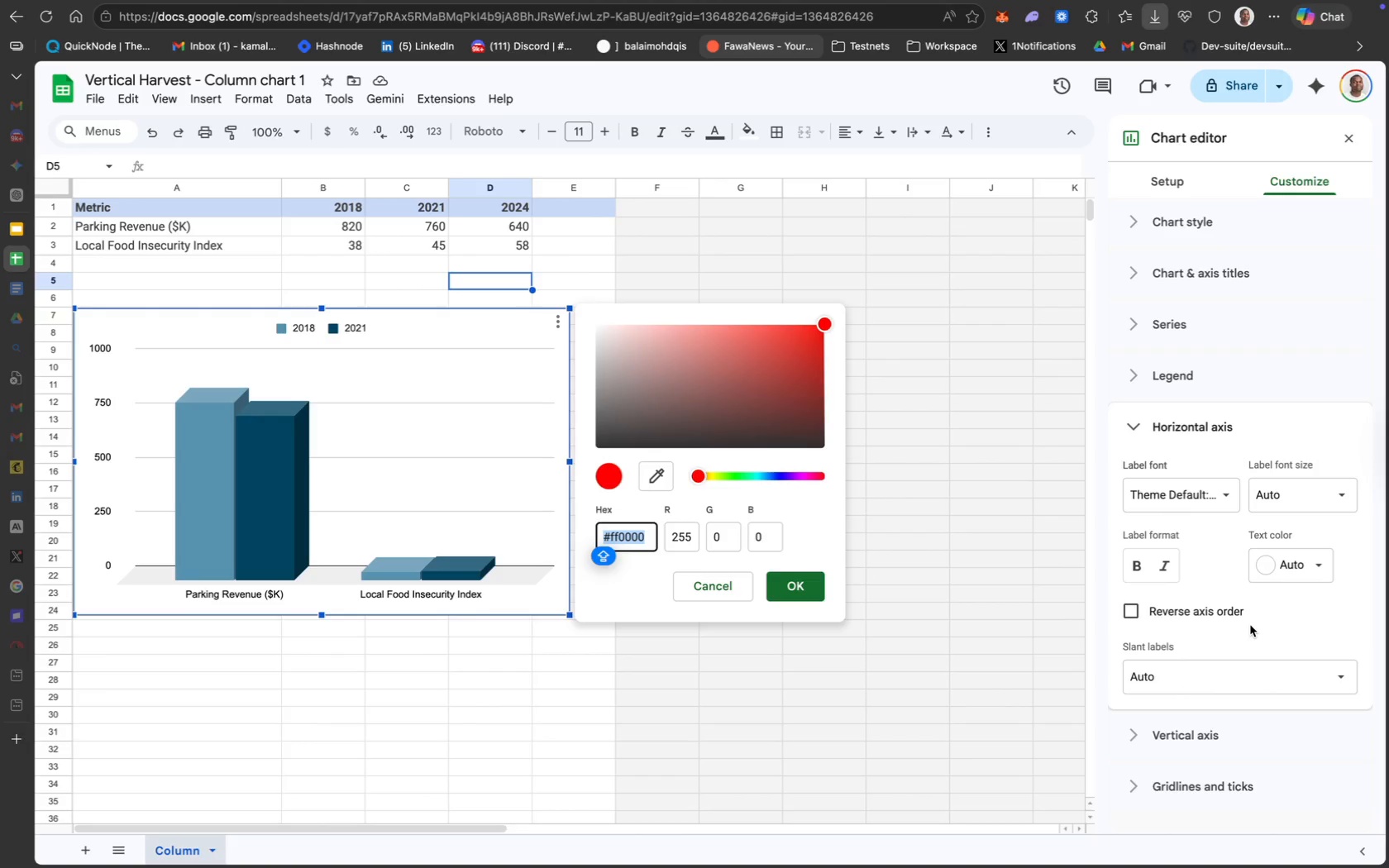 
wait(21.45)
 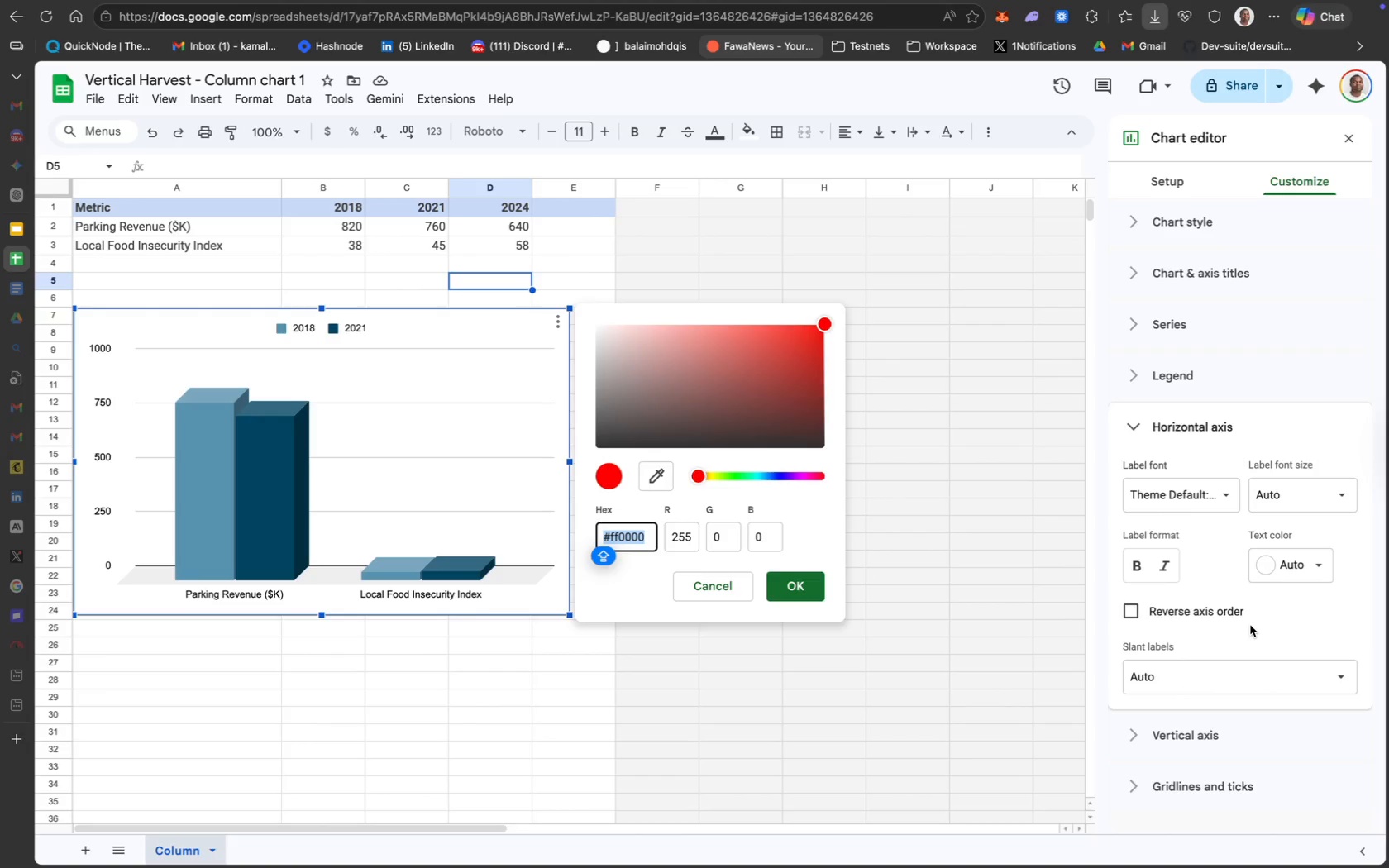 
key(Meta+CommandLeft)
 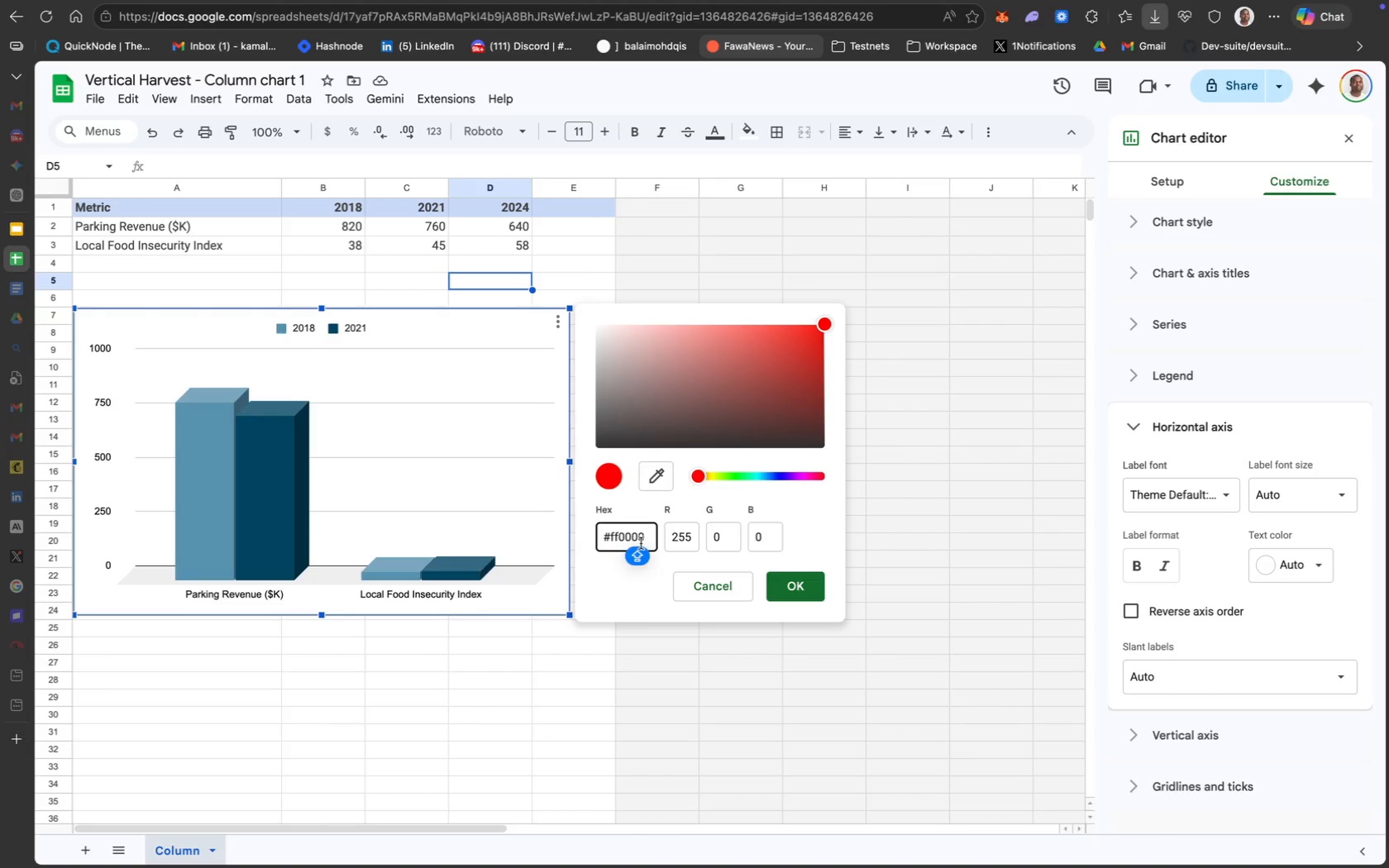 
key(Meta+A)
 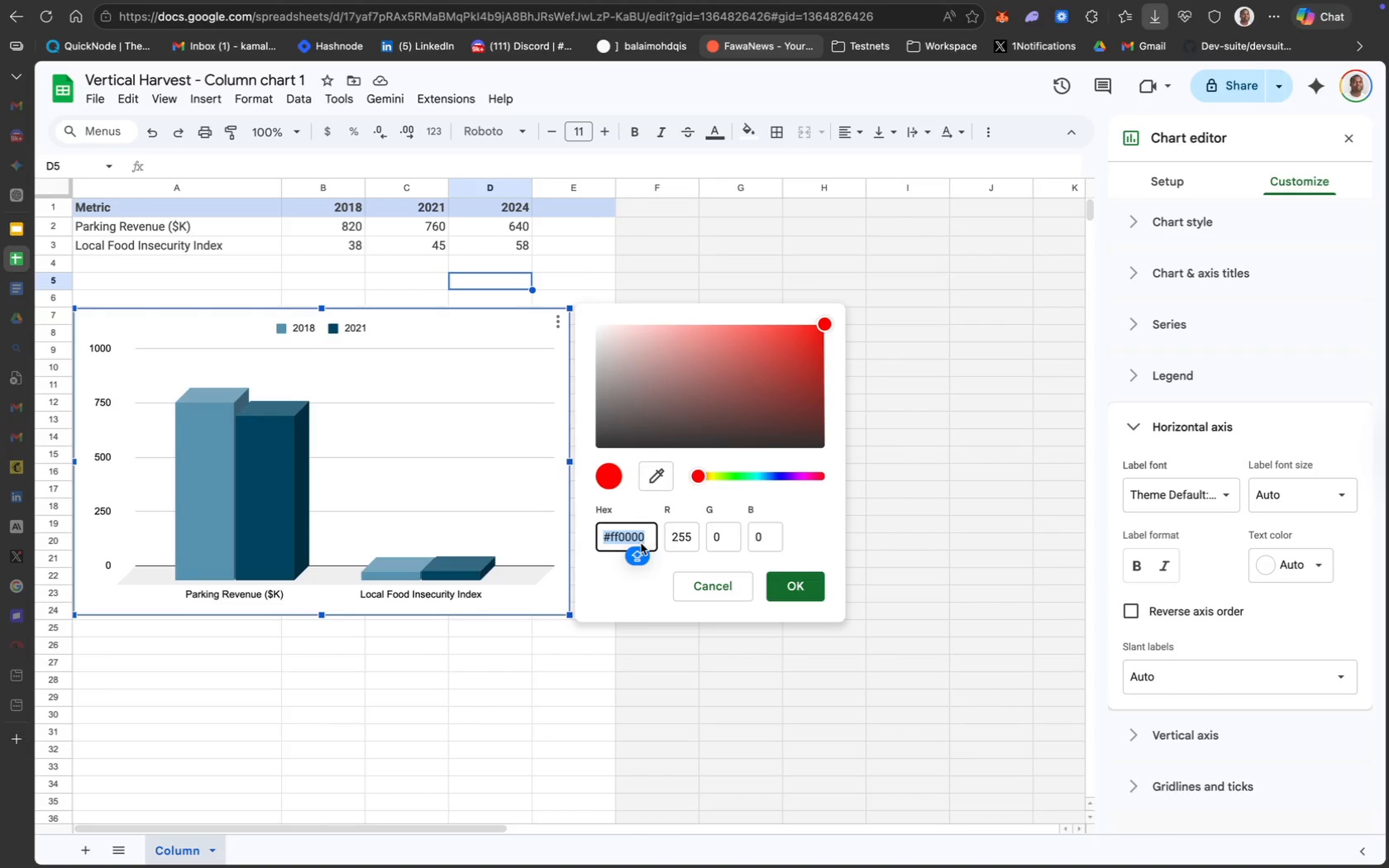 
key(Meta+V)
 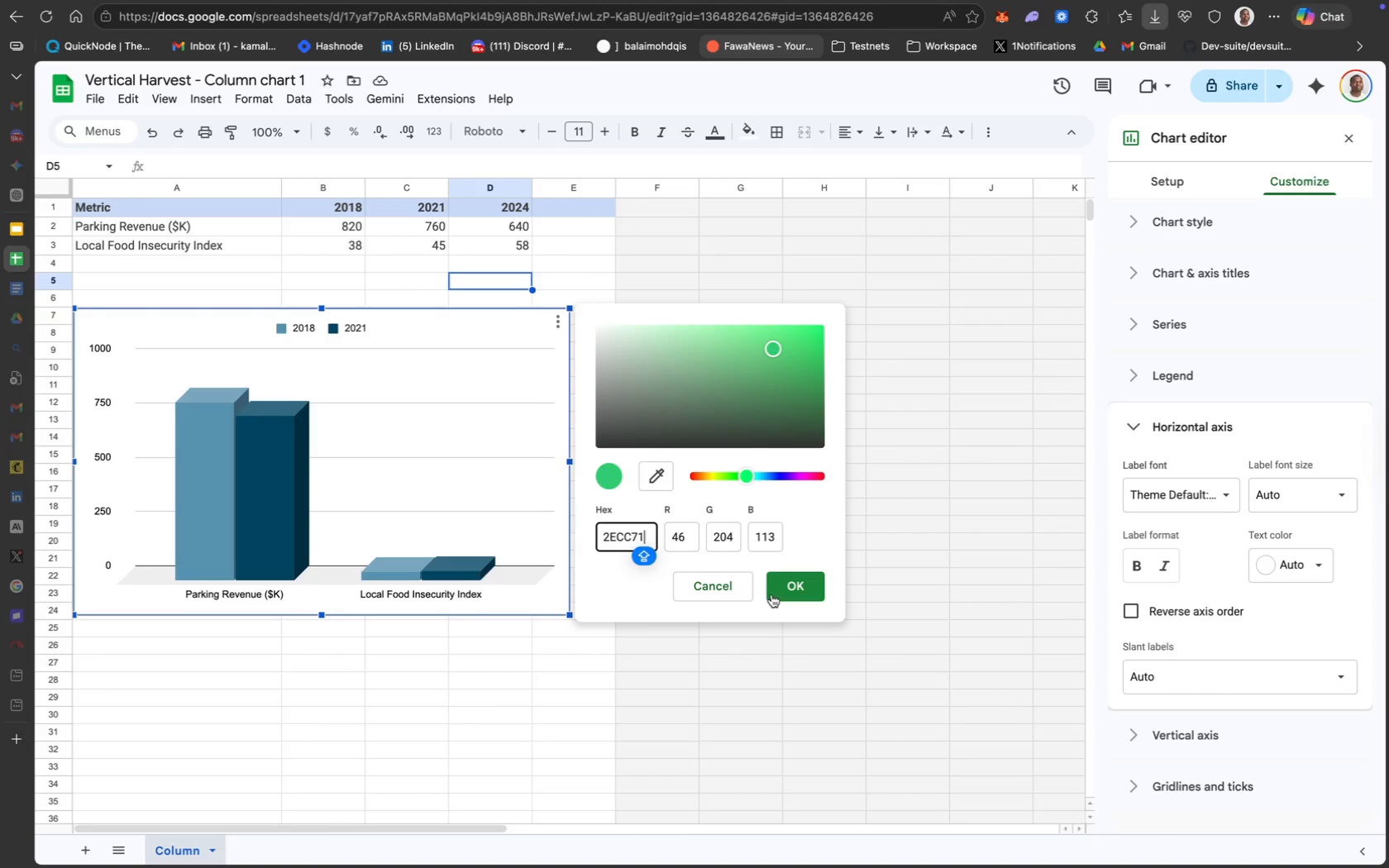 
left_click([790, 593])
 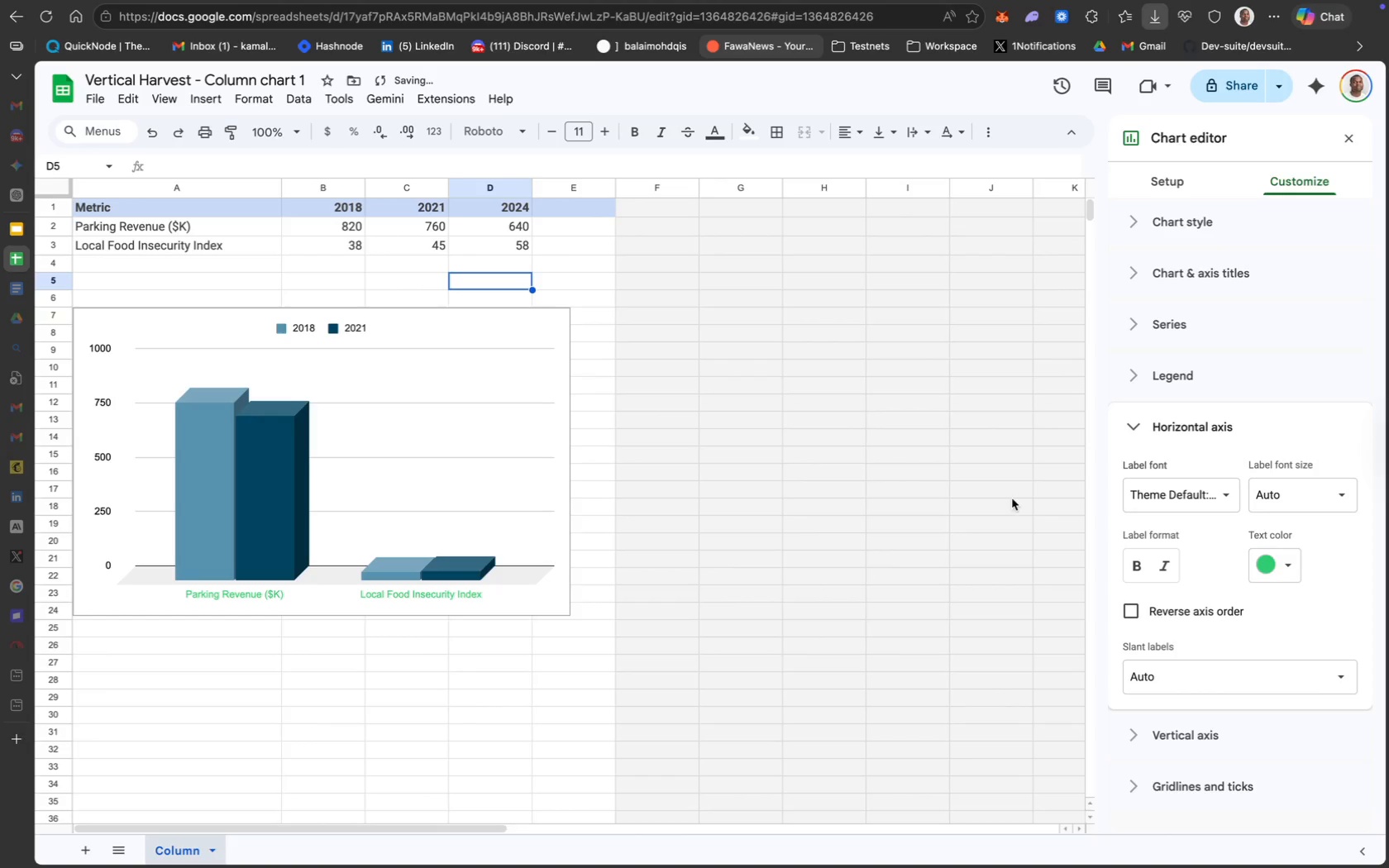 
scroll: coordinate [1284, 603], scroll_direction: down, amount: 46.0
 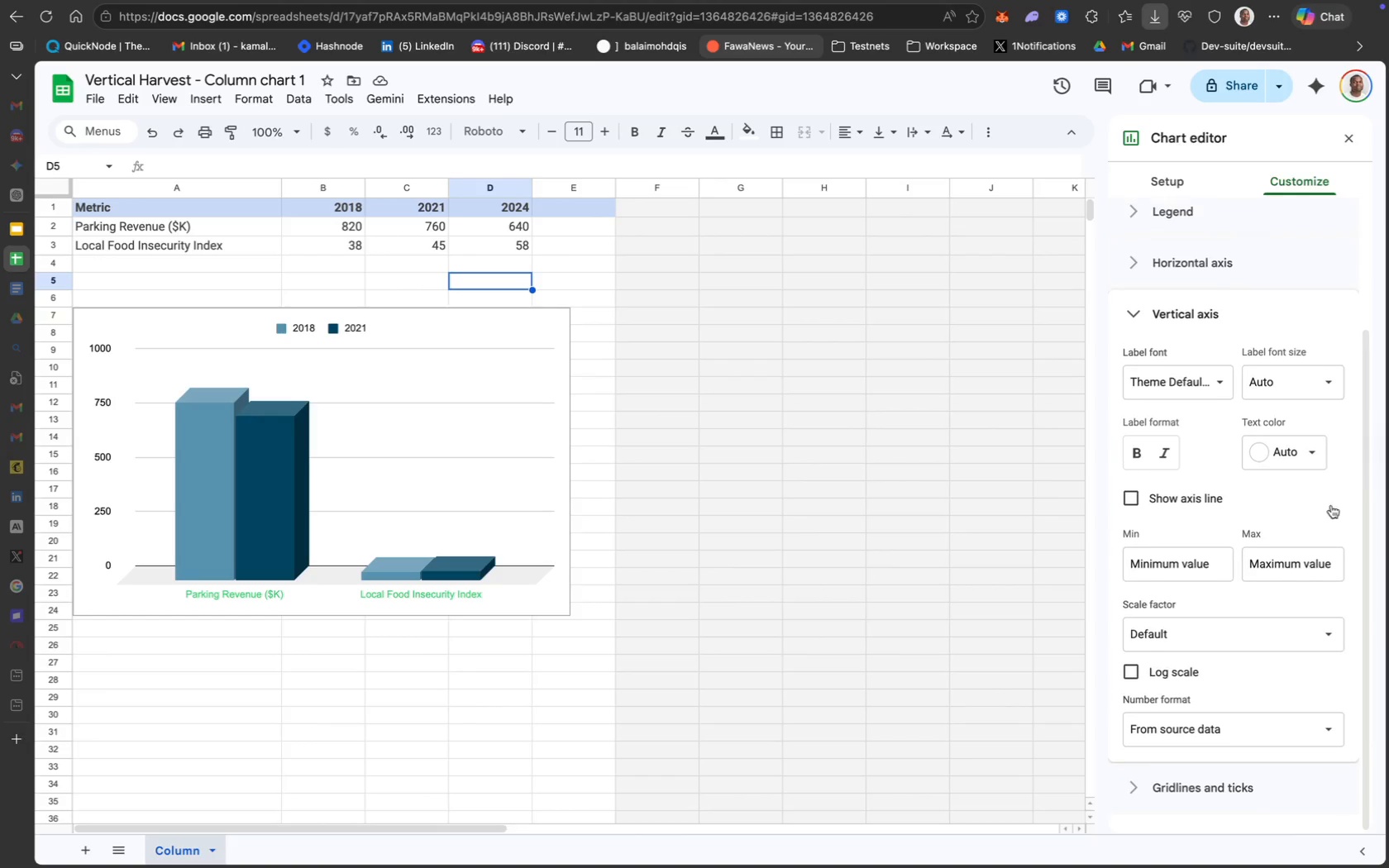 
scroll: coordinate [1334, 476], scroll_direction: up, amount: 7.0
 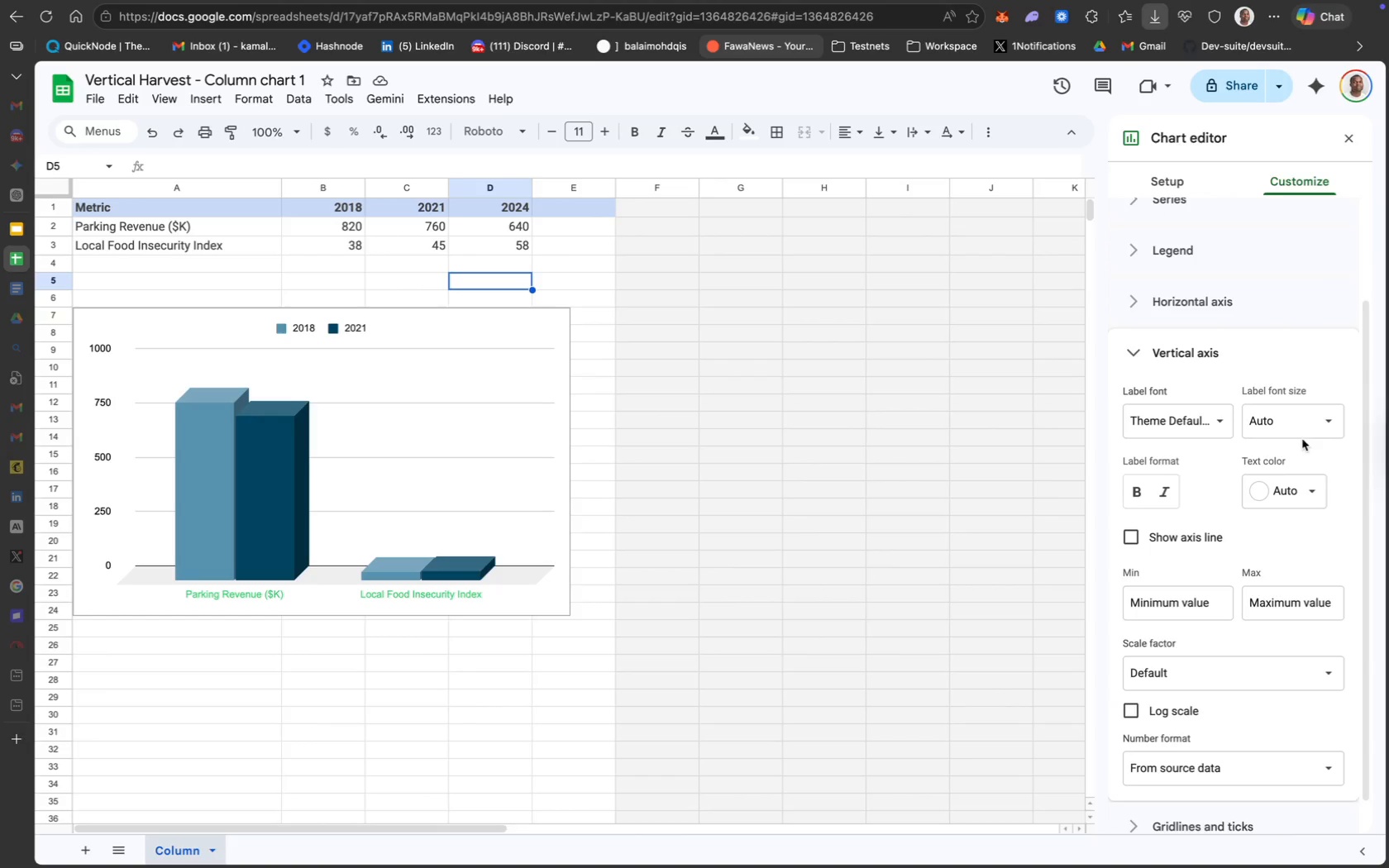 
mouse_move([1295, 498])
 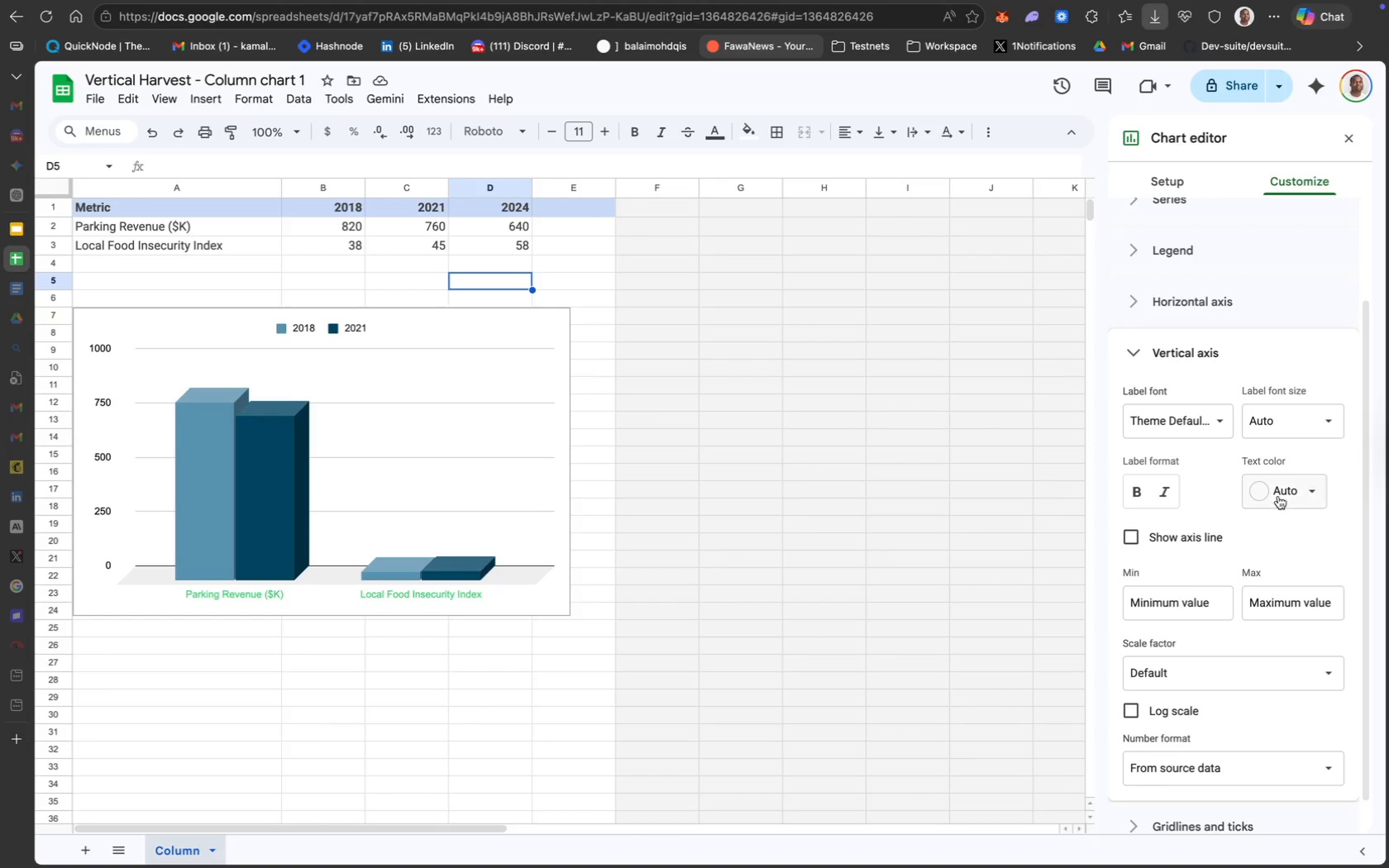 
left_click([1300, 487])
 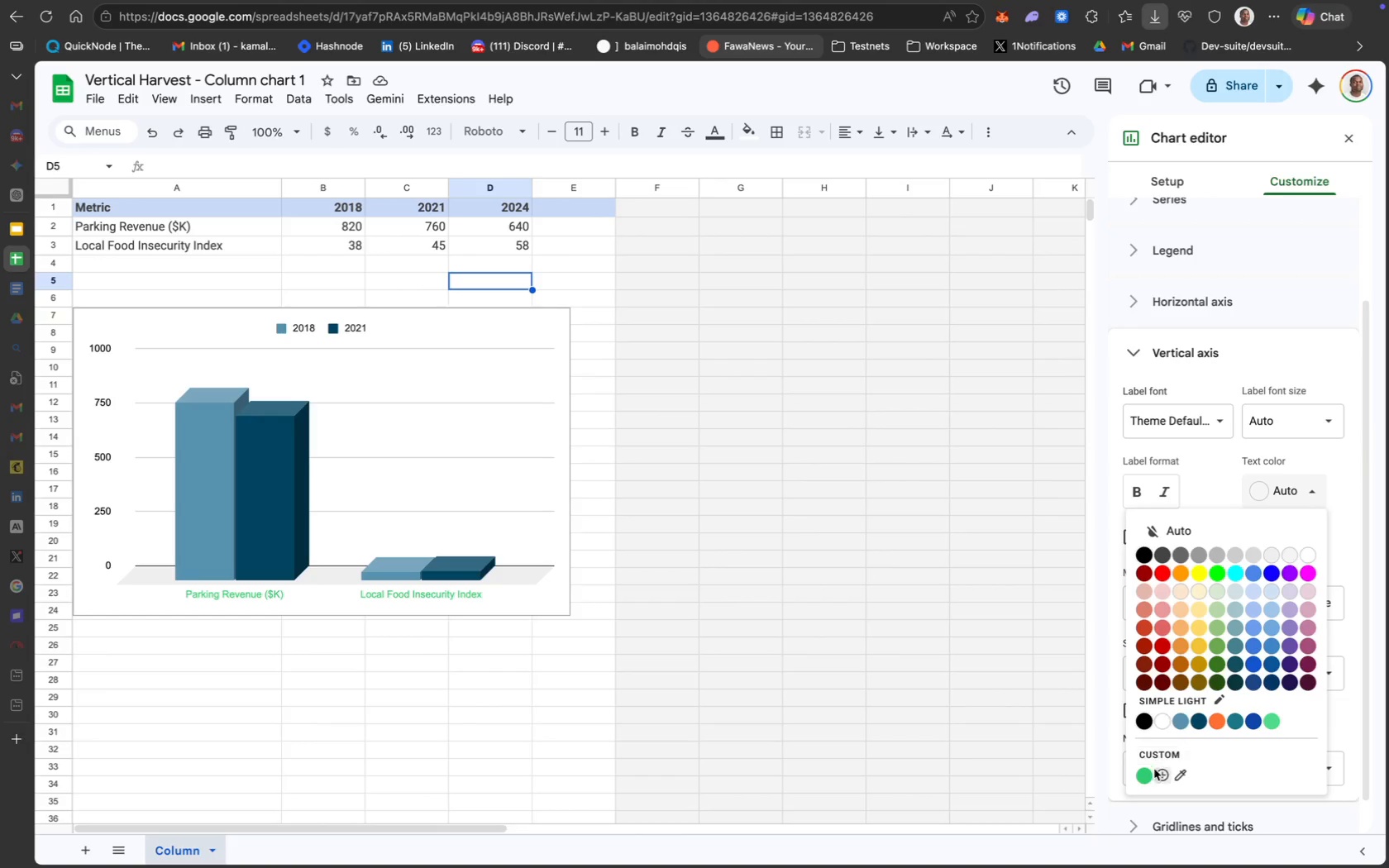 
left_click([1148, 778])
 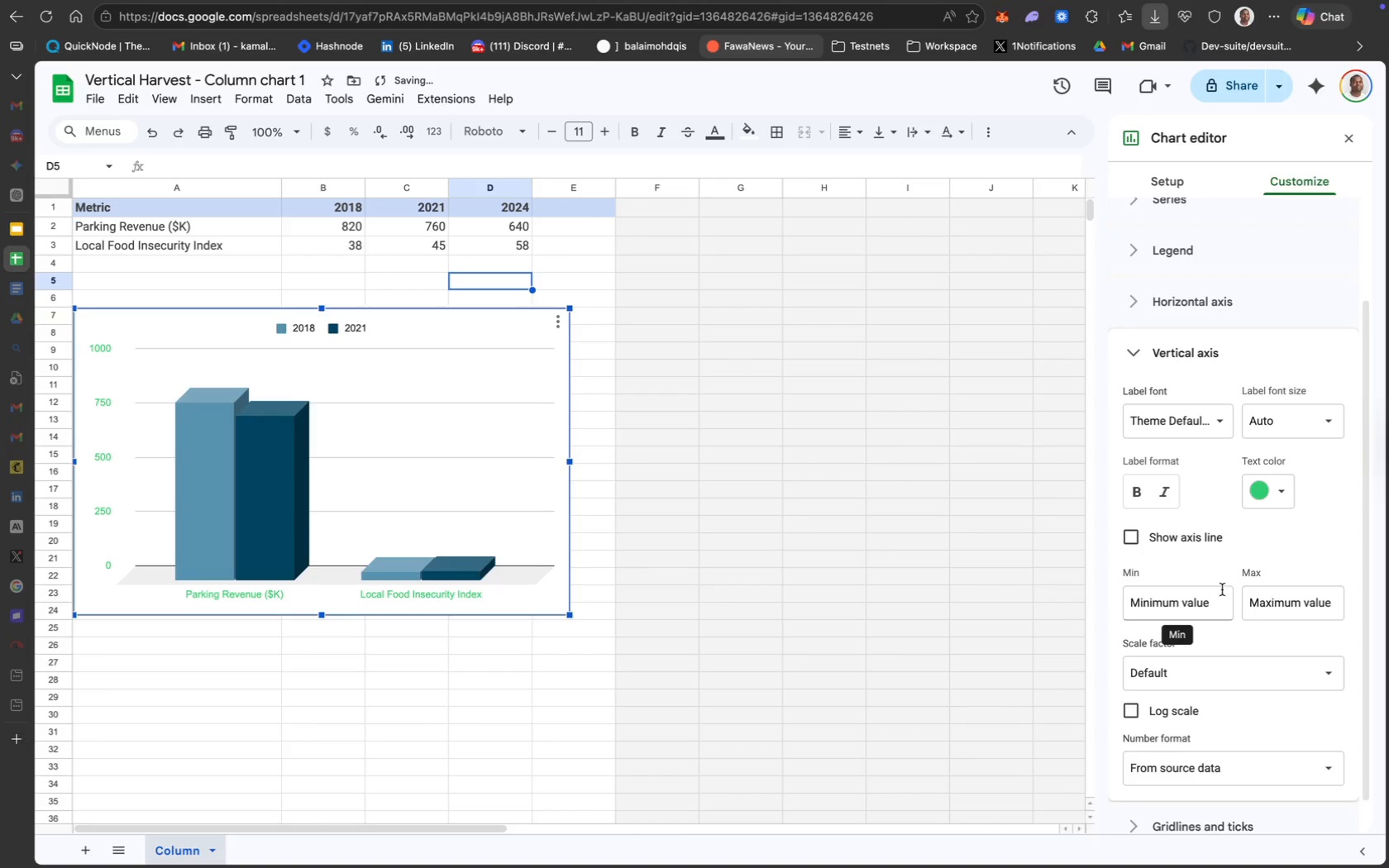 
scroll: coordinate [1244, 665], scroll_direction: down, amount: 22.0
 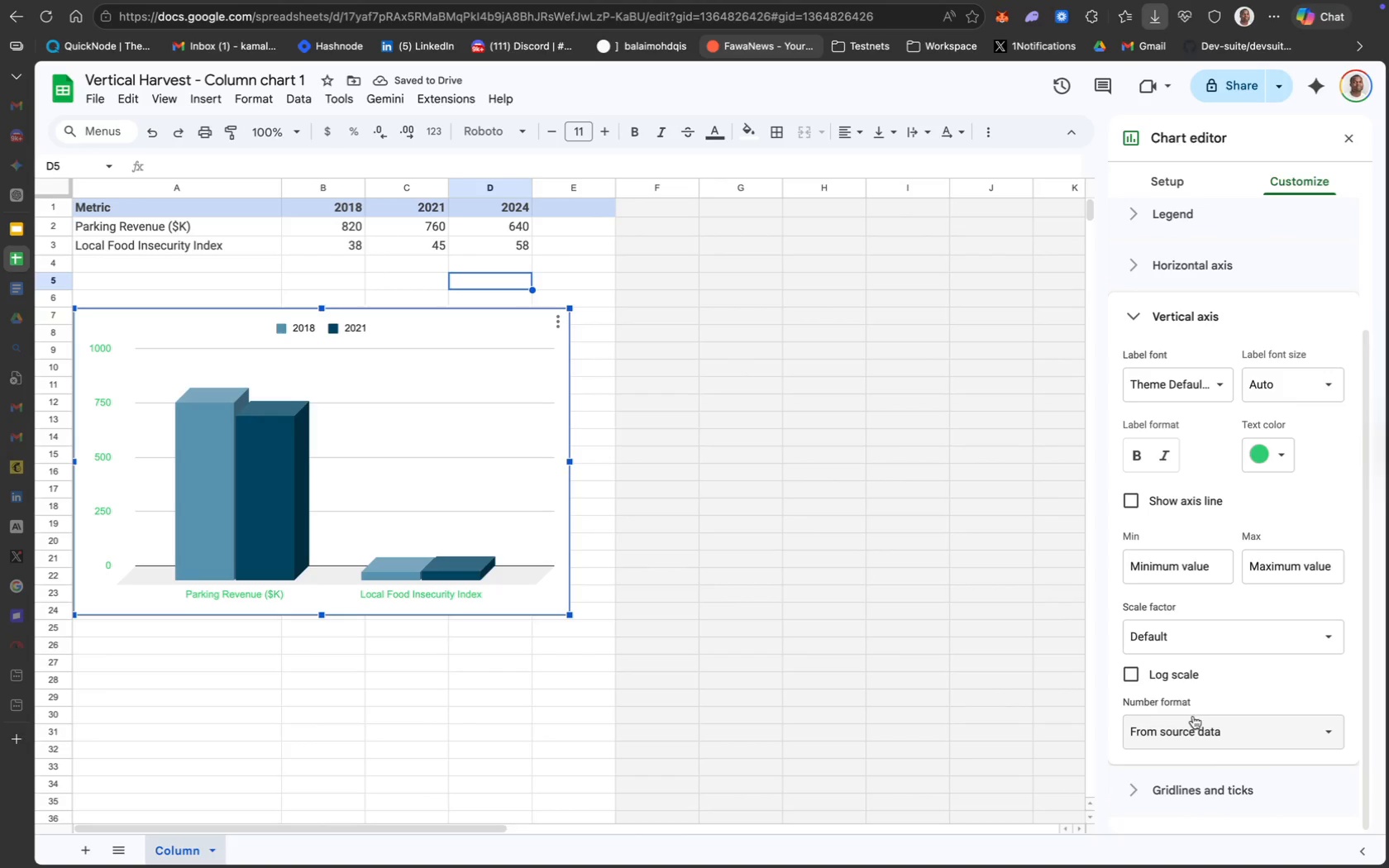 
scroll: coordinate [1167, 583], scroll_direction: up, amount: 42.0
 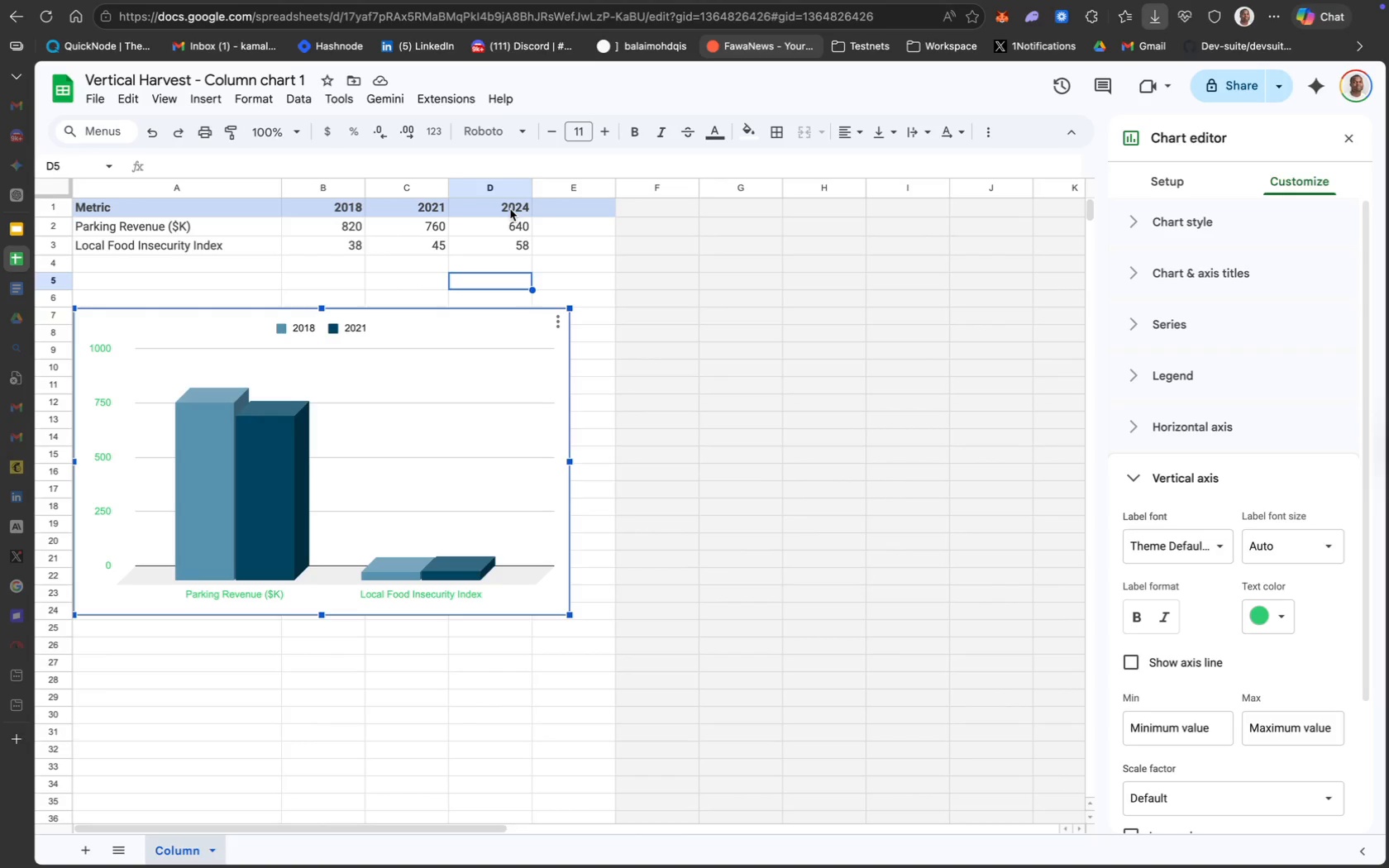 
left_click([509, 223])
 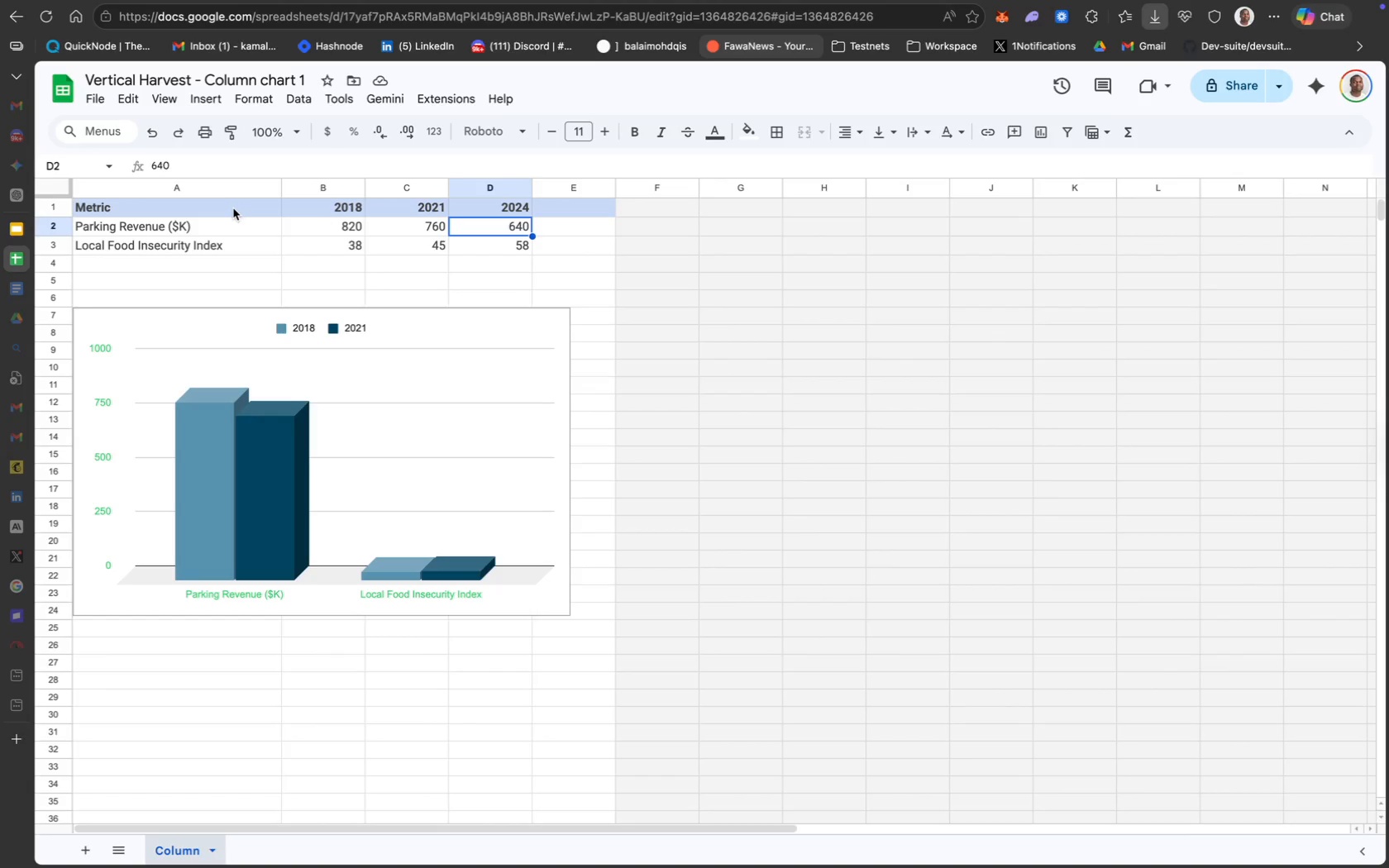 
wait(7.64)
 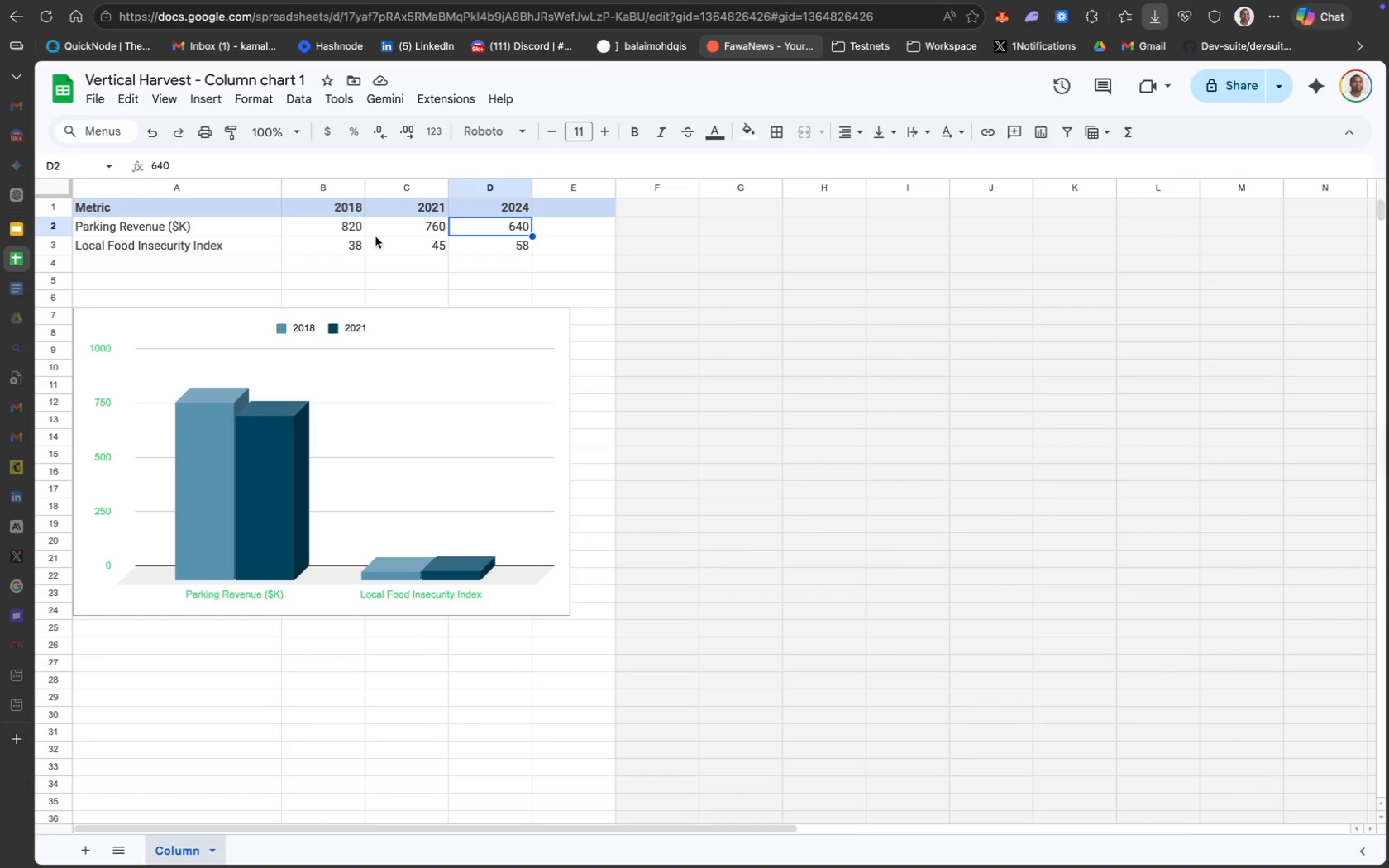 
left_click([382, 203])
 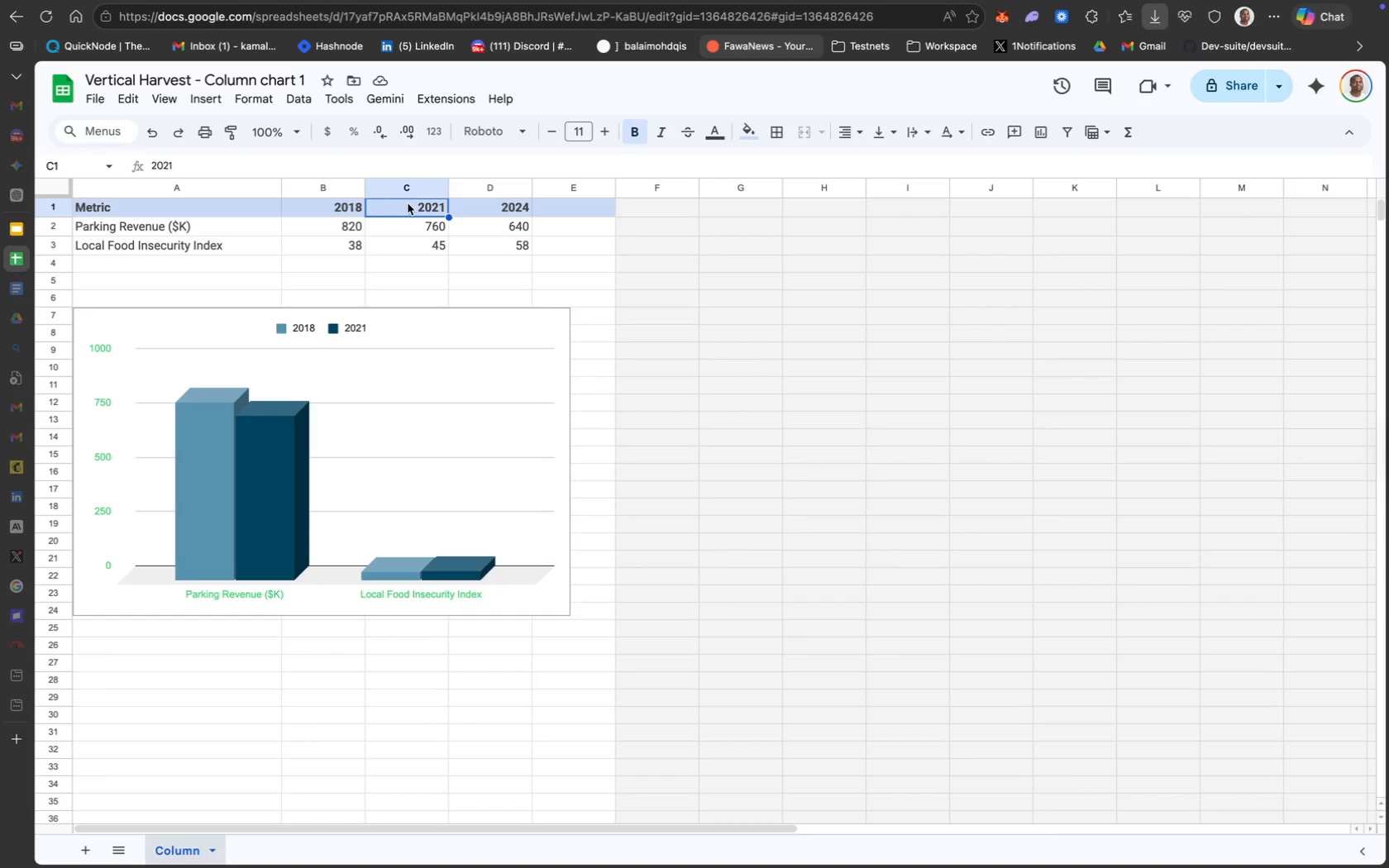 
left_click([320, 207])
 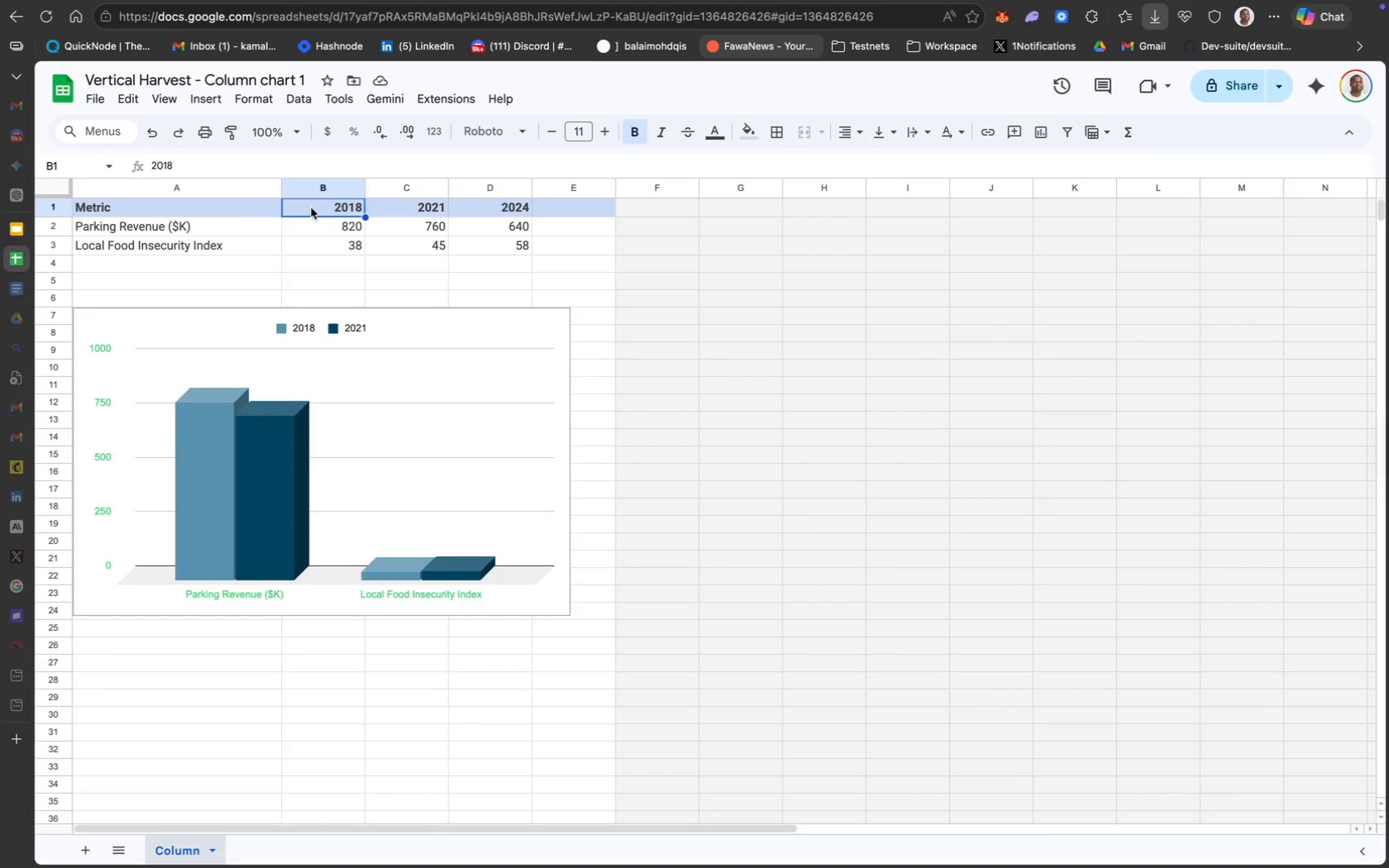 
left_click([236, 205])
 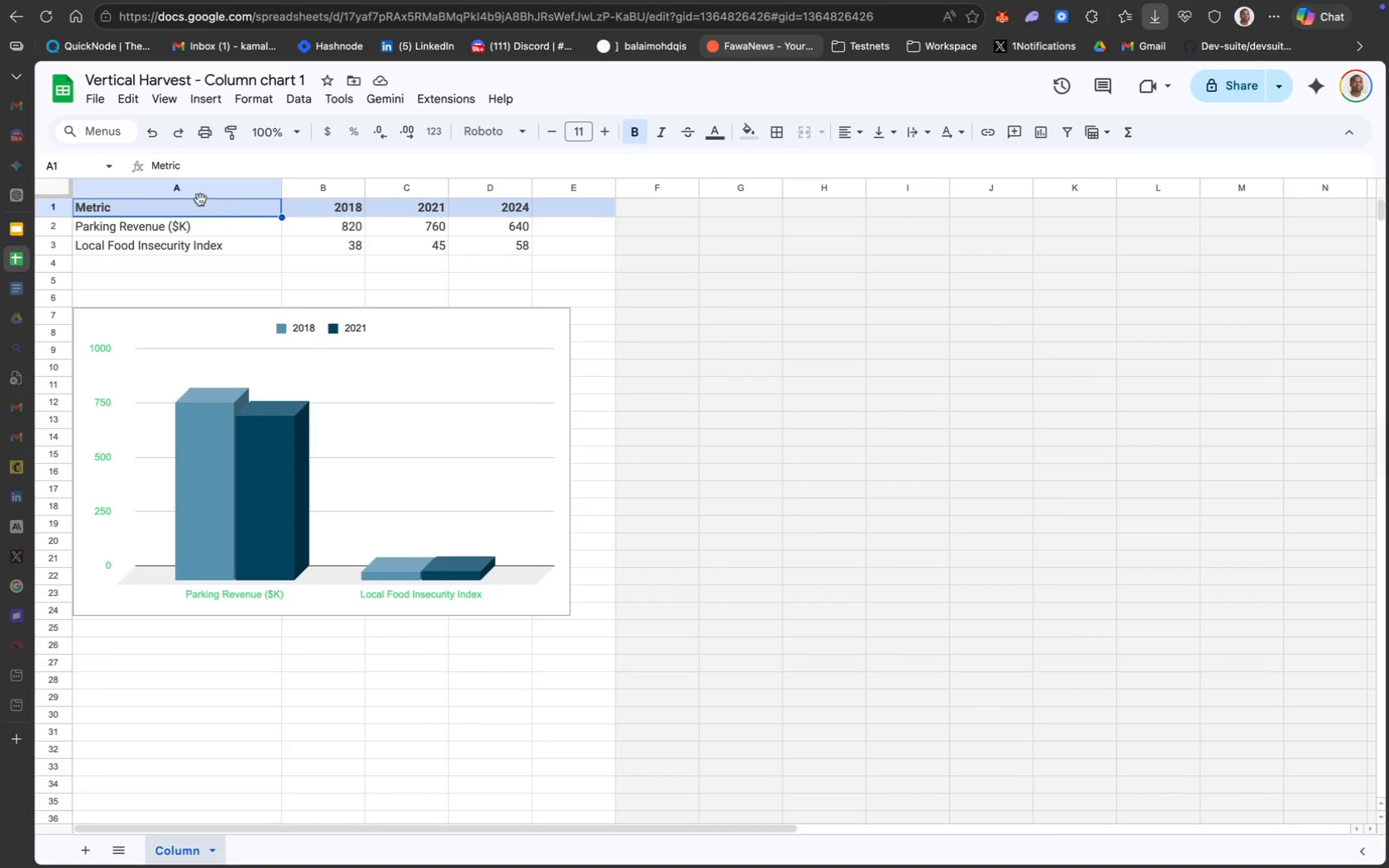 
mouse_move([144, 176])
 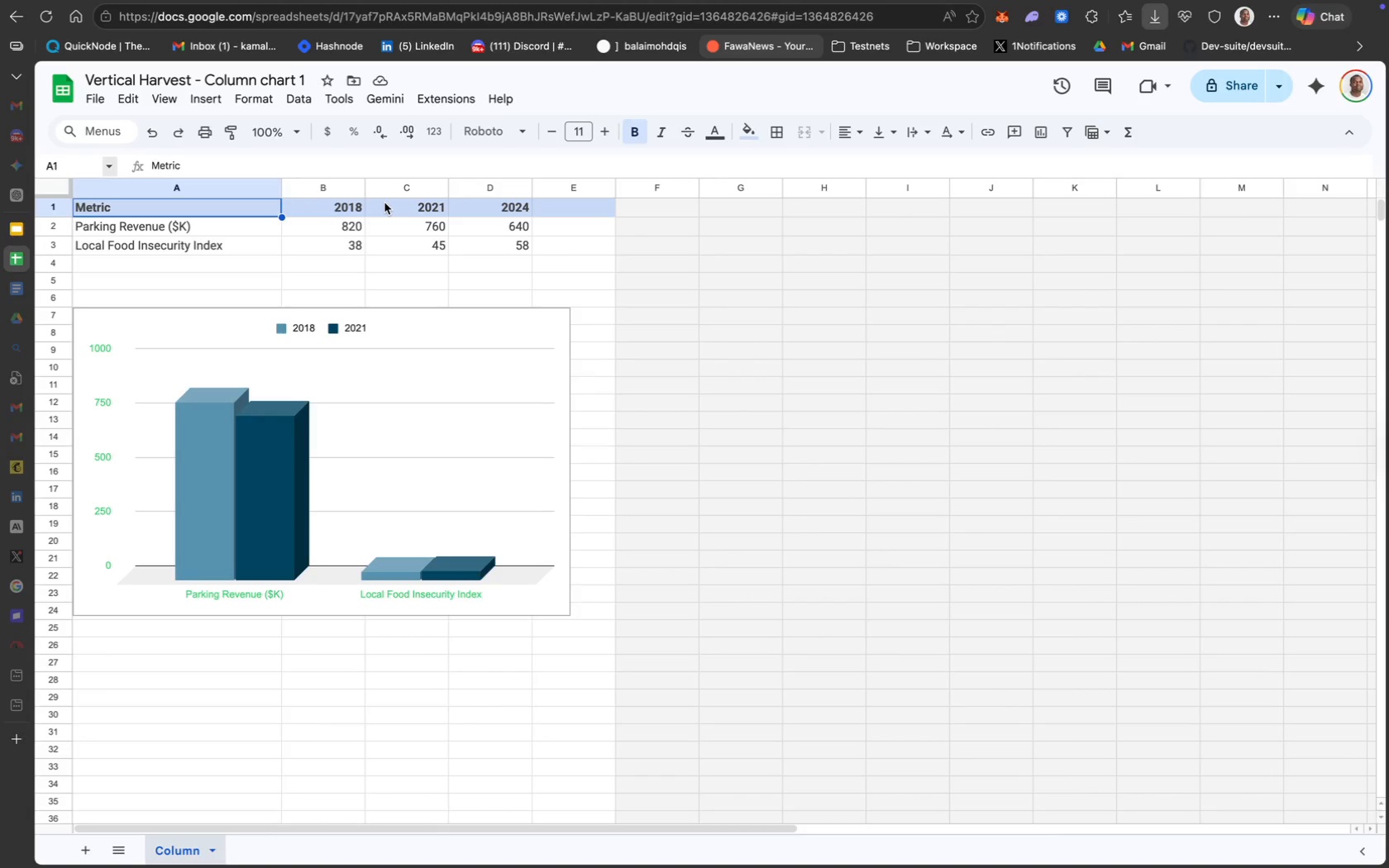 
left_click([384, 203])
 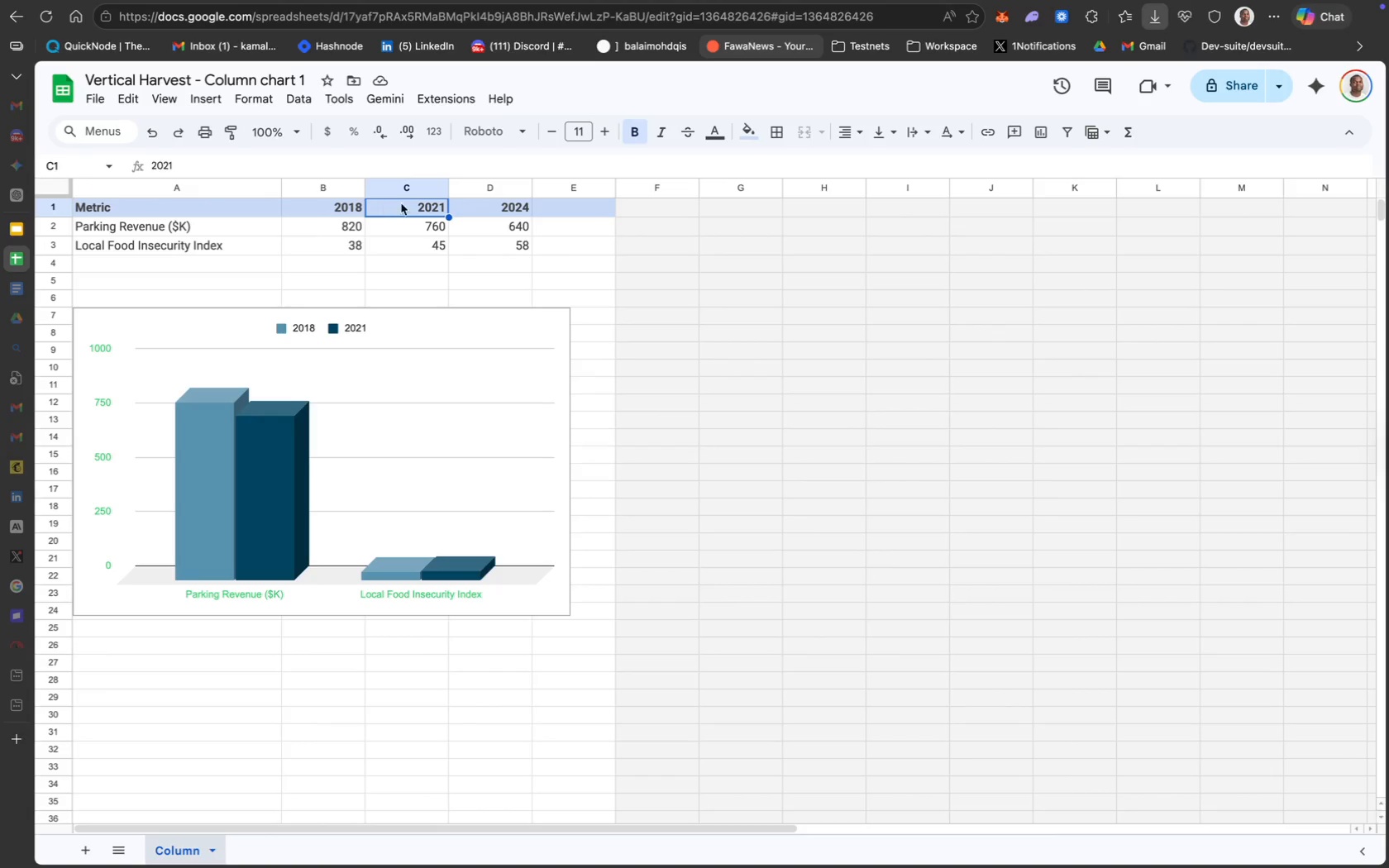 
left_click([494, 202])
 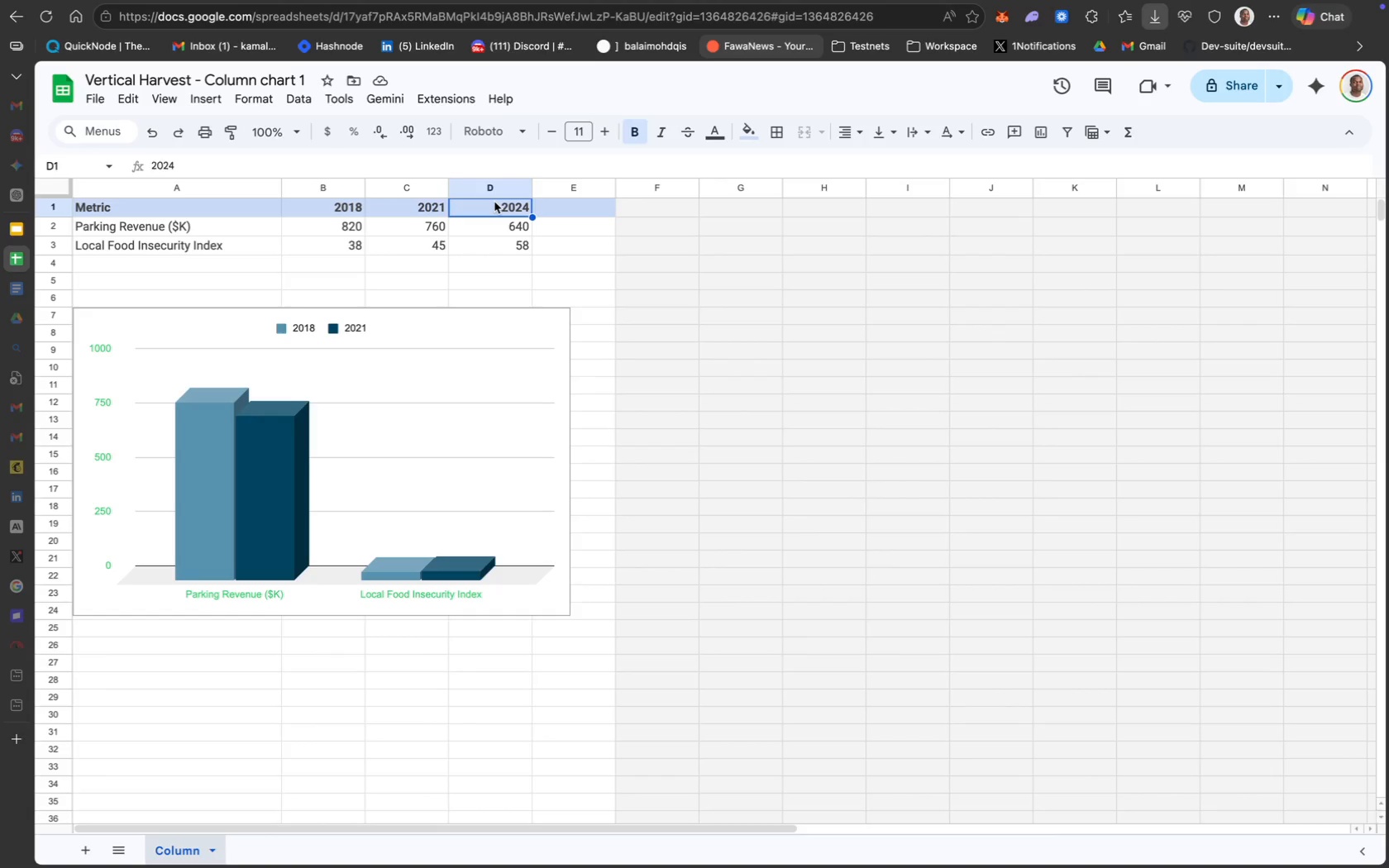 
wait(8.23)
 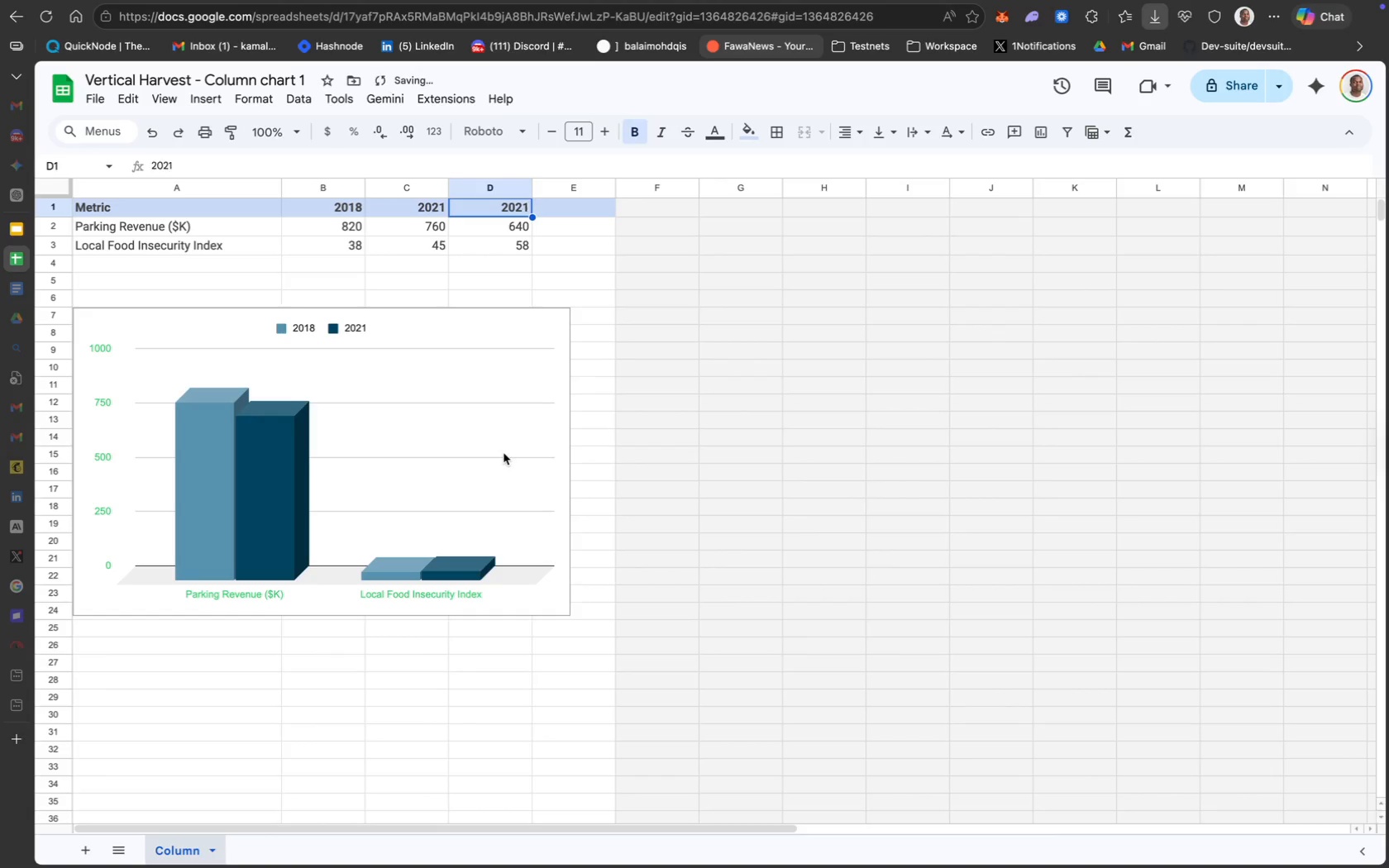 
key(Meta+R)
 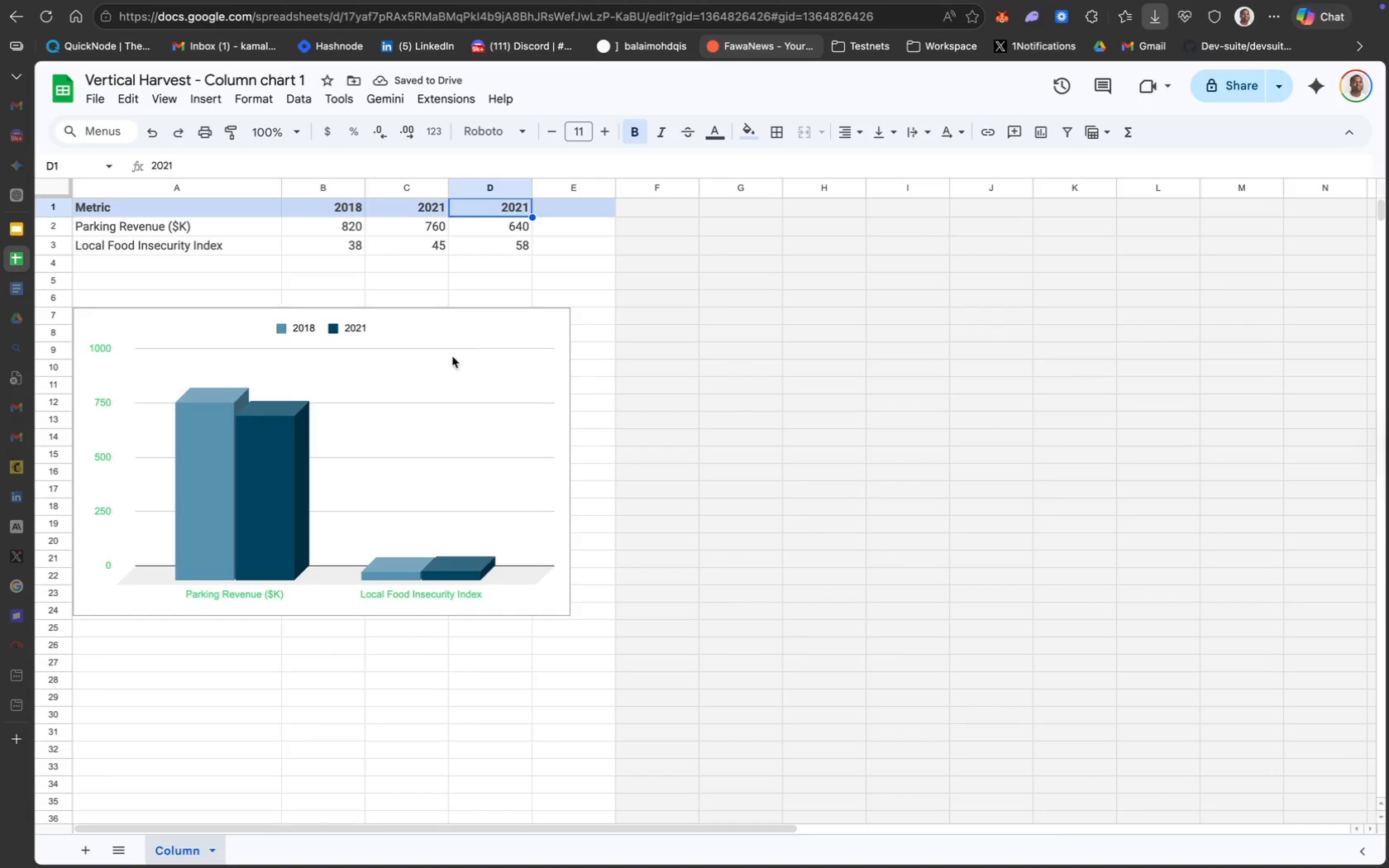 
wait(9.58)
 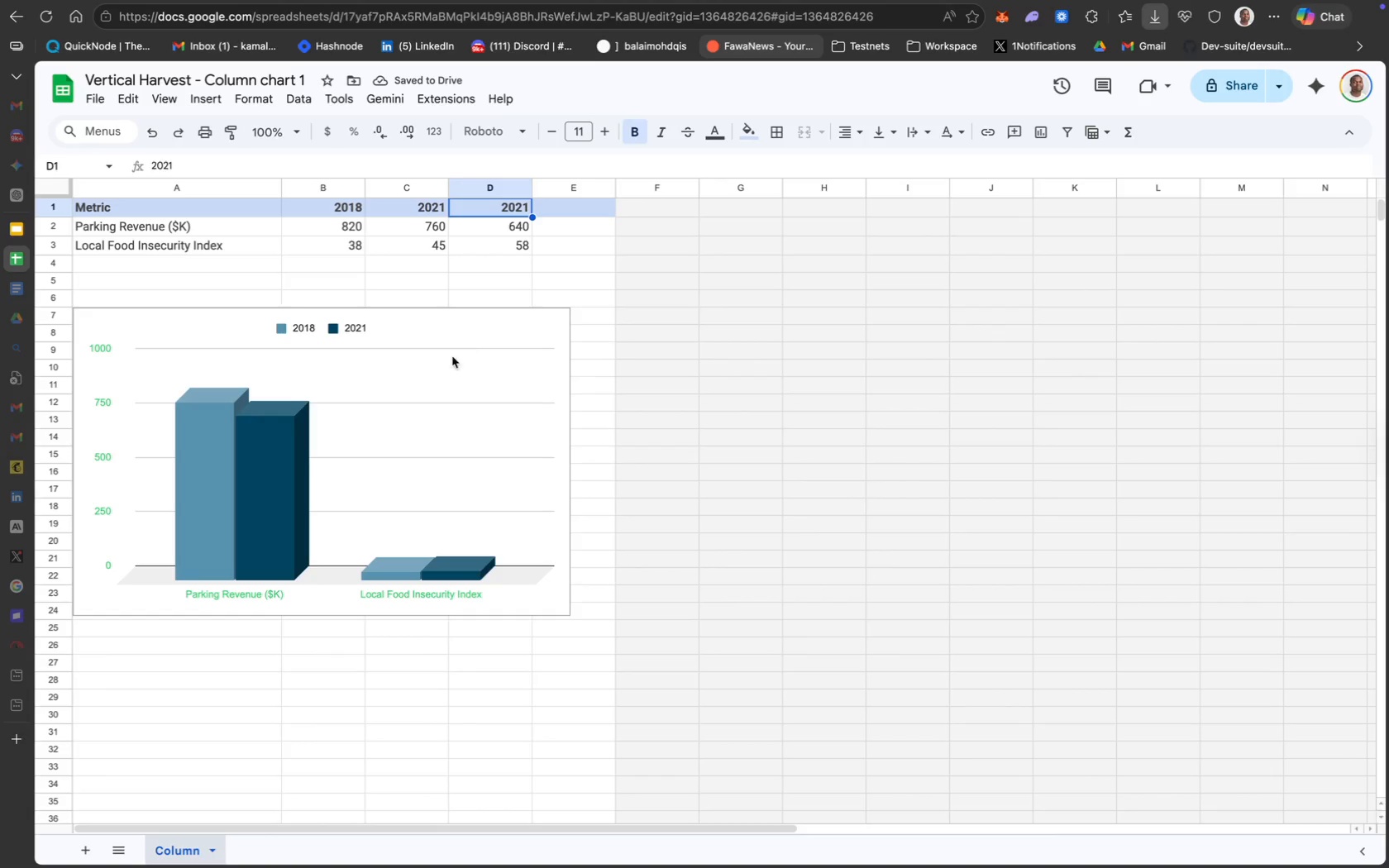 
double_click([523, 209])
 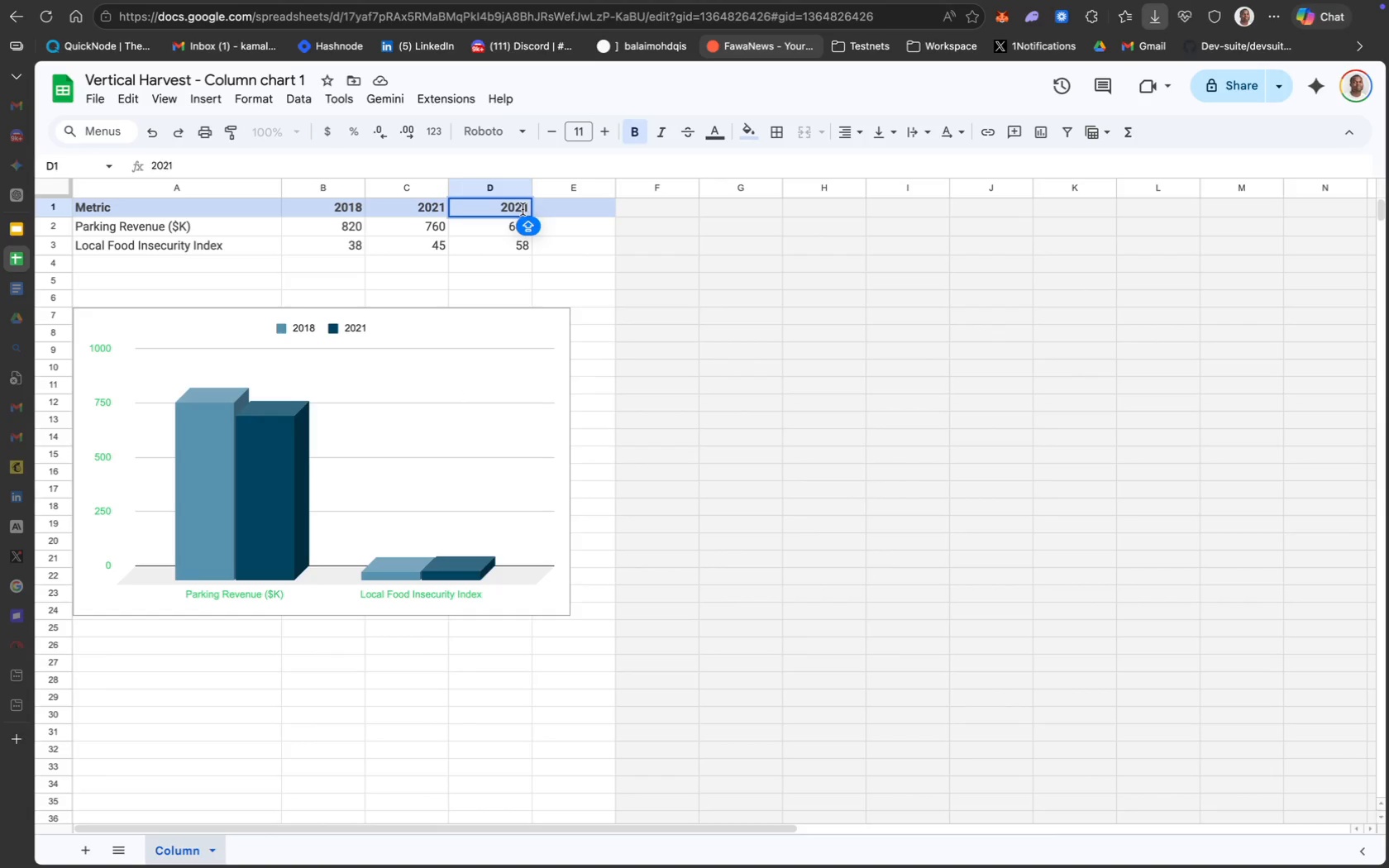 
key(Backspace)
 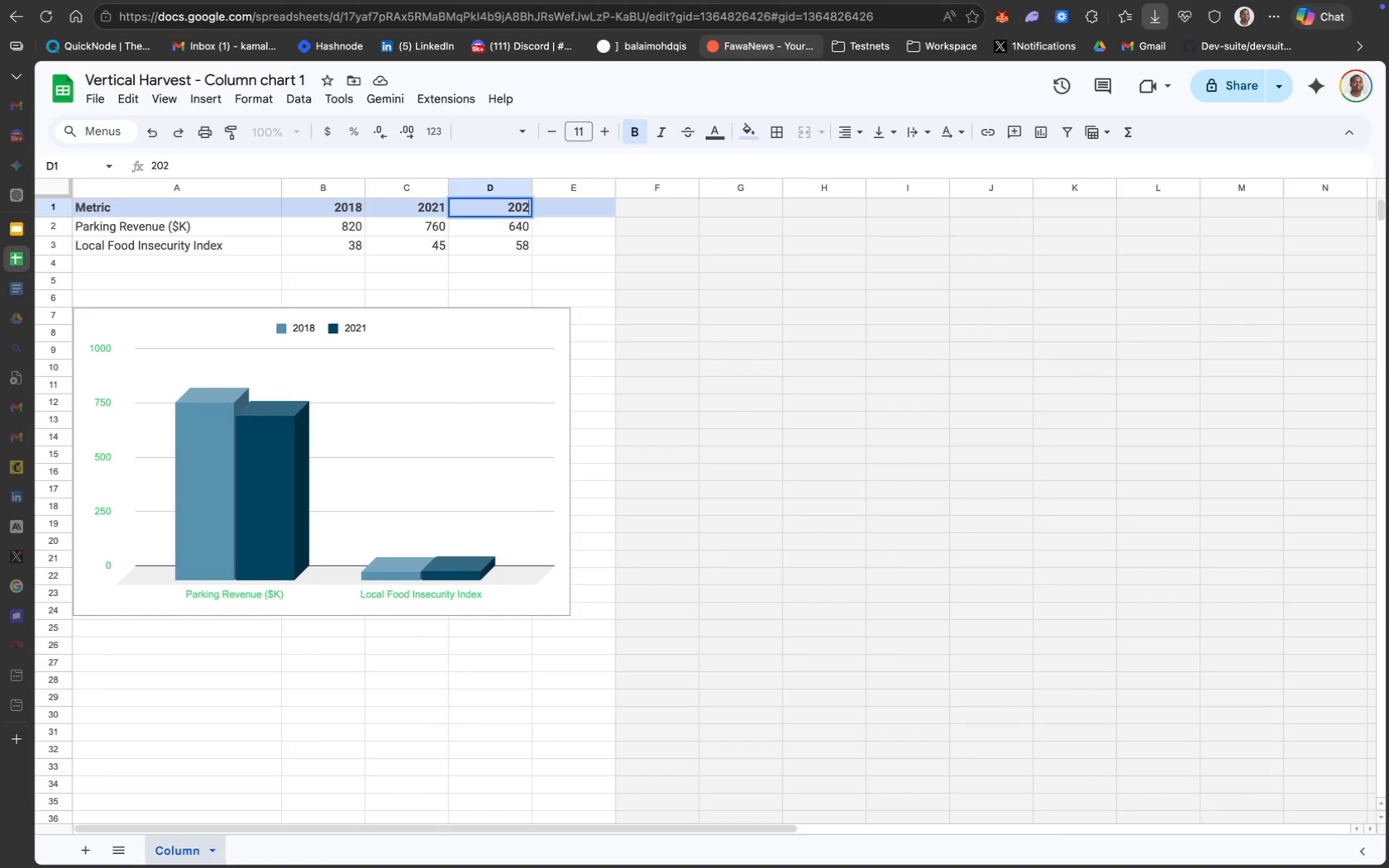 
key(4)
 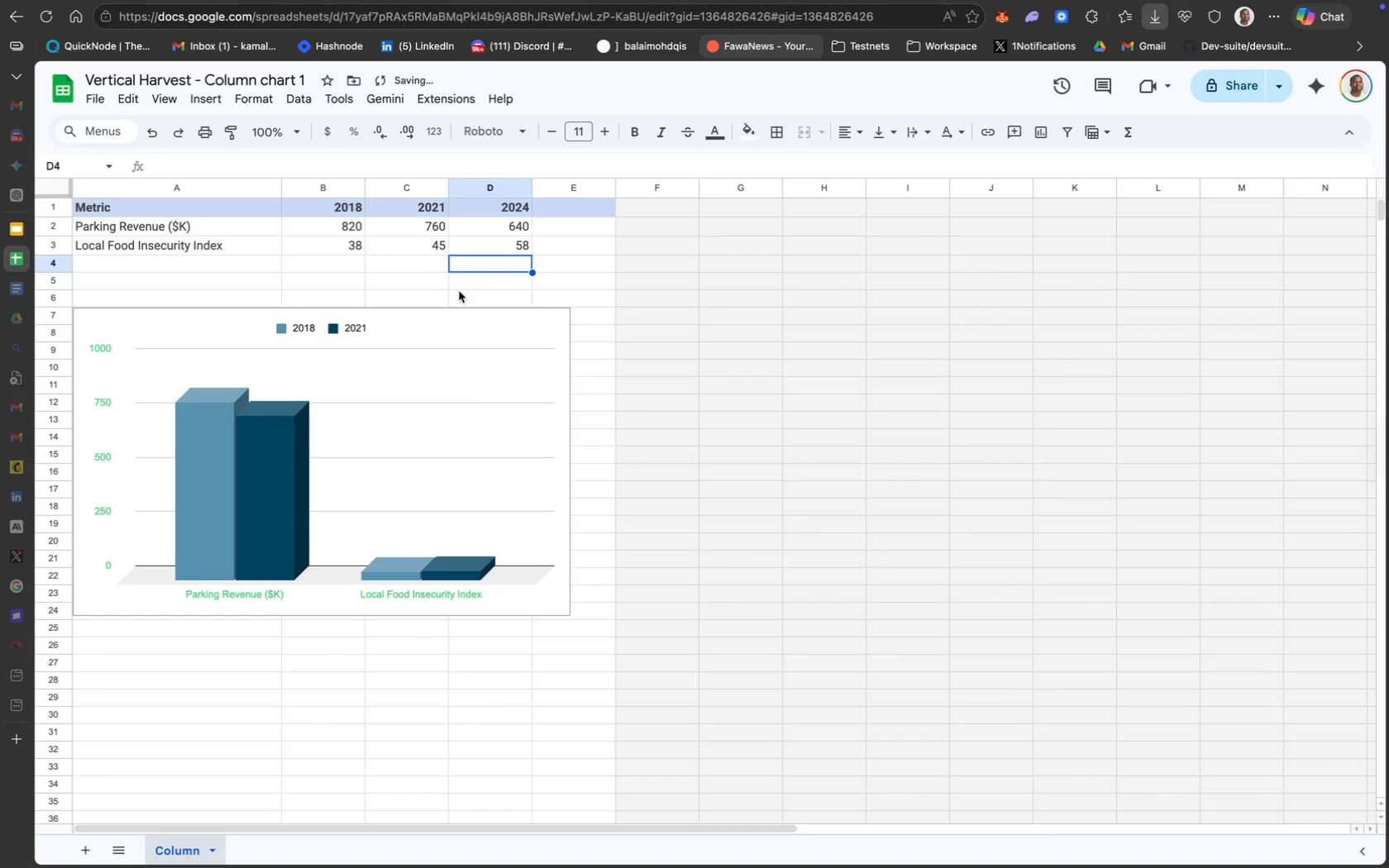 
wait(10.05)
 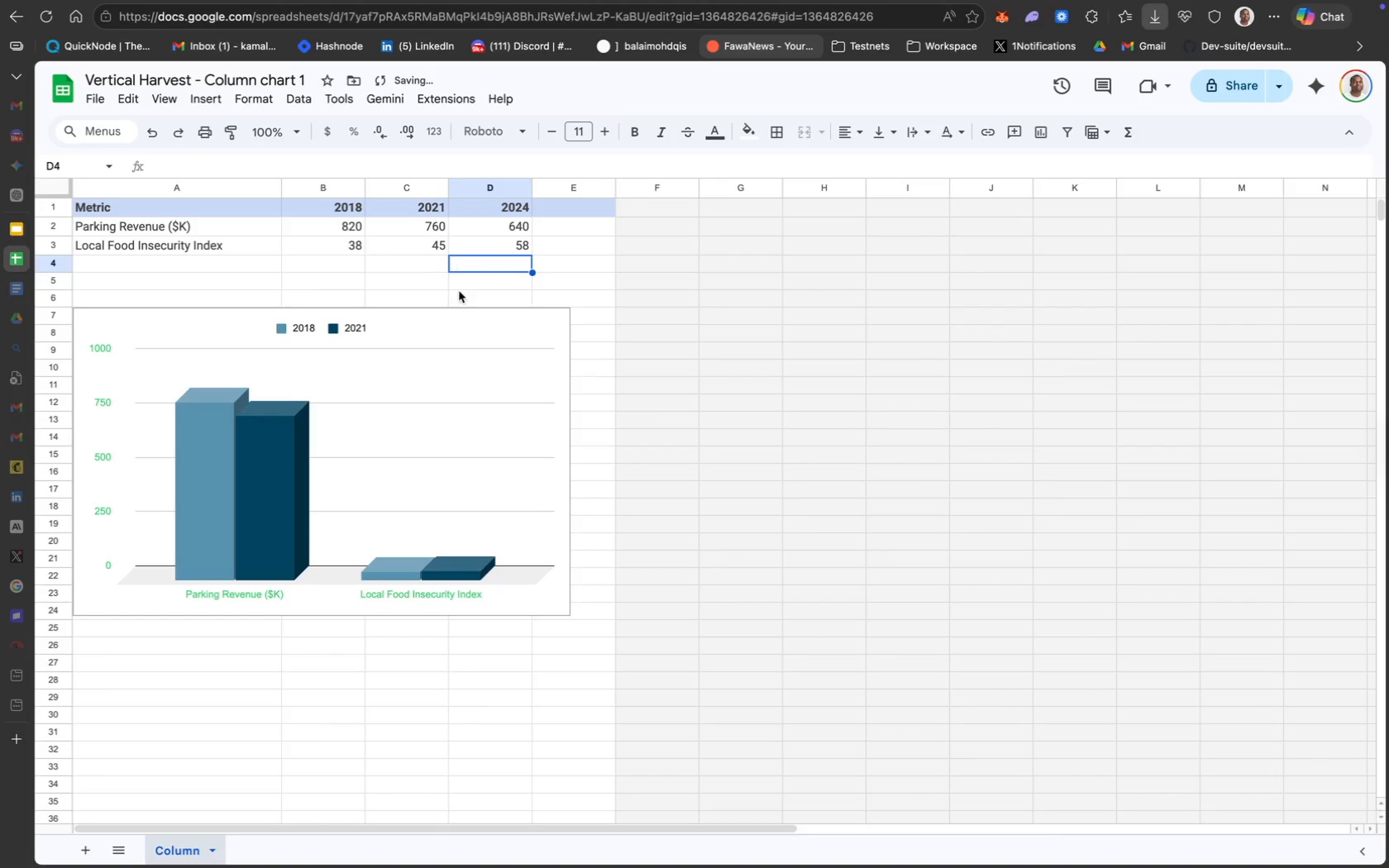 
double_click([221, 531])
 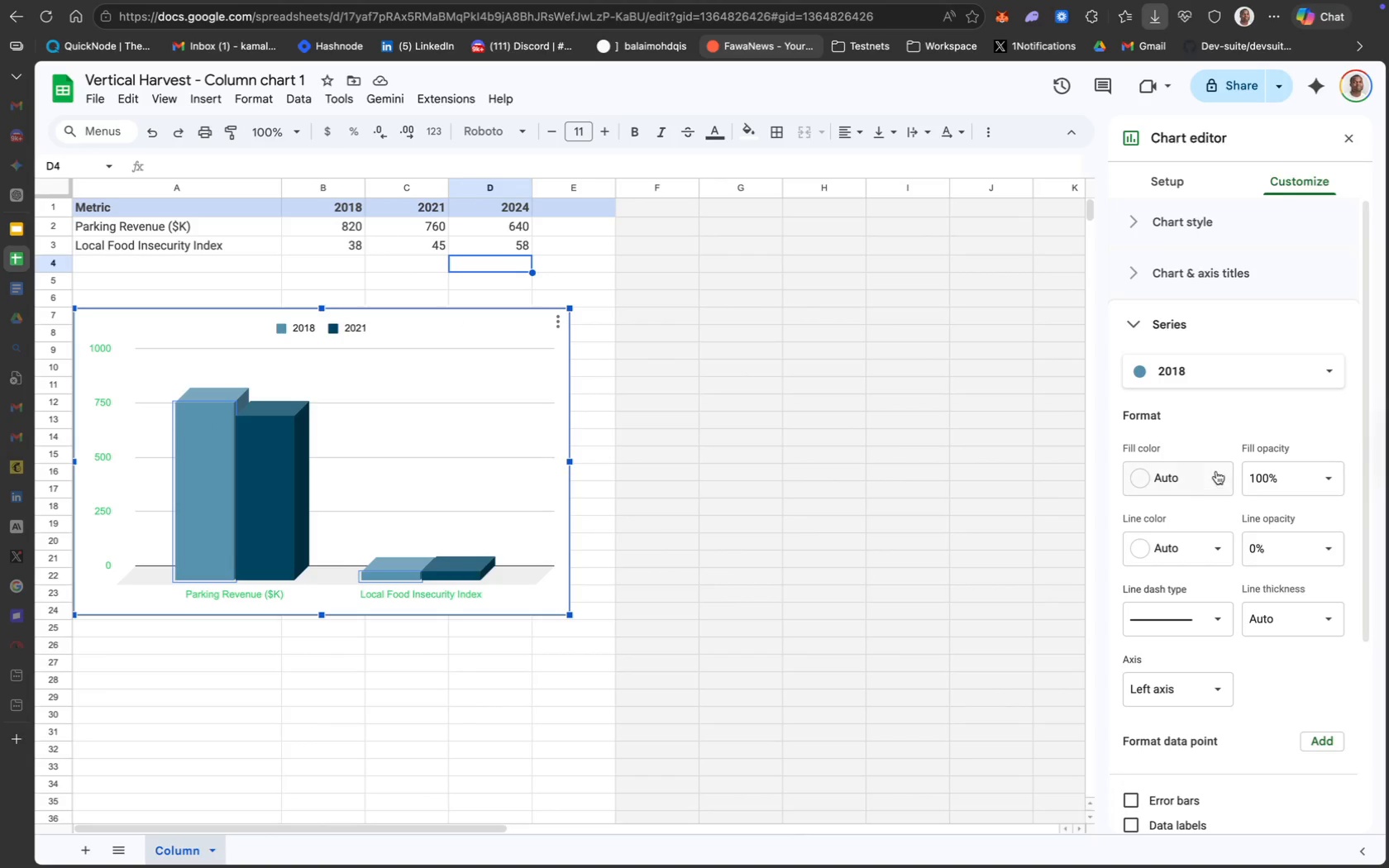 
left_click([1218, 370])
 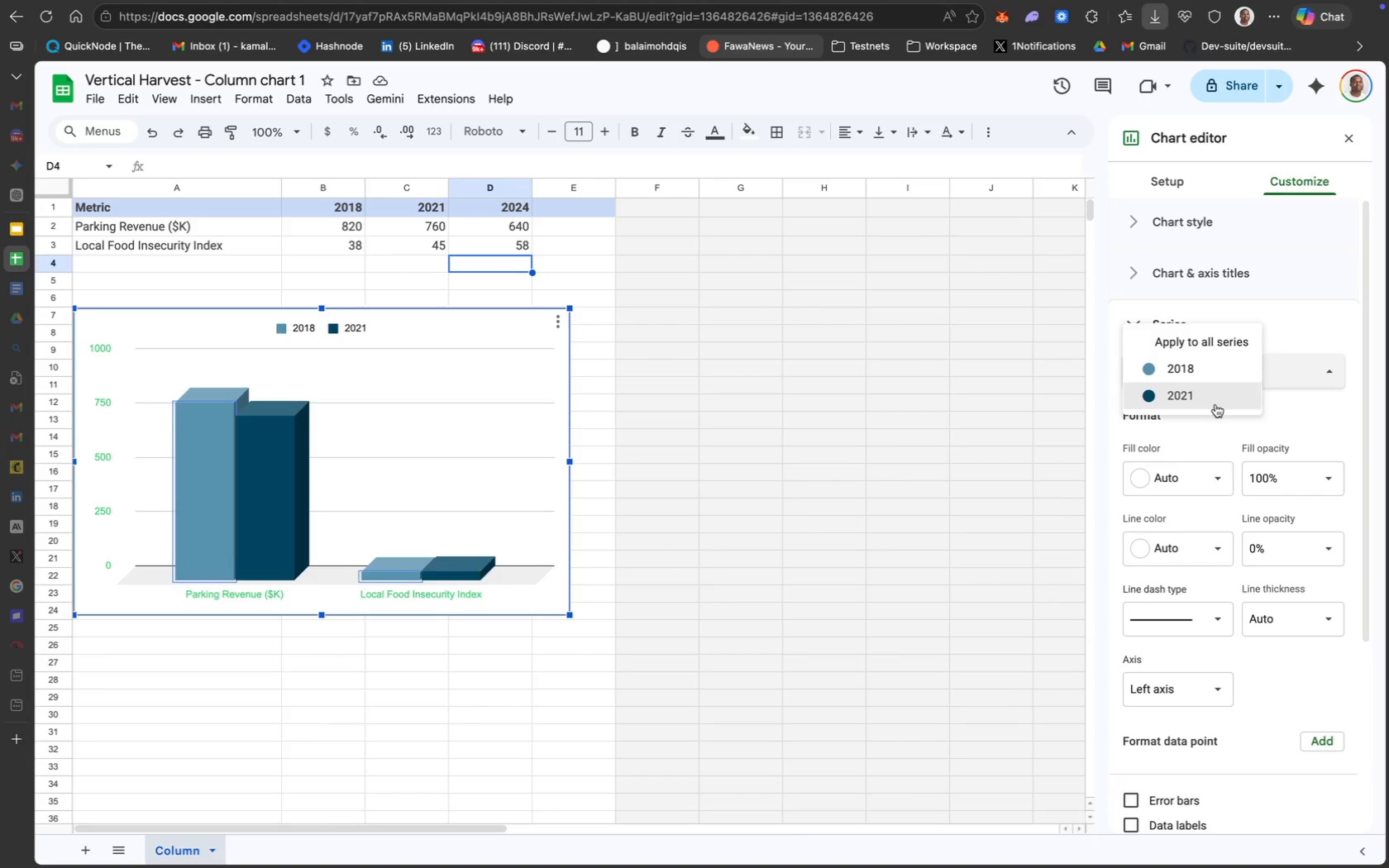 
left_click([1231, 422])
 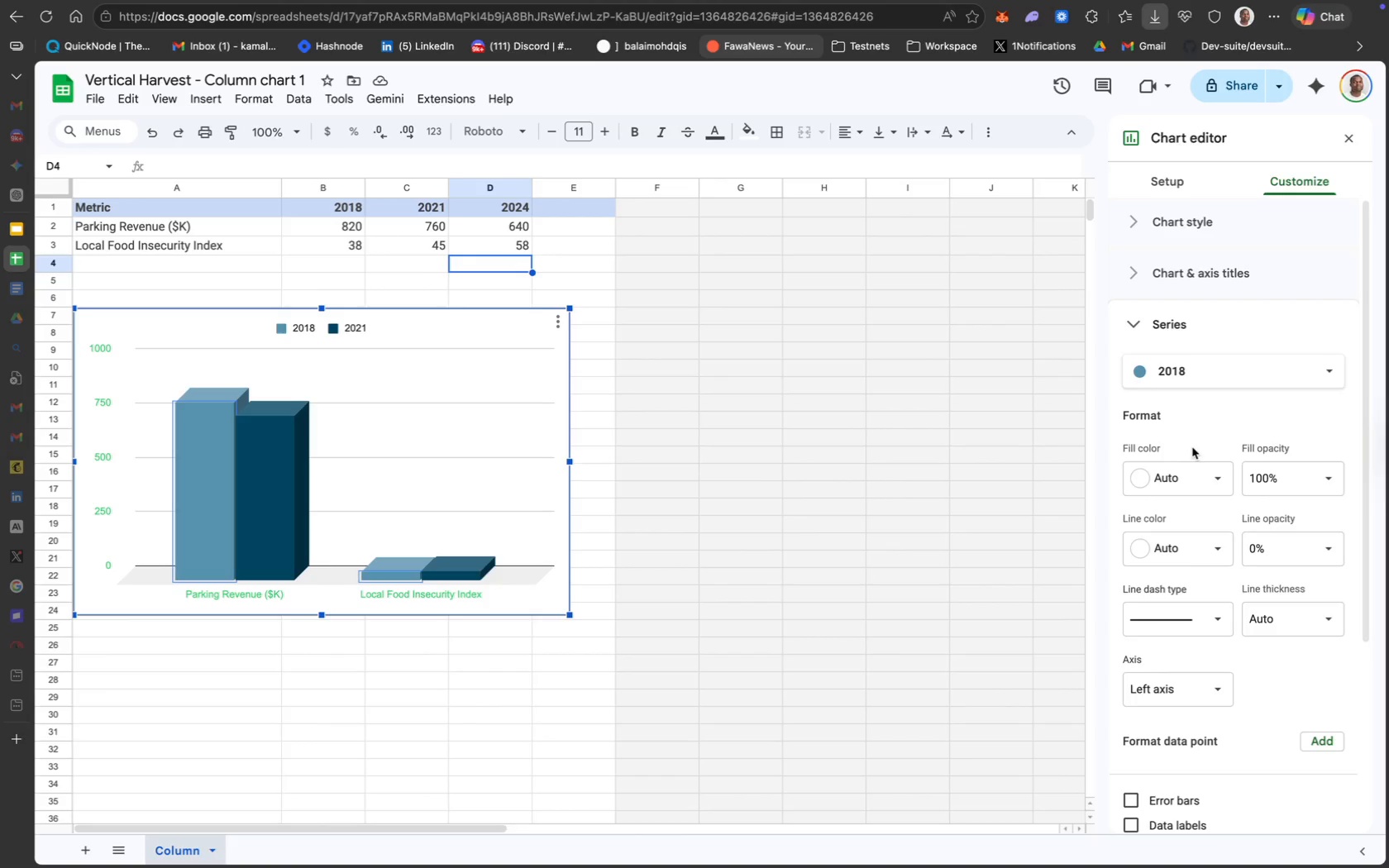 
wait(5.53)
 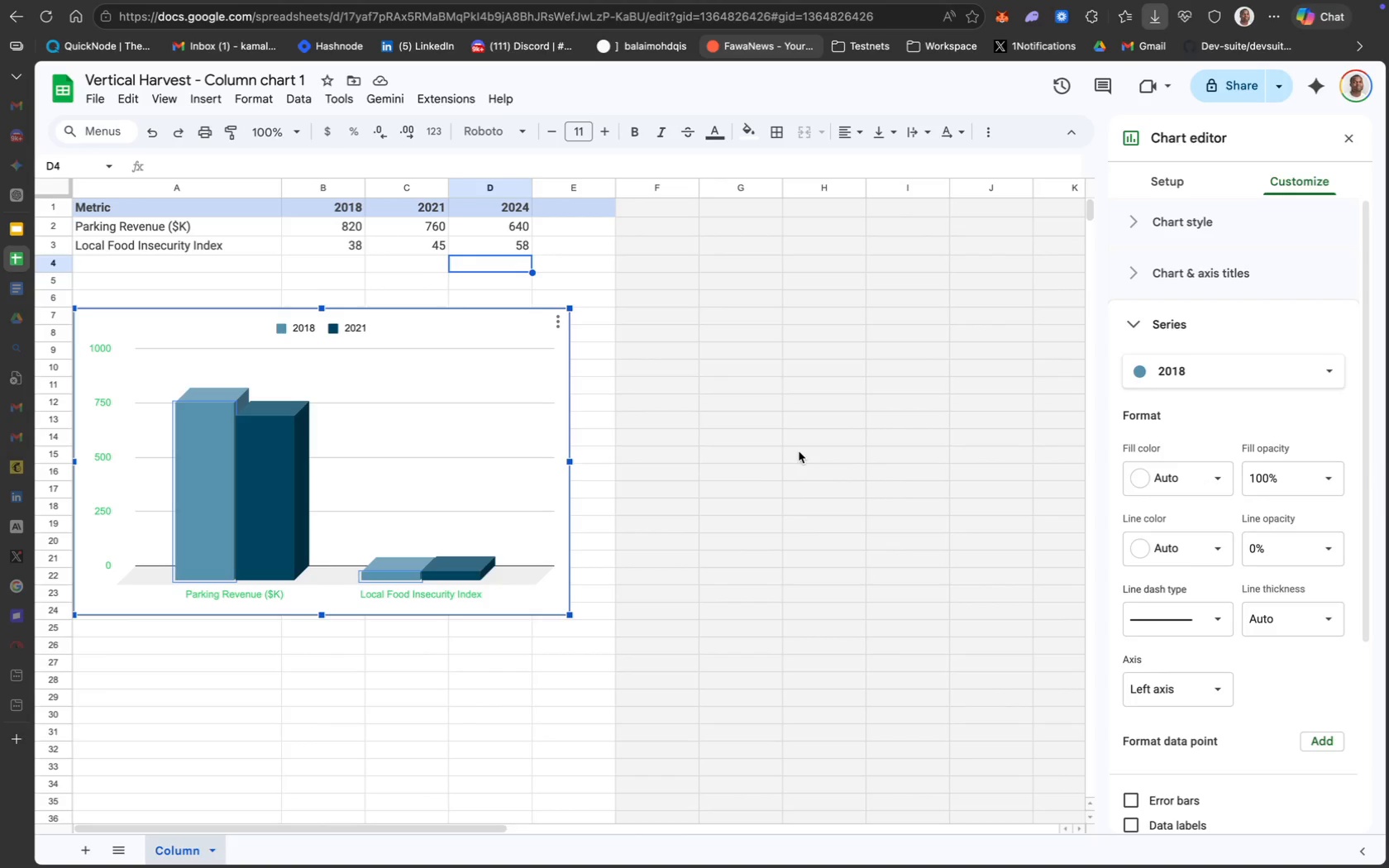 
key(Meta+CommandLeft)
 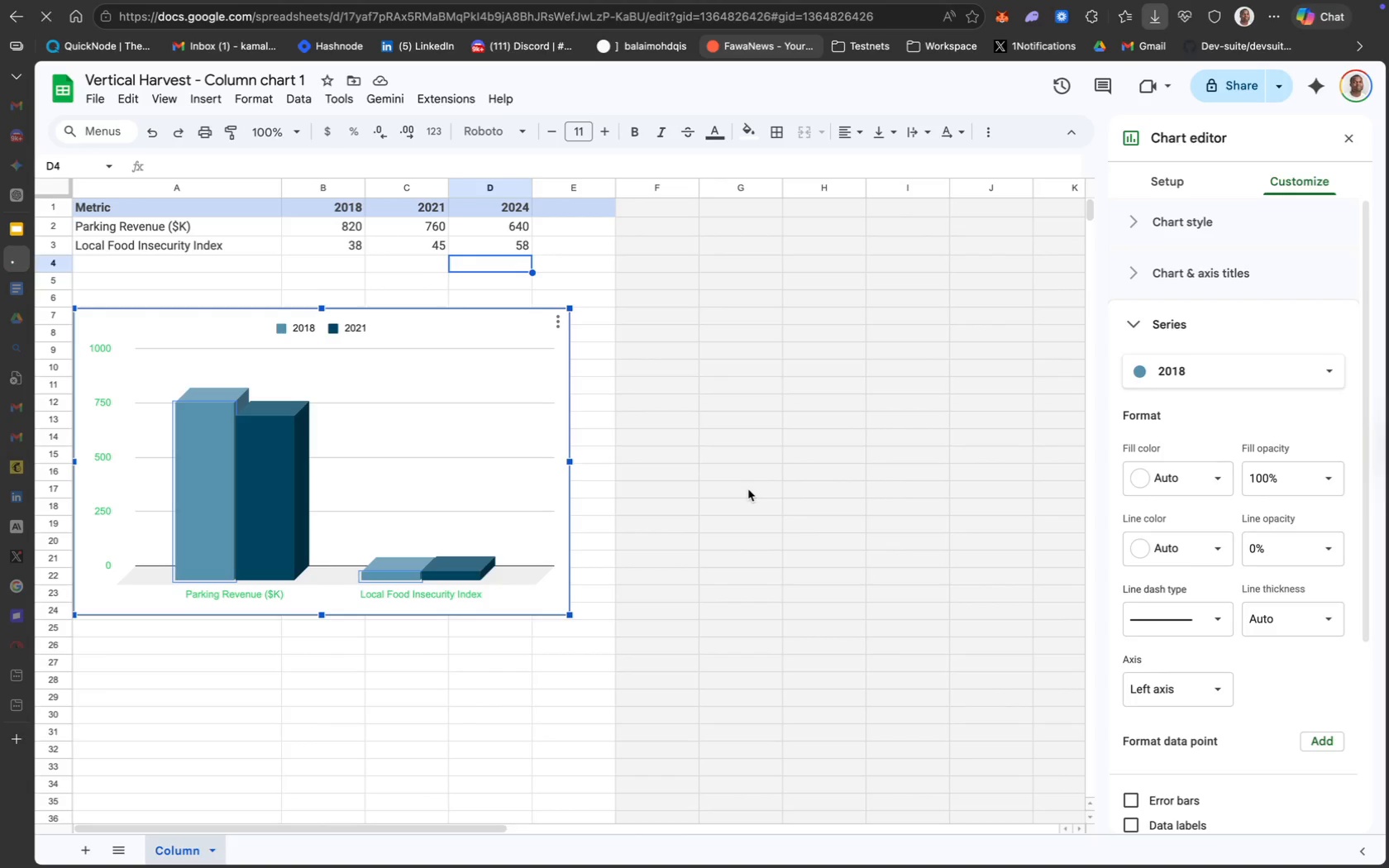 
key(Meta+R)